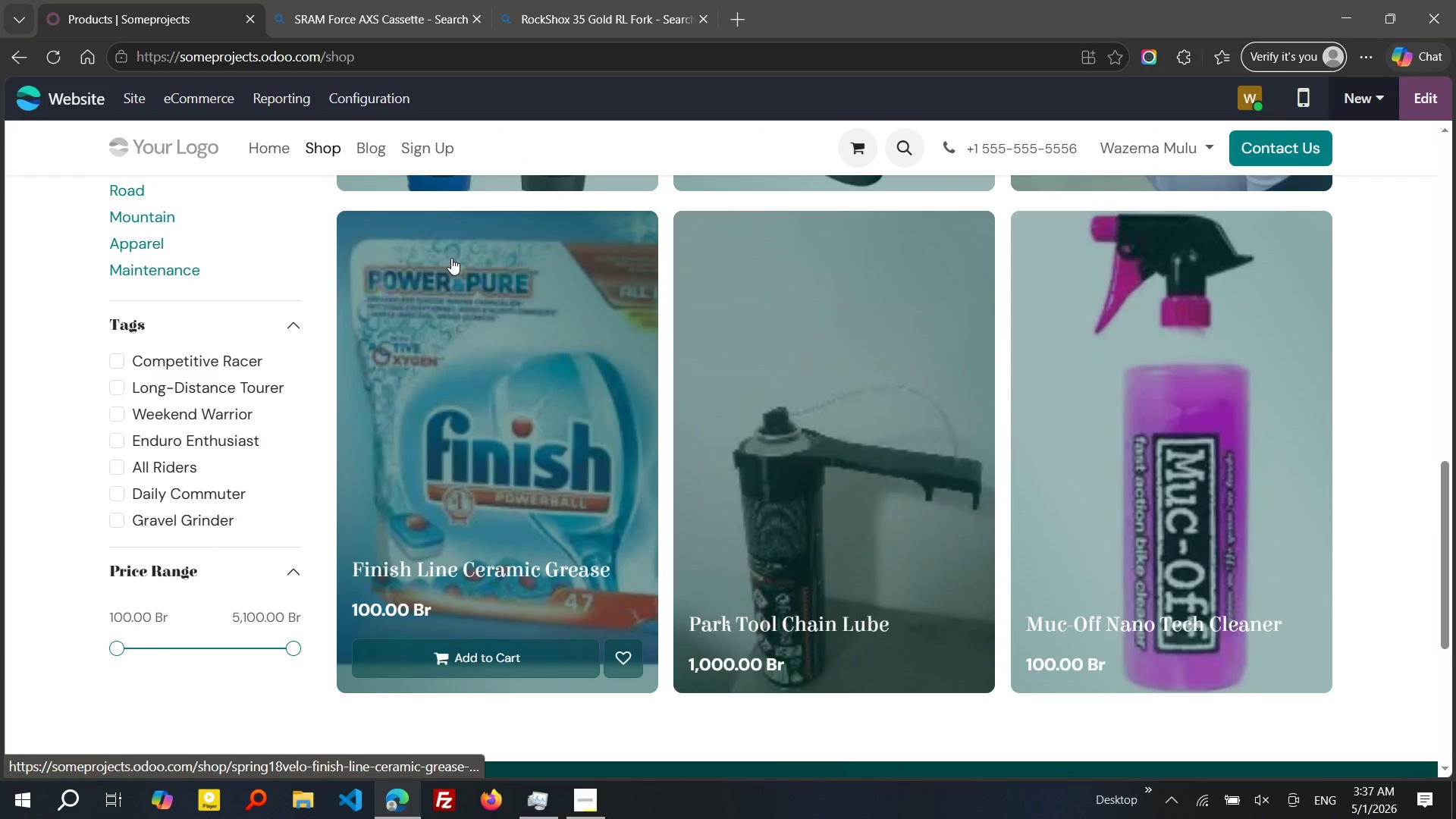 
left_click([542, 254])
 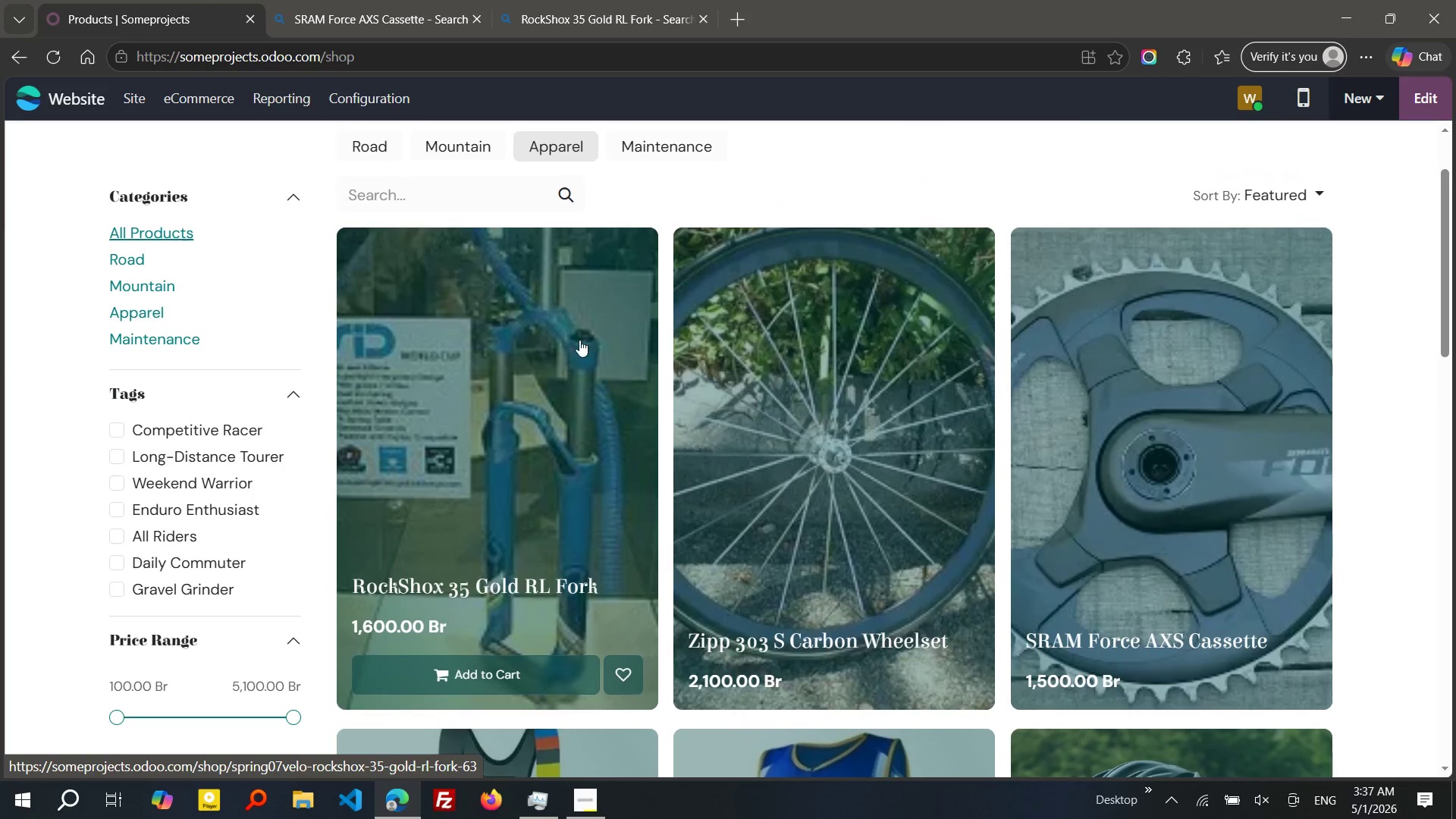 
wait(5.78)
 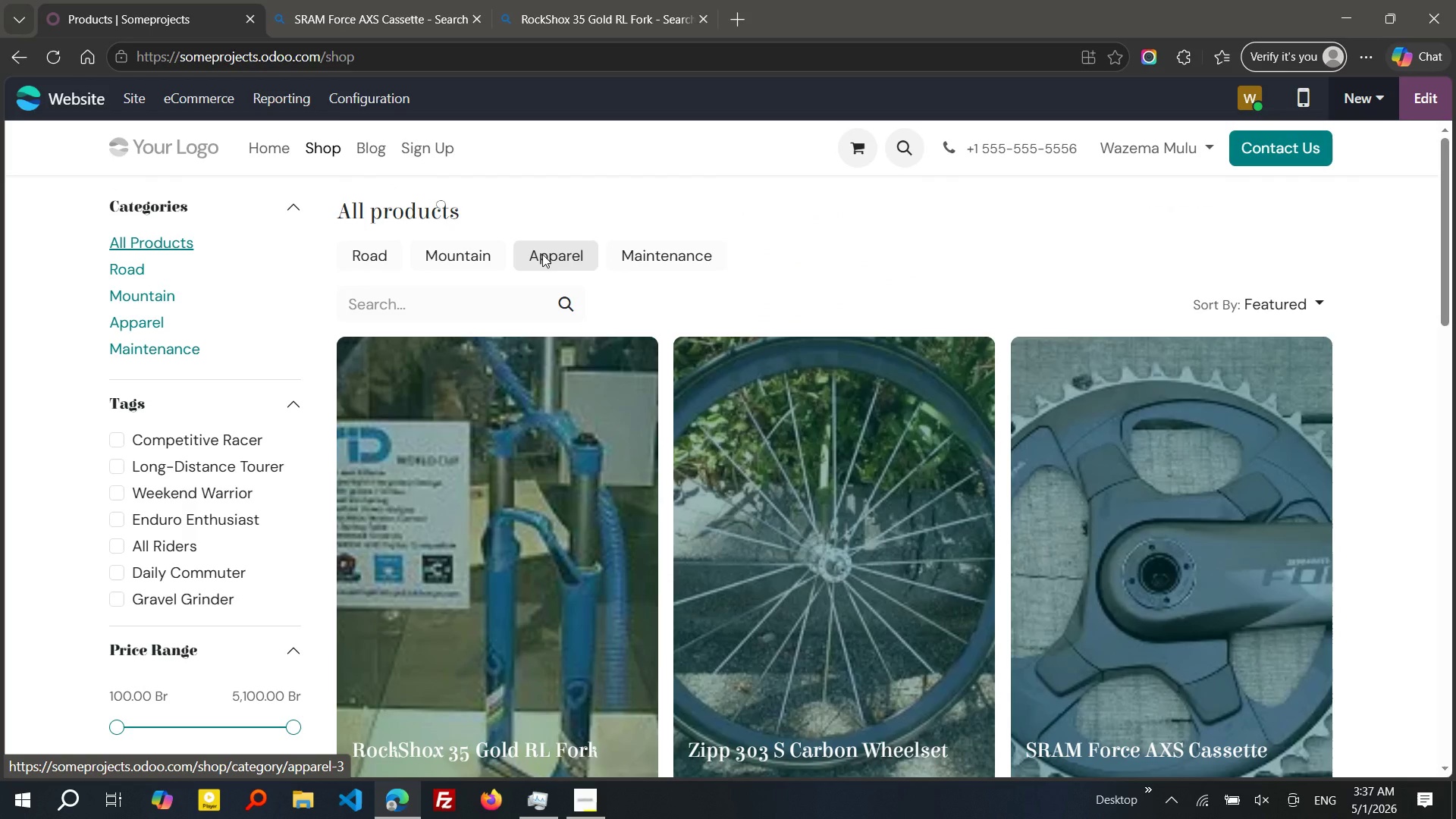 
left_click([128, 312])
 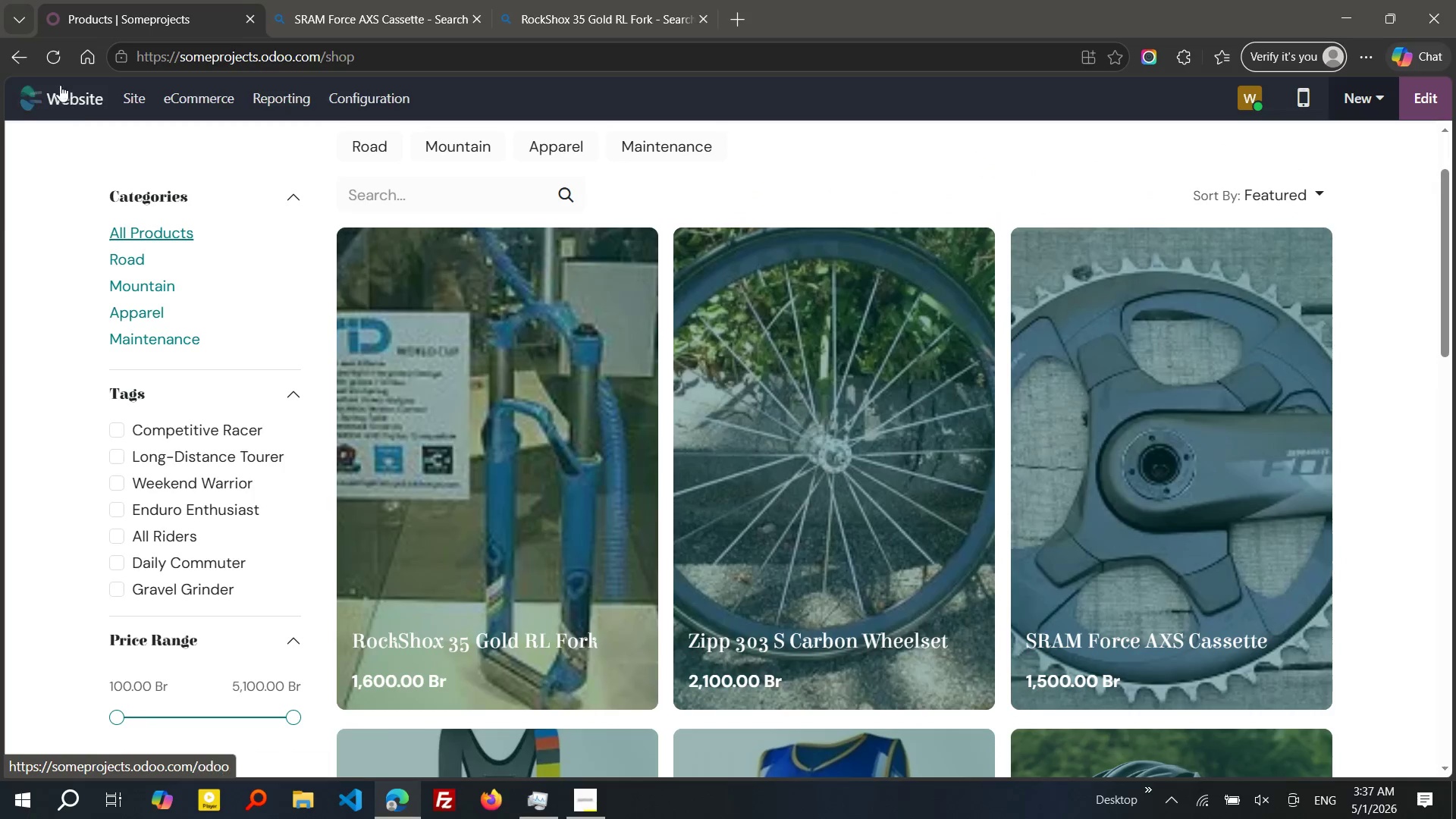 
left_click([52, 61])
 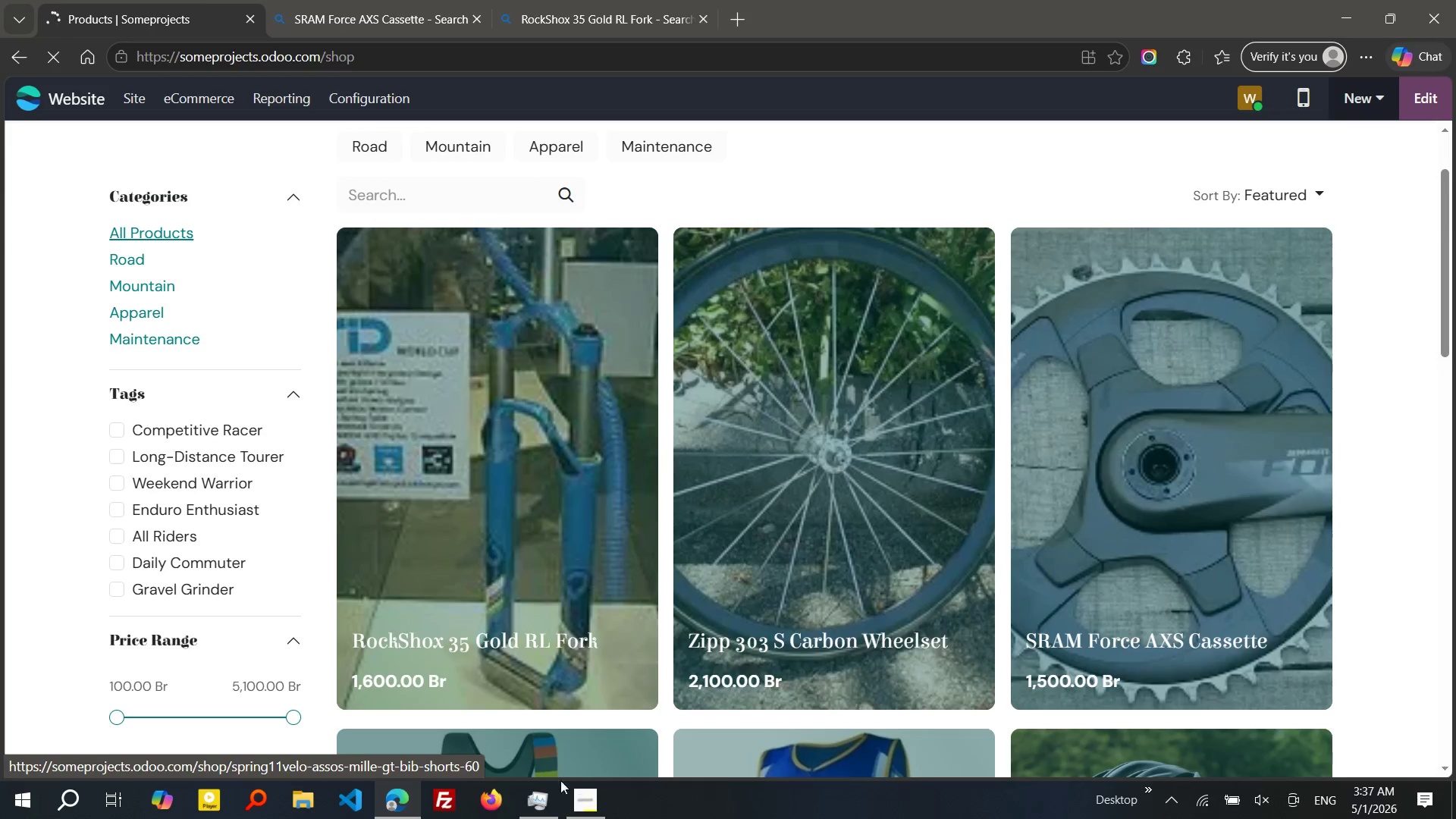 
left_click([539, 791])
 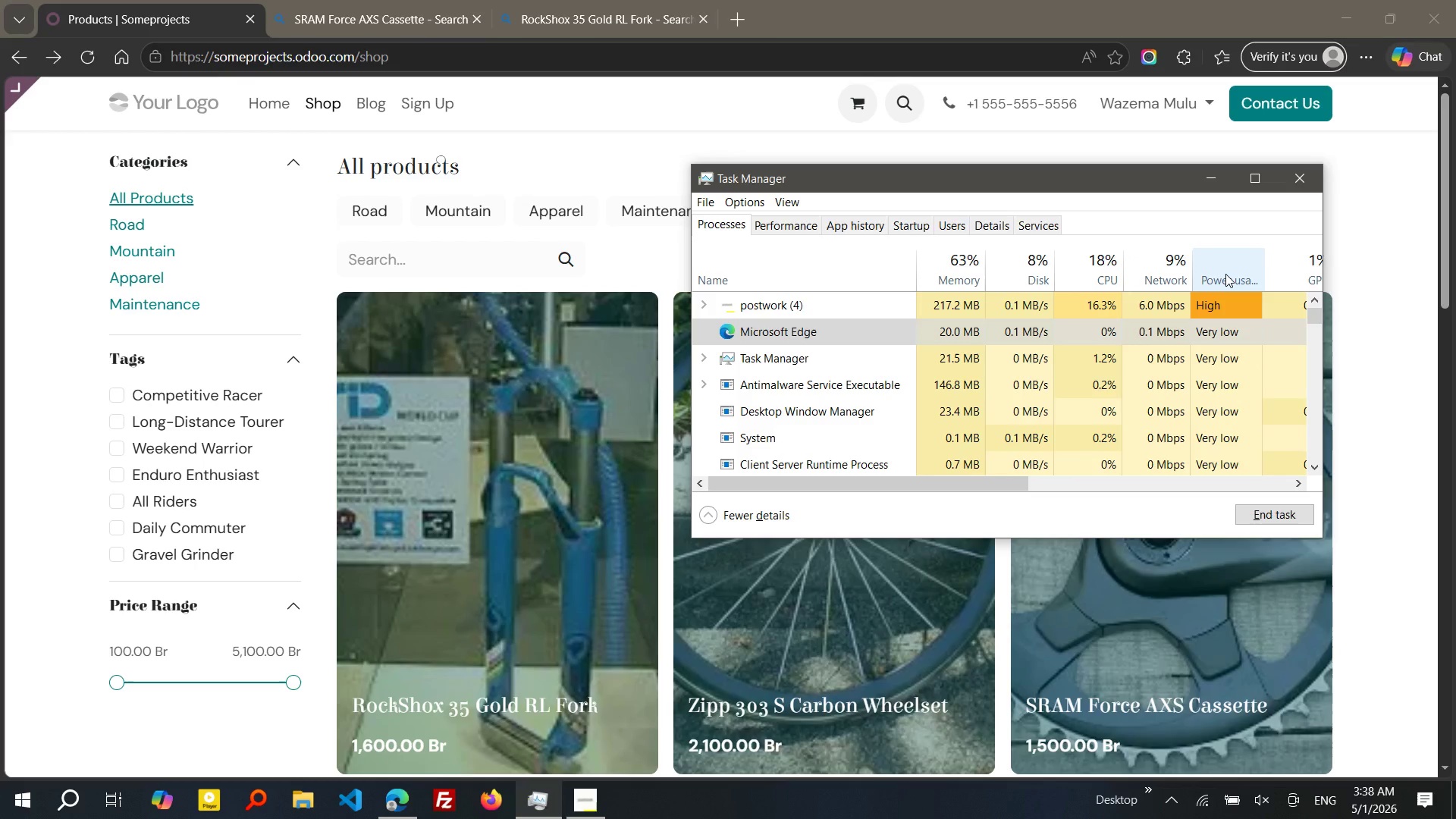 
wait(24.84)
 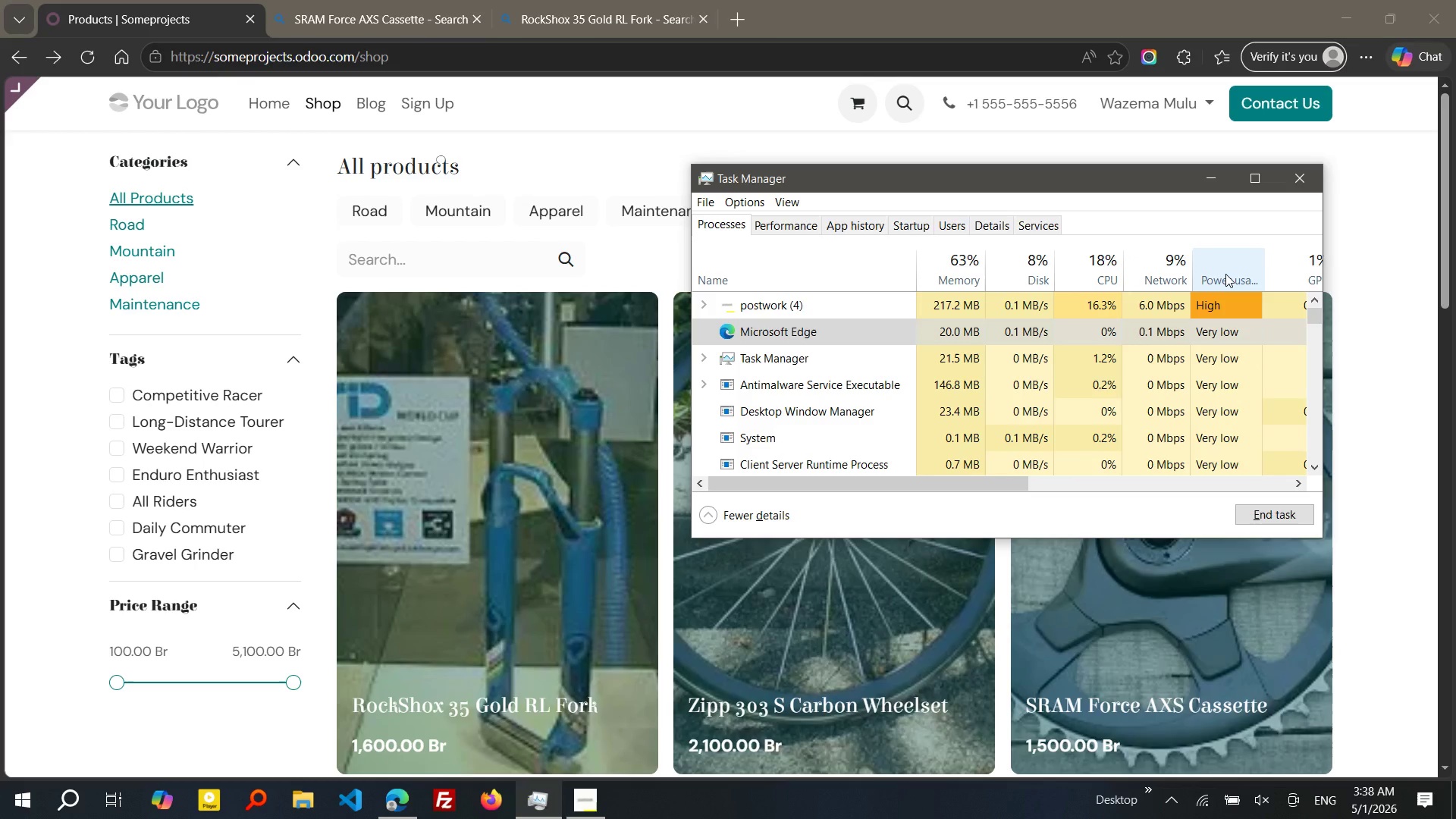 
left_click([588, 789])
 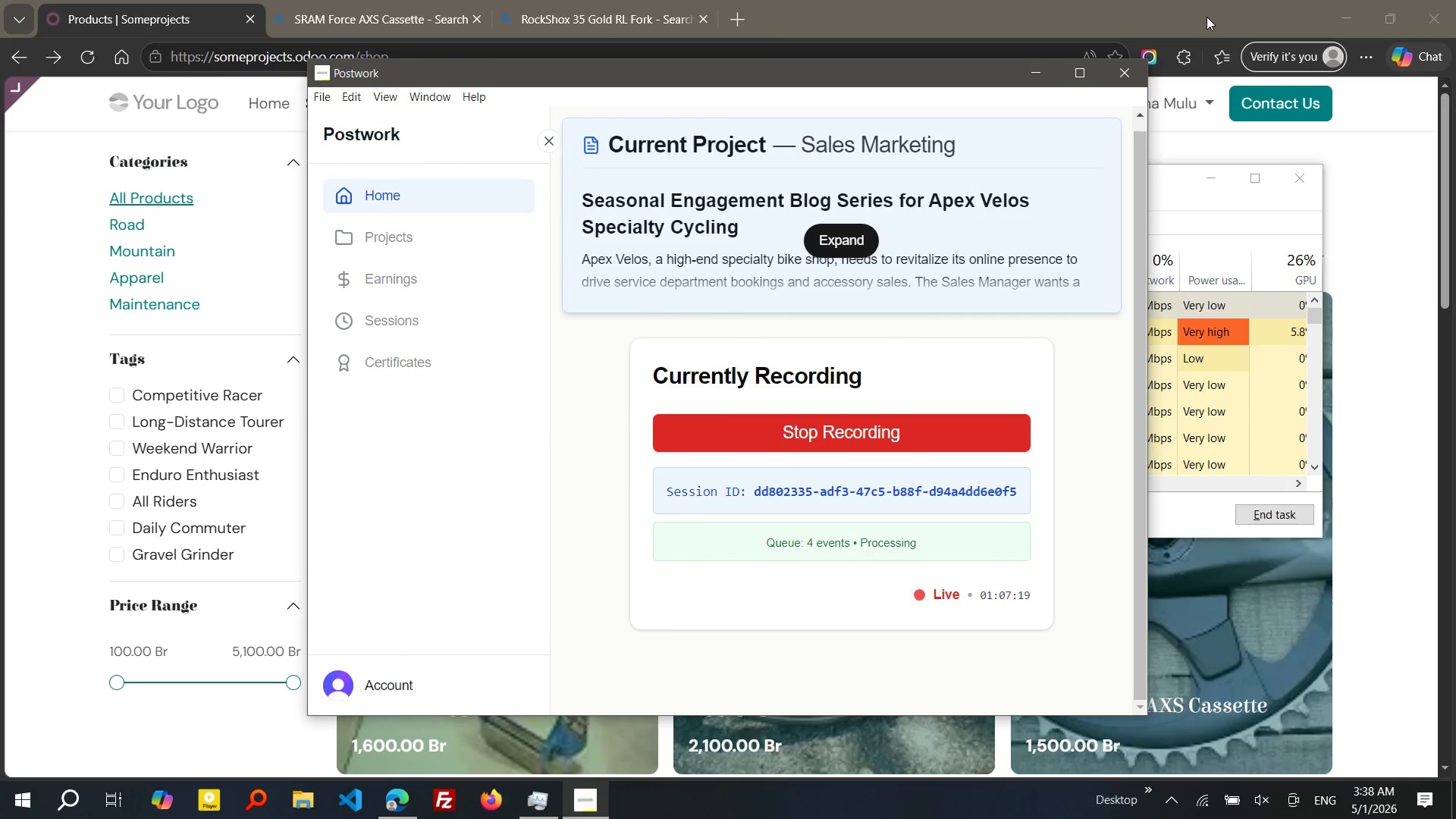 
left_click([1034, 65])
 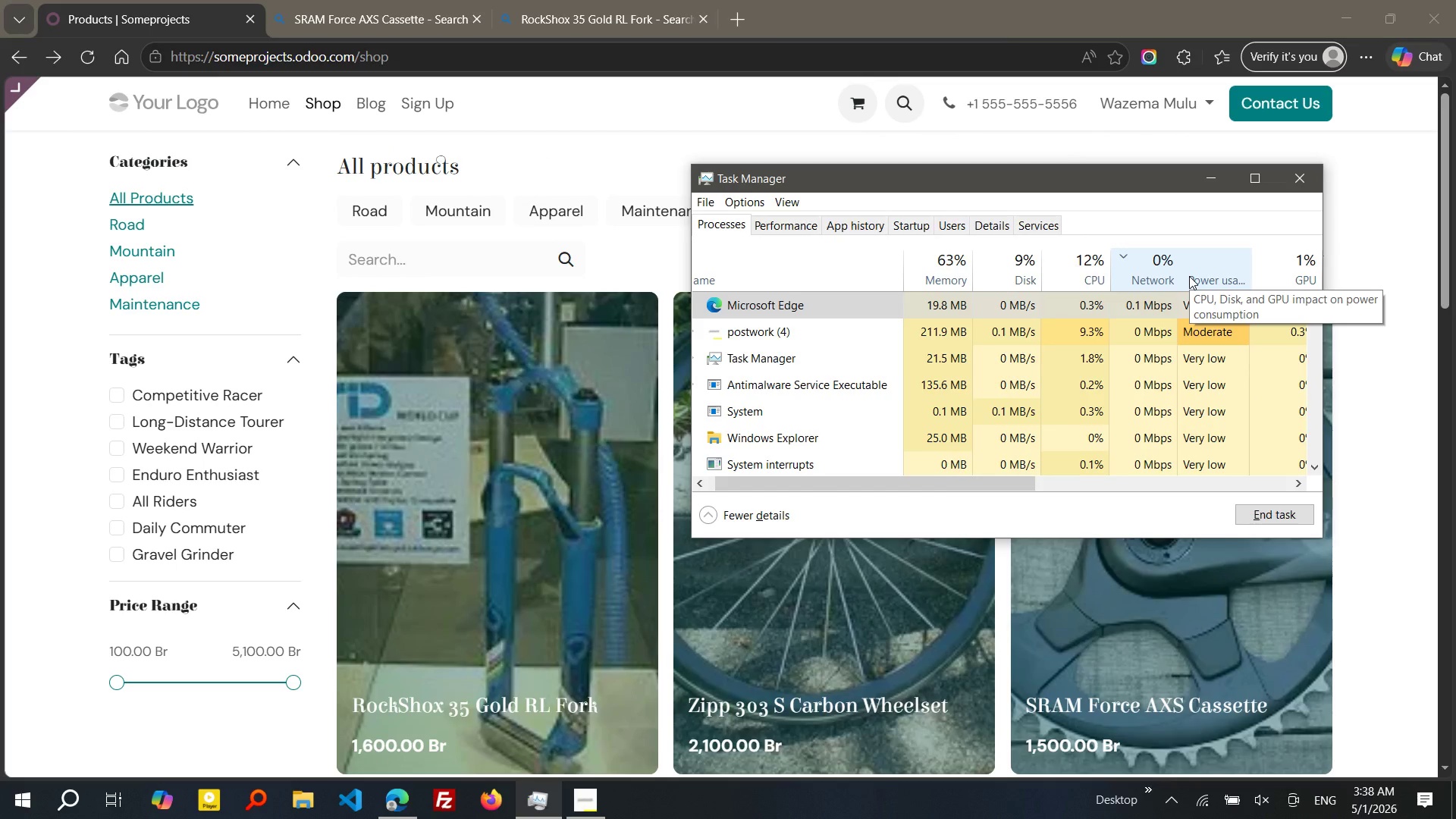 
wait(9.8)
 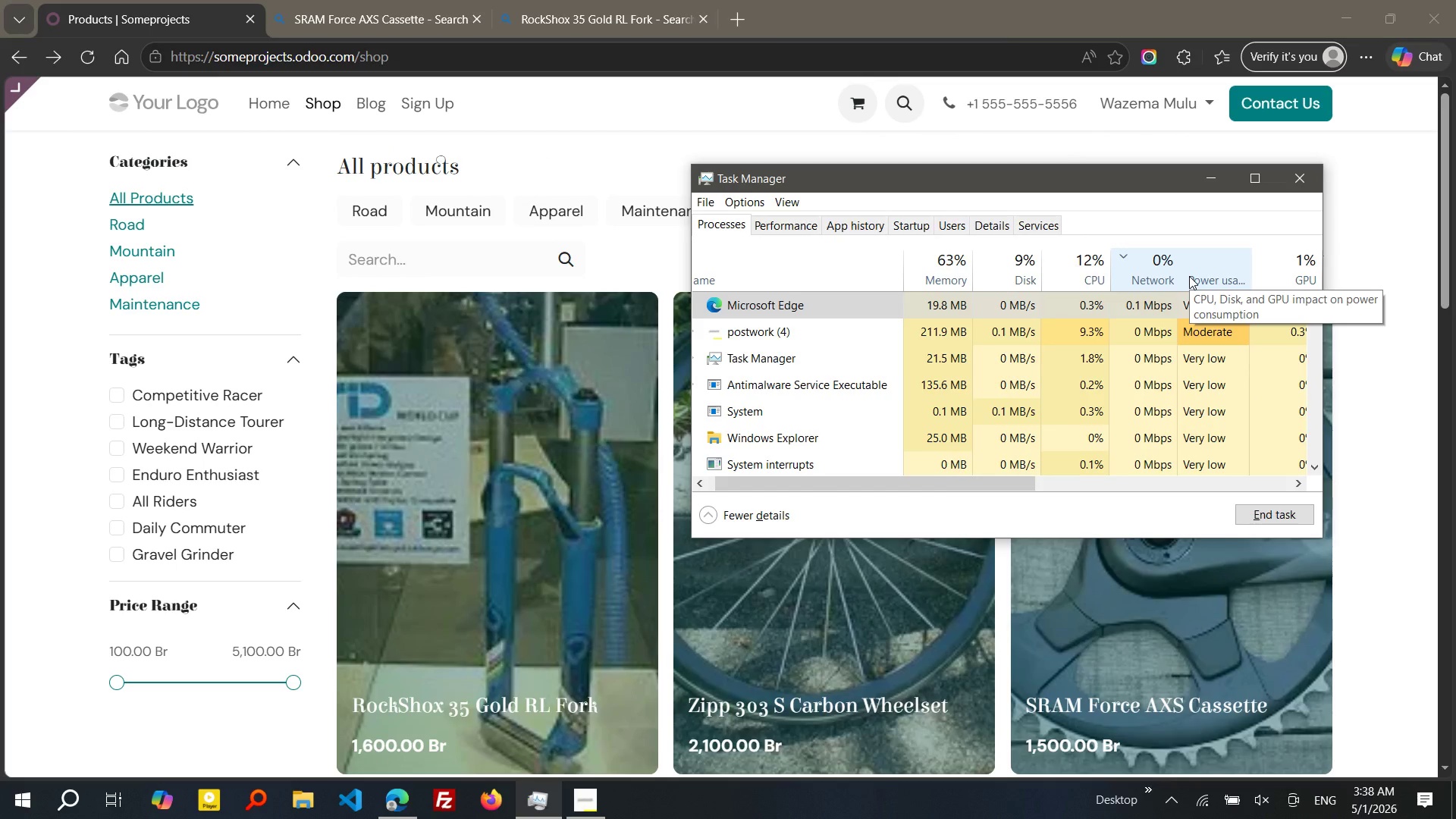 
left_click([155, 256])
 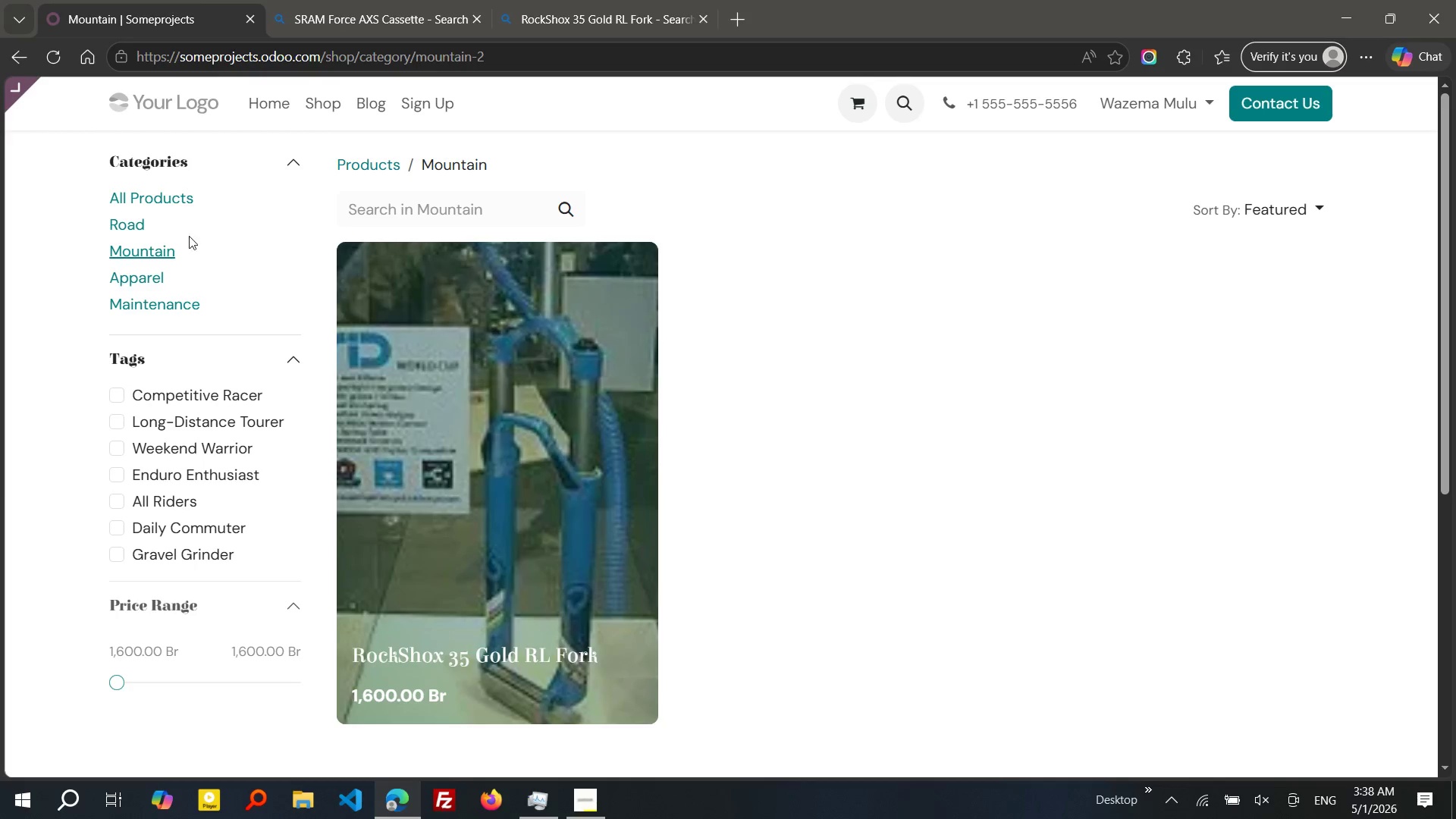 
wait(5.03)
 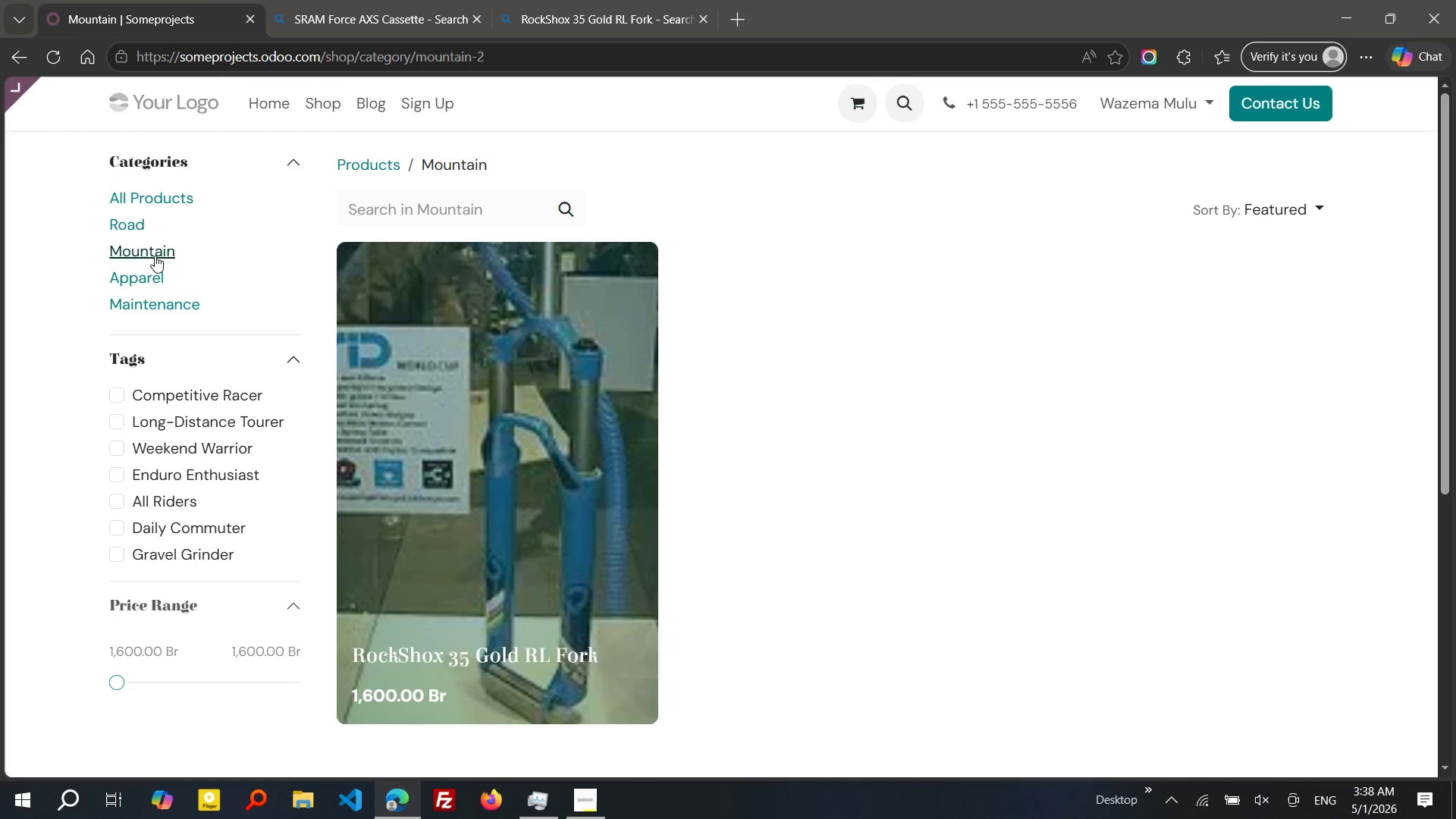 
left_click([127, 231])
 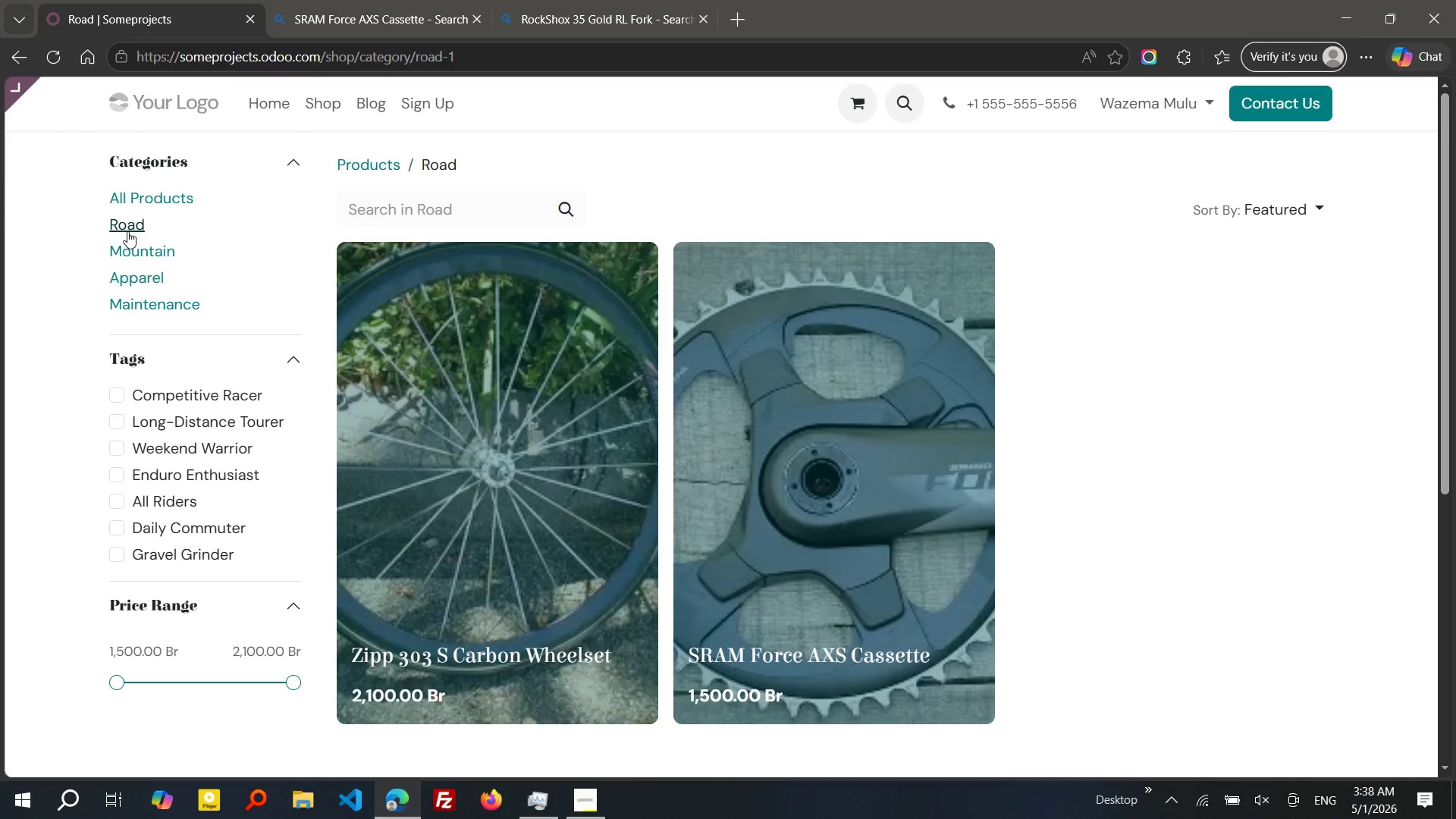 
wait(8.49)
 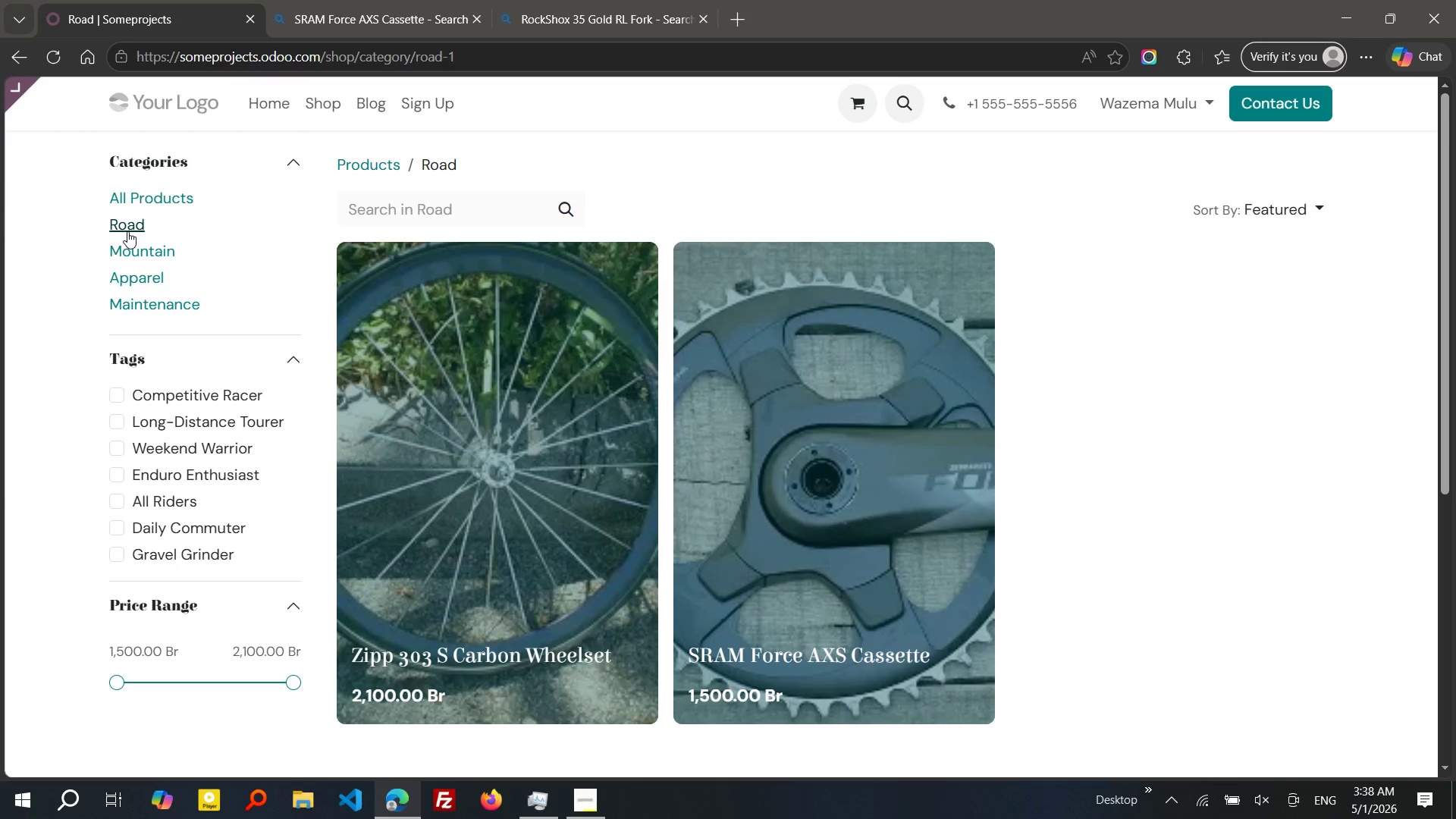 
mouse_move([425, 703])
 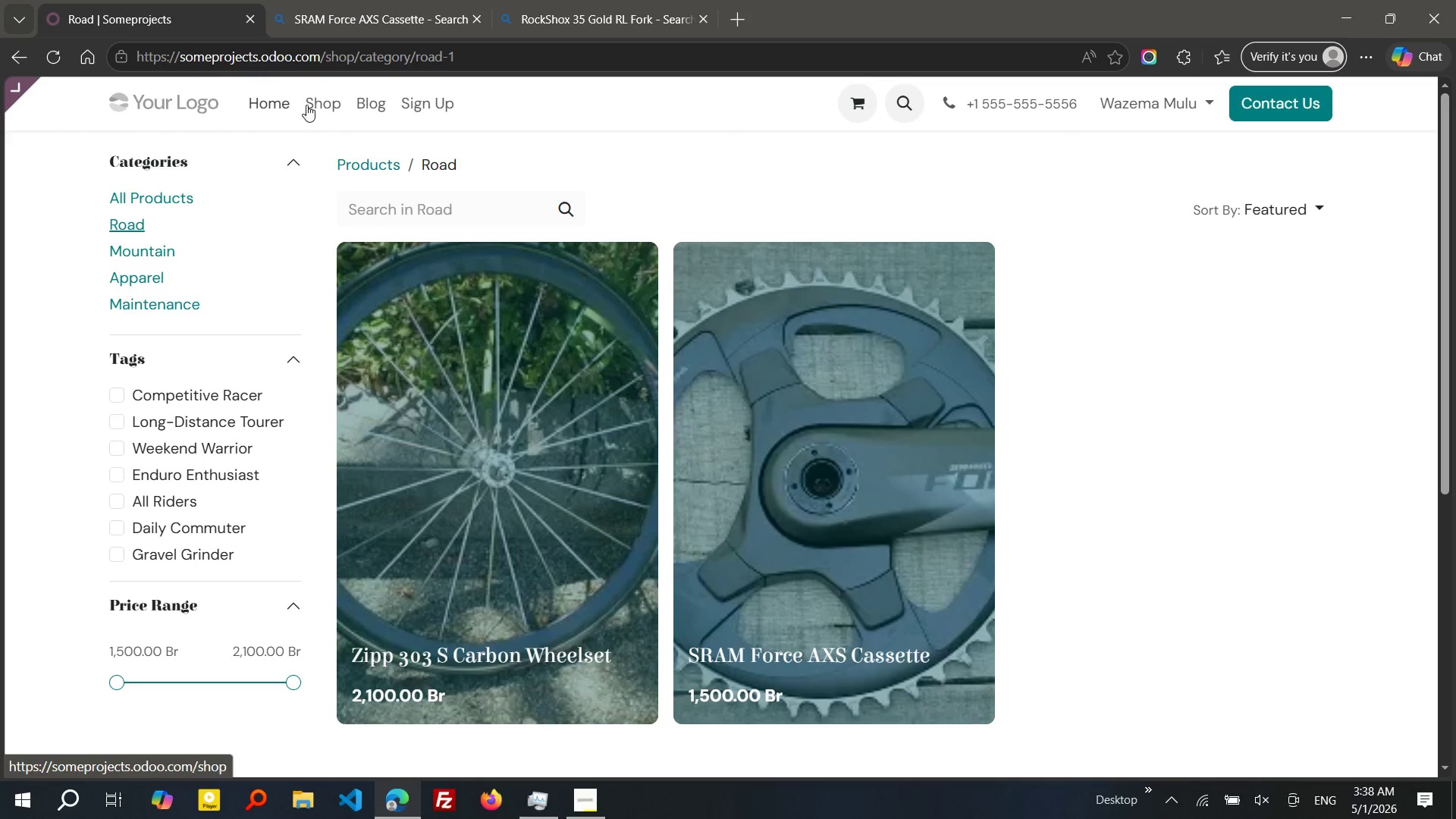 
left_click([362, 107])
 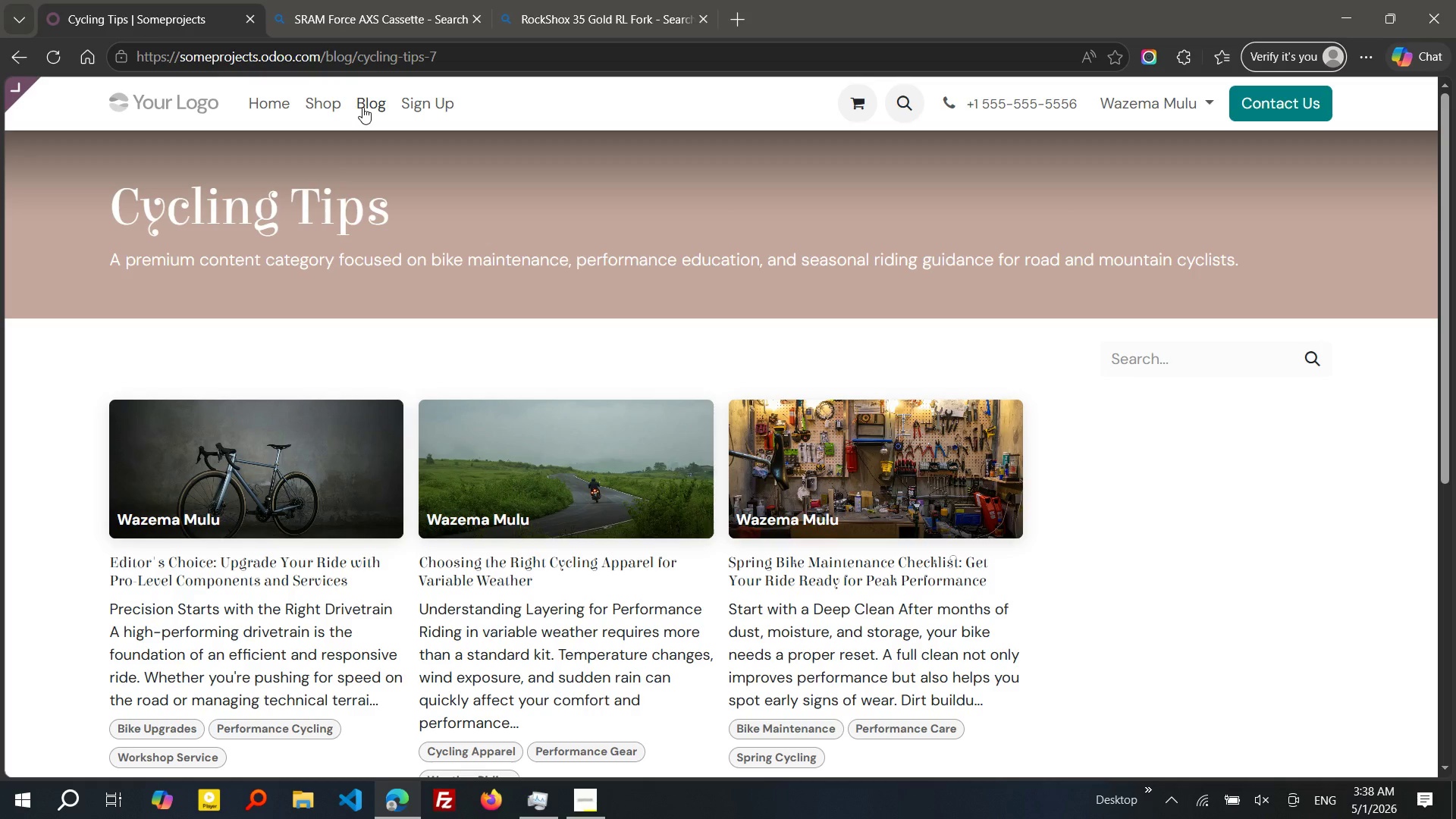 
wait(11.97)
 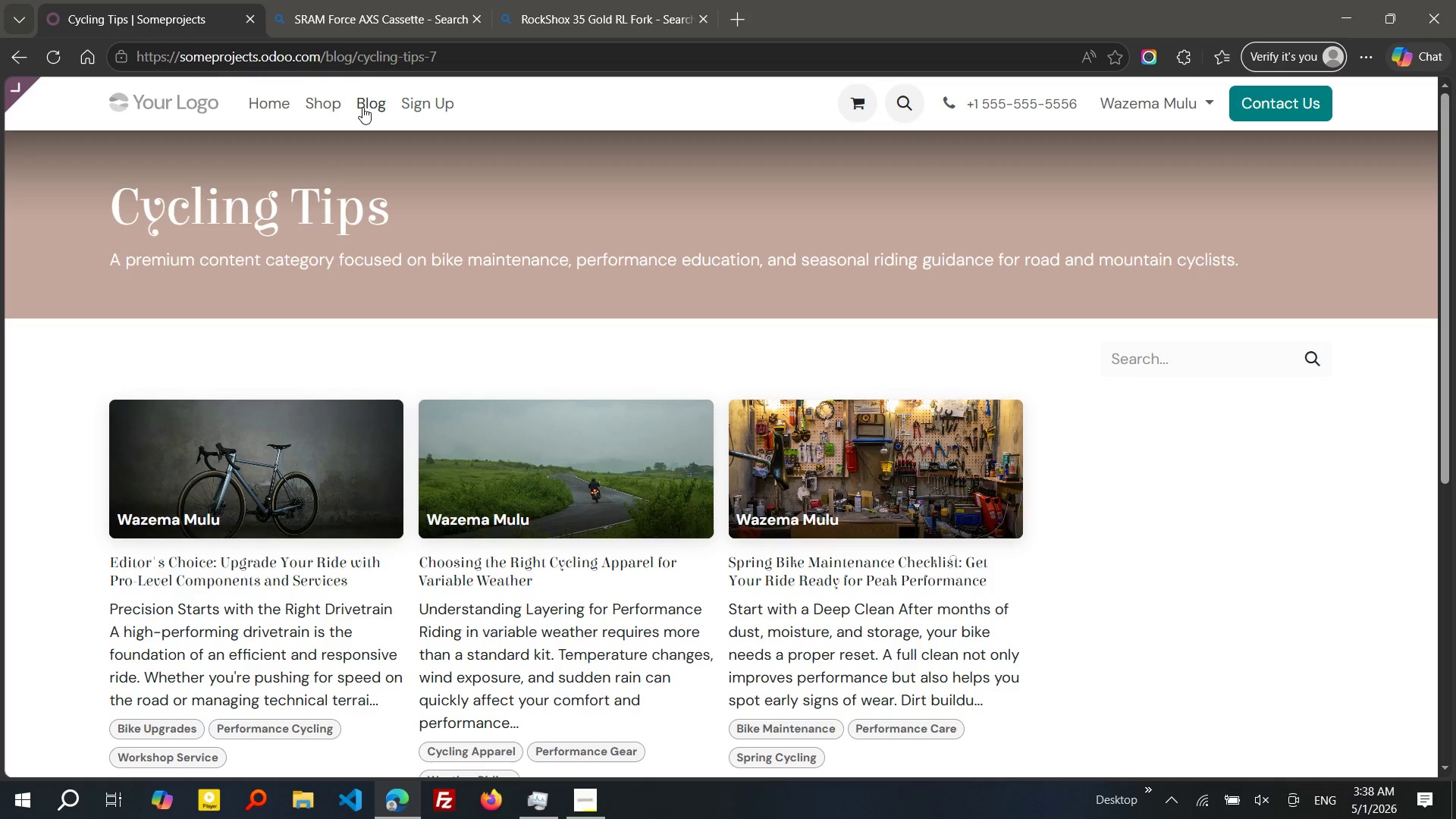 
left_click([262, 473])
 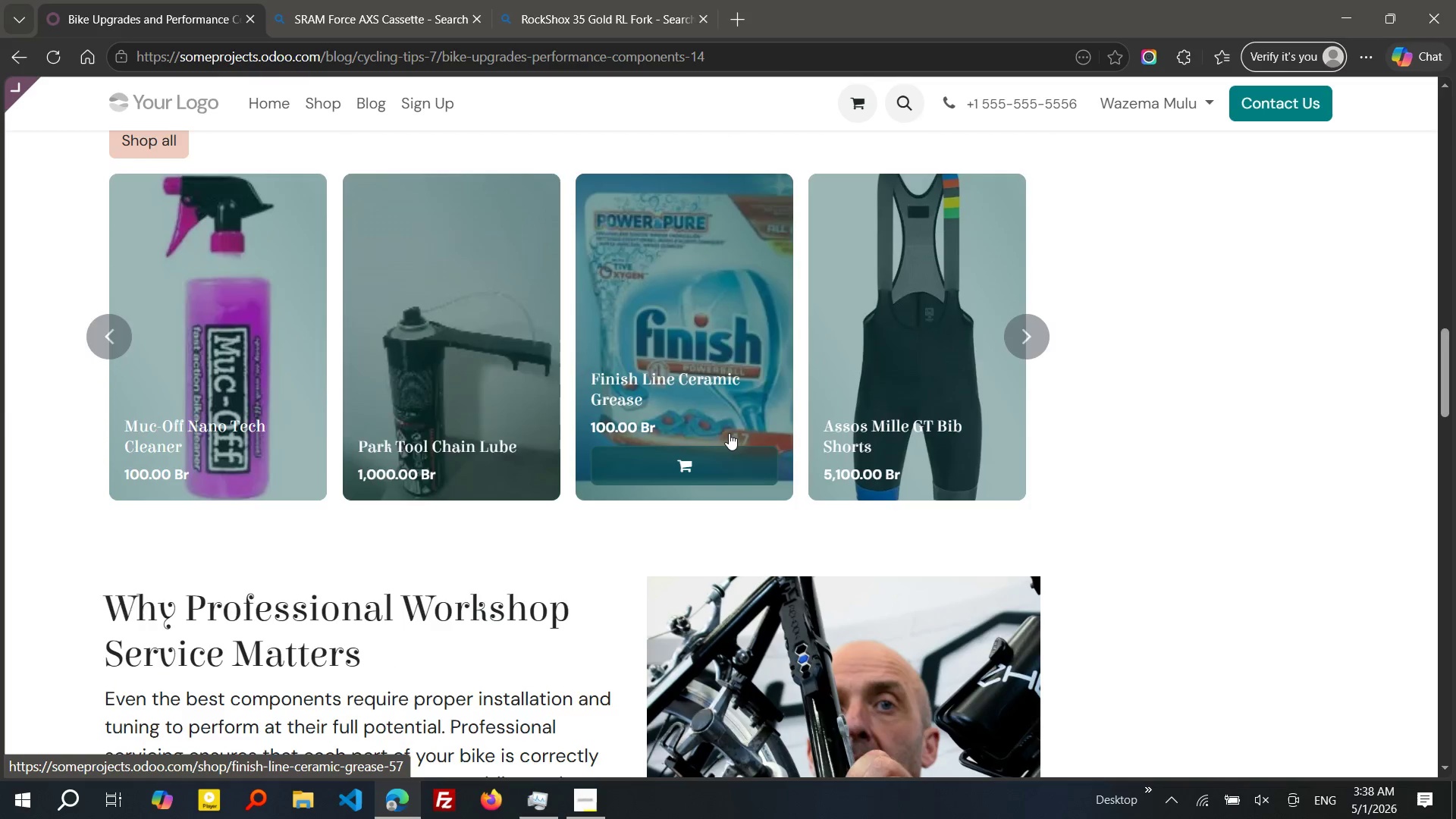 
wait(6.59)
 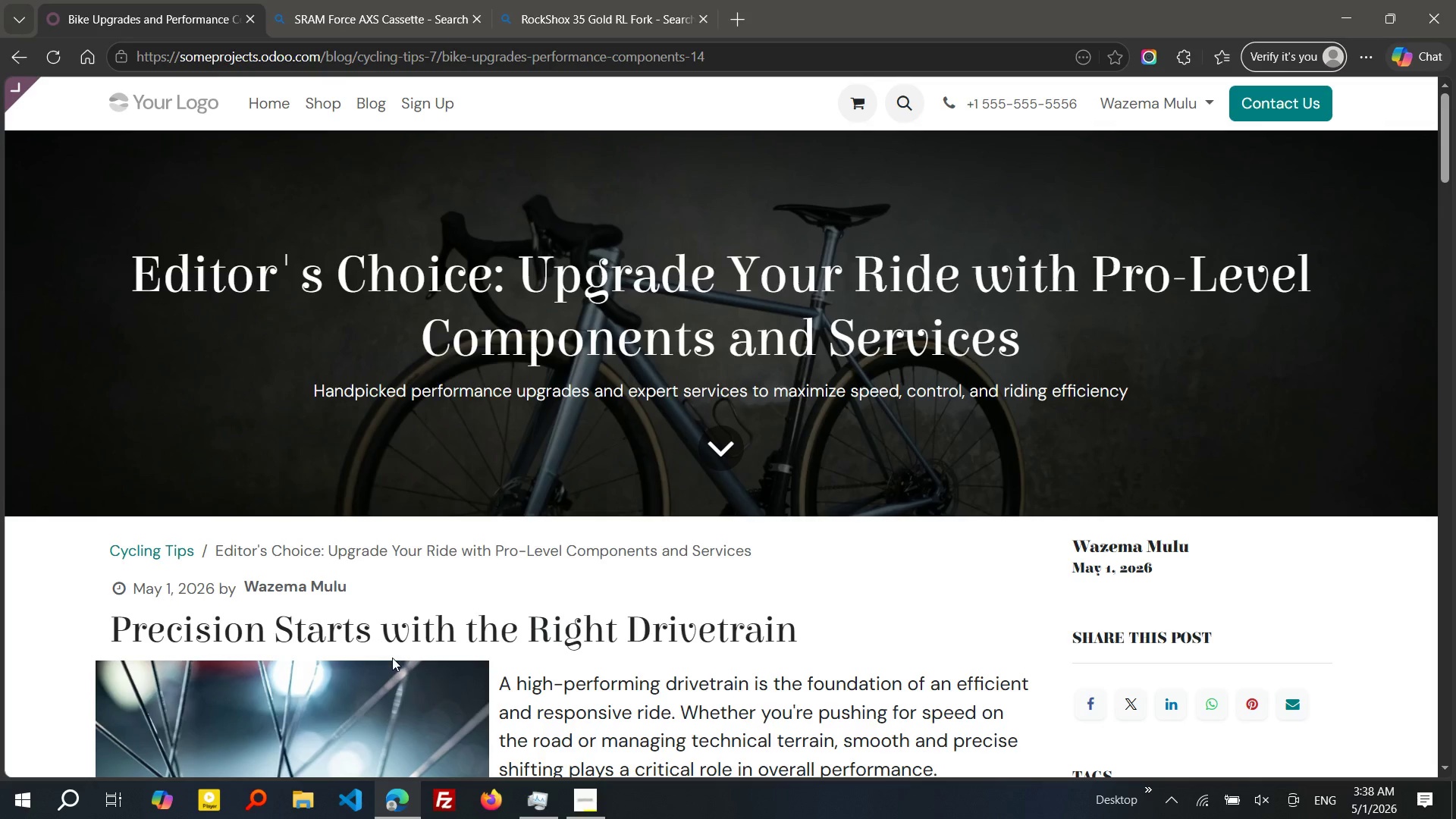 
left_click([699, 384])
 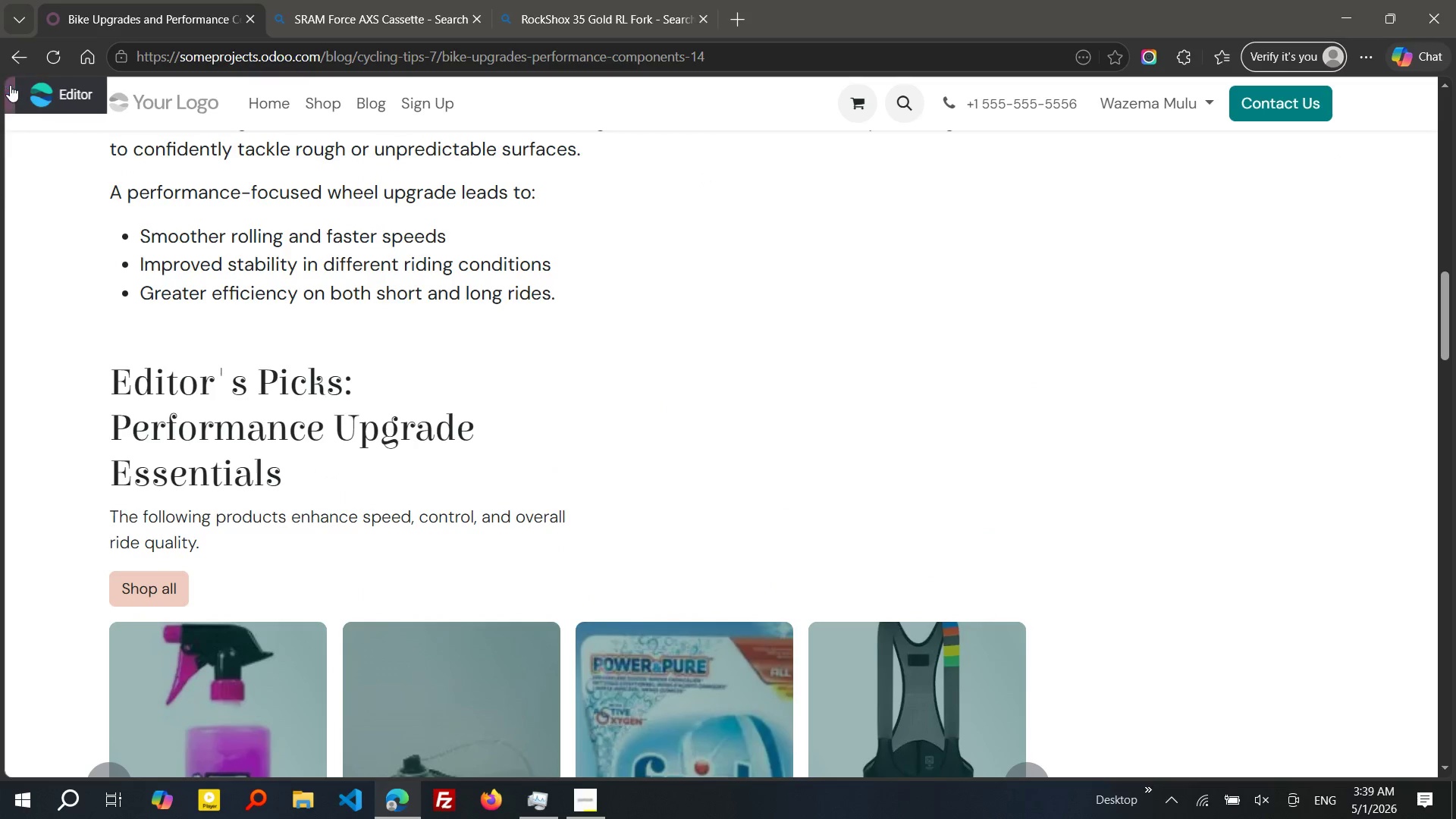 
left_click([77, 87])
 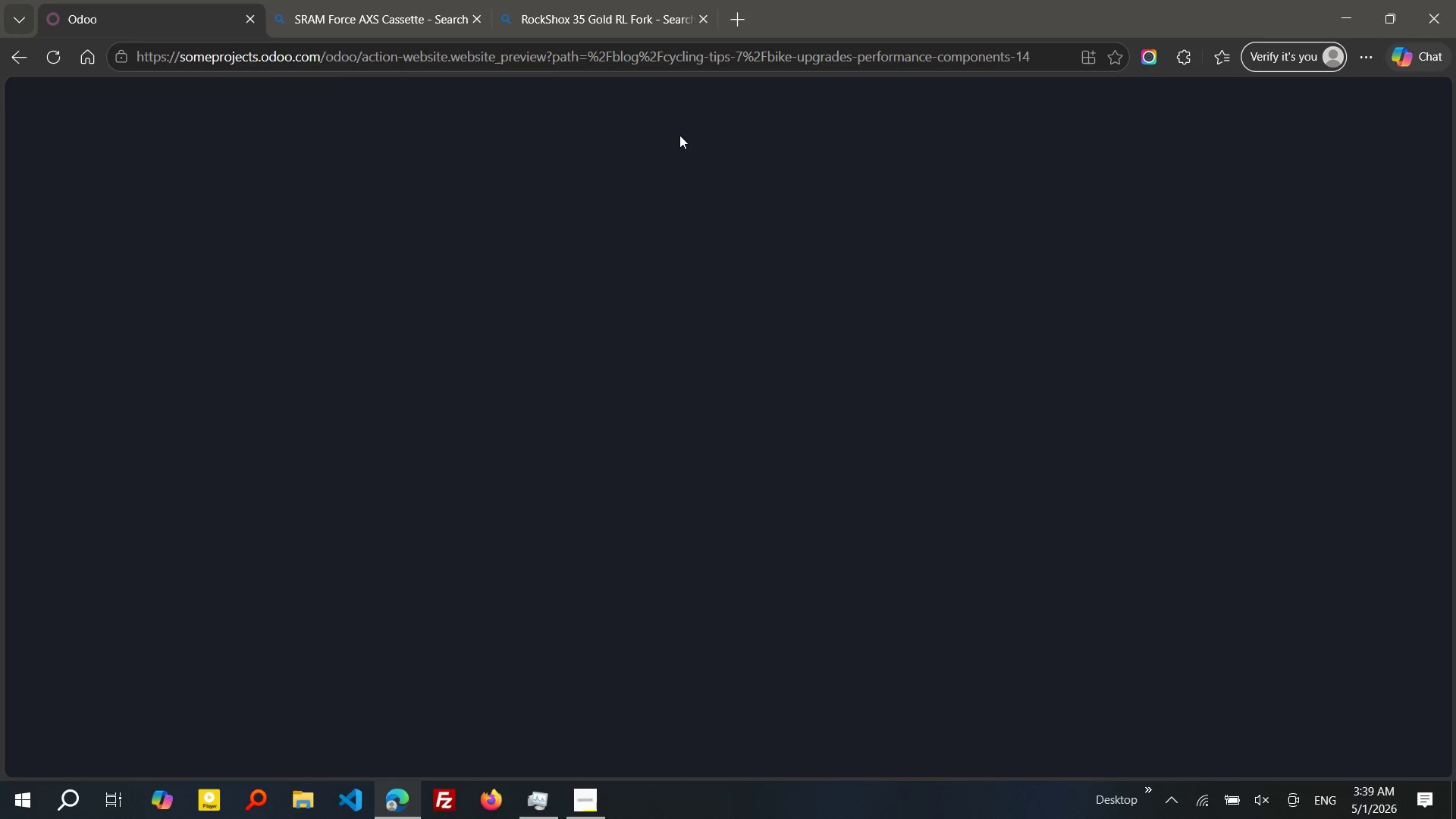 
wait(11.3)
 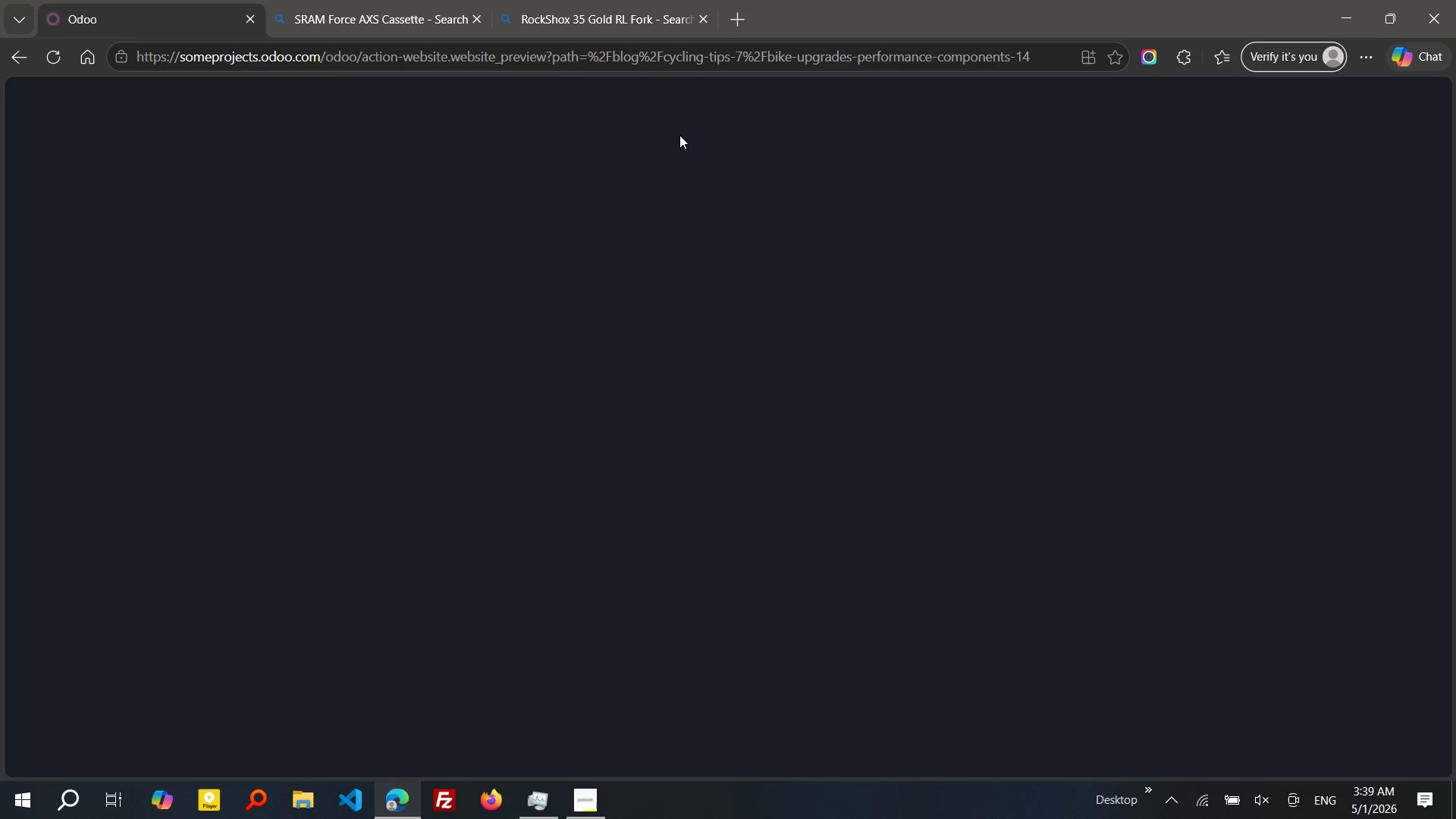 
left_click([1431, 111])
 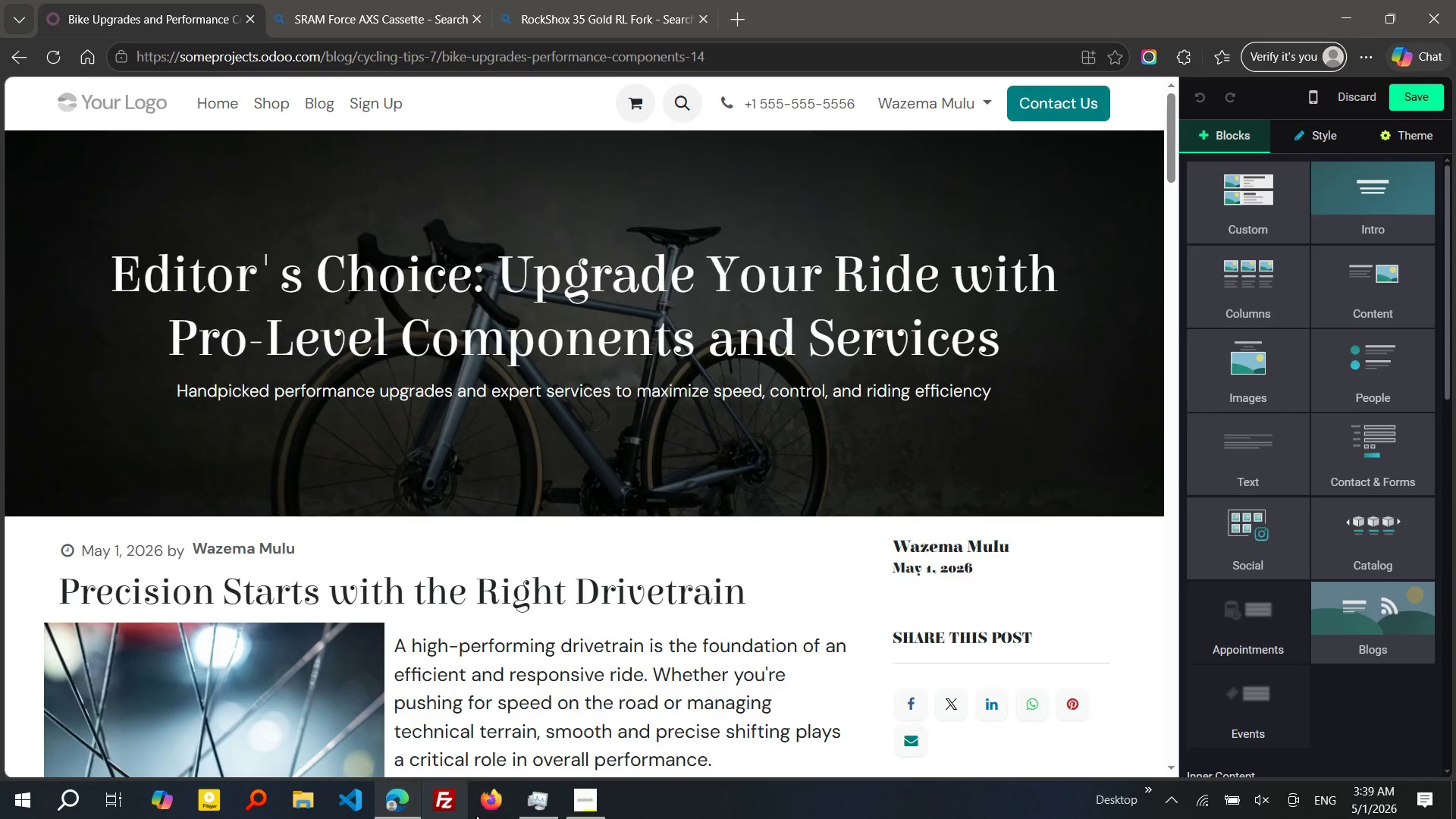 
left_click([529, 800])
 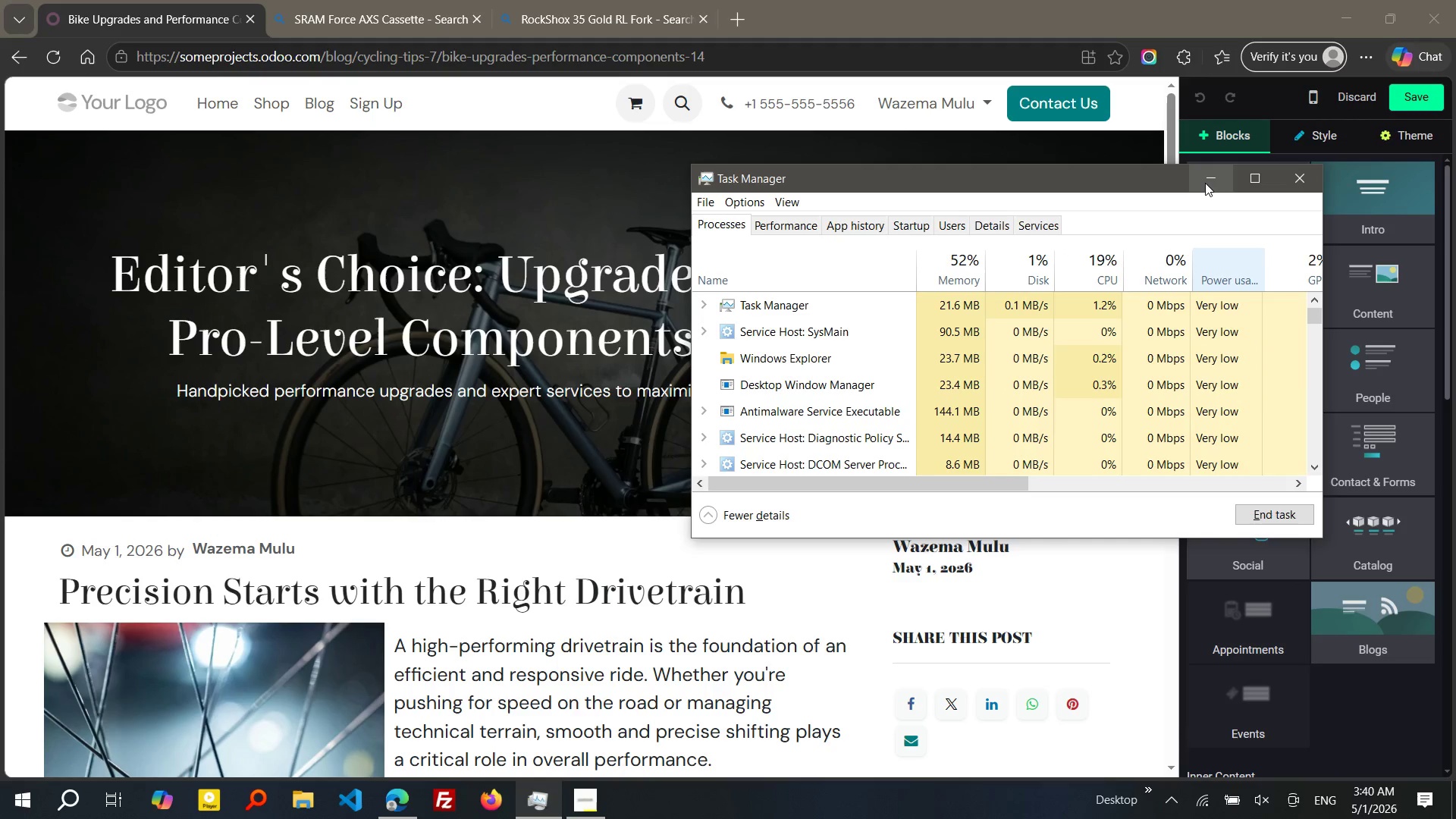 
wait(51.33)
 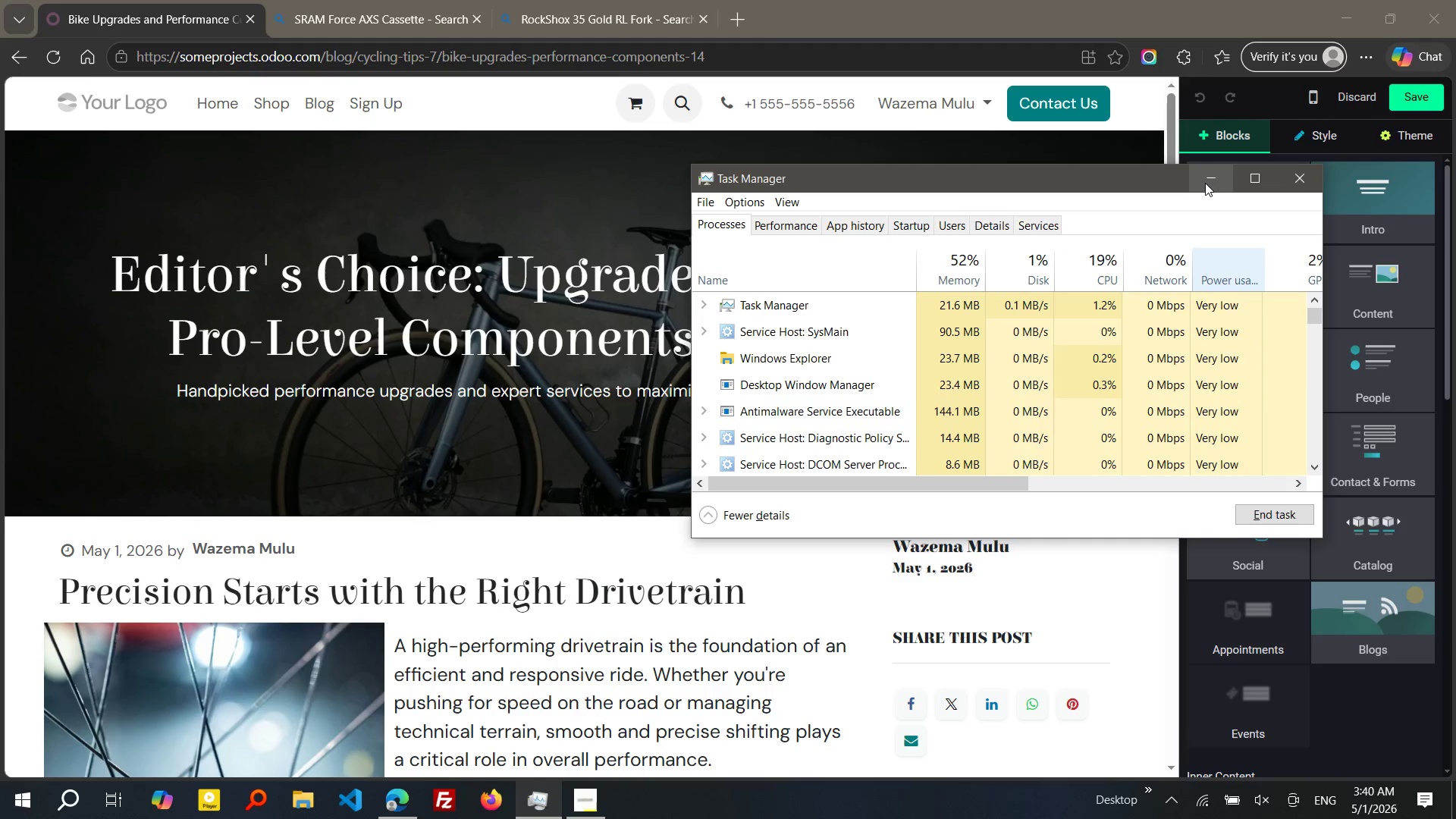 
left_click([579, 309])
 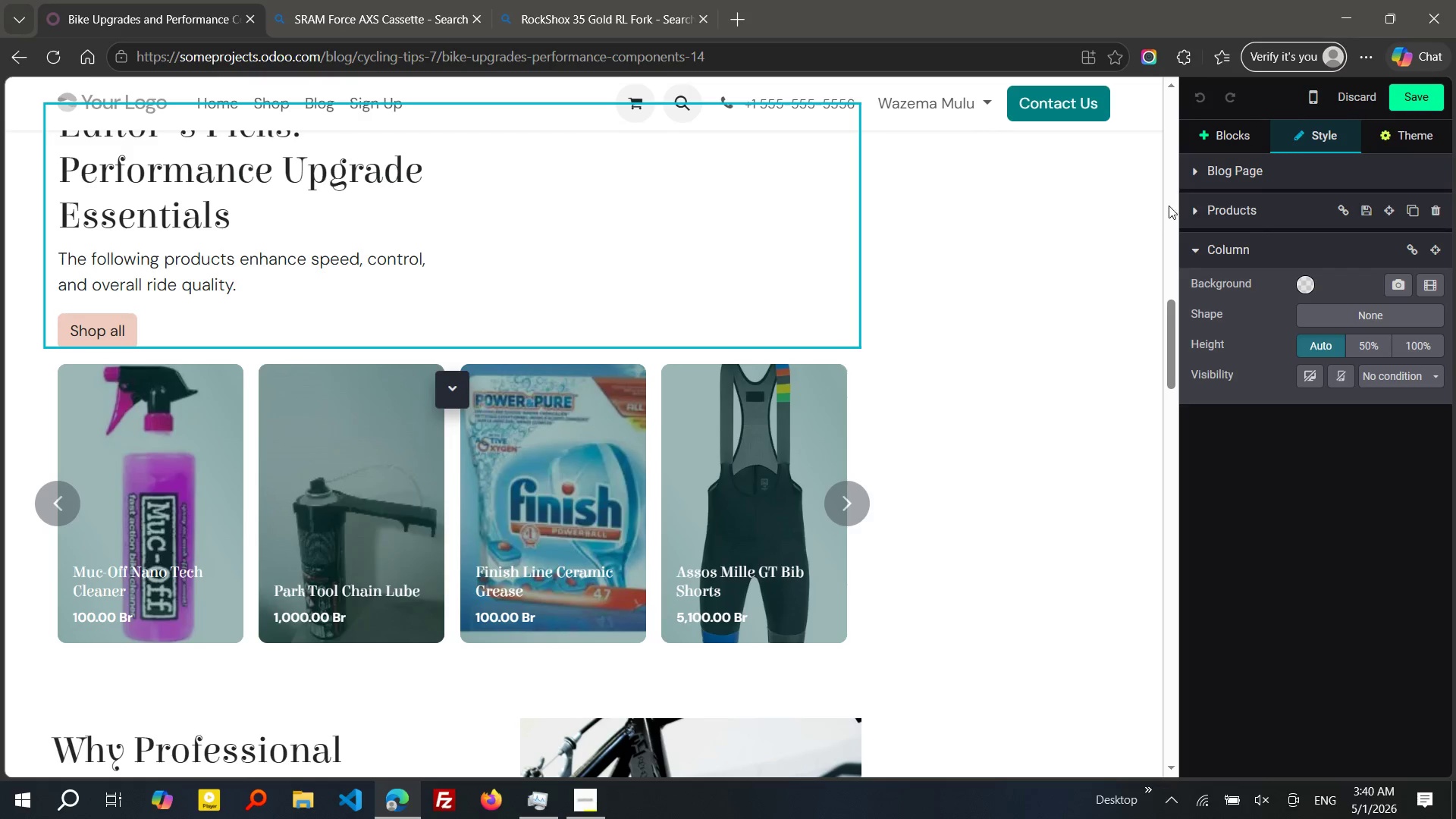 
left_click([1191, 205])
 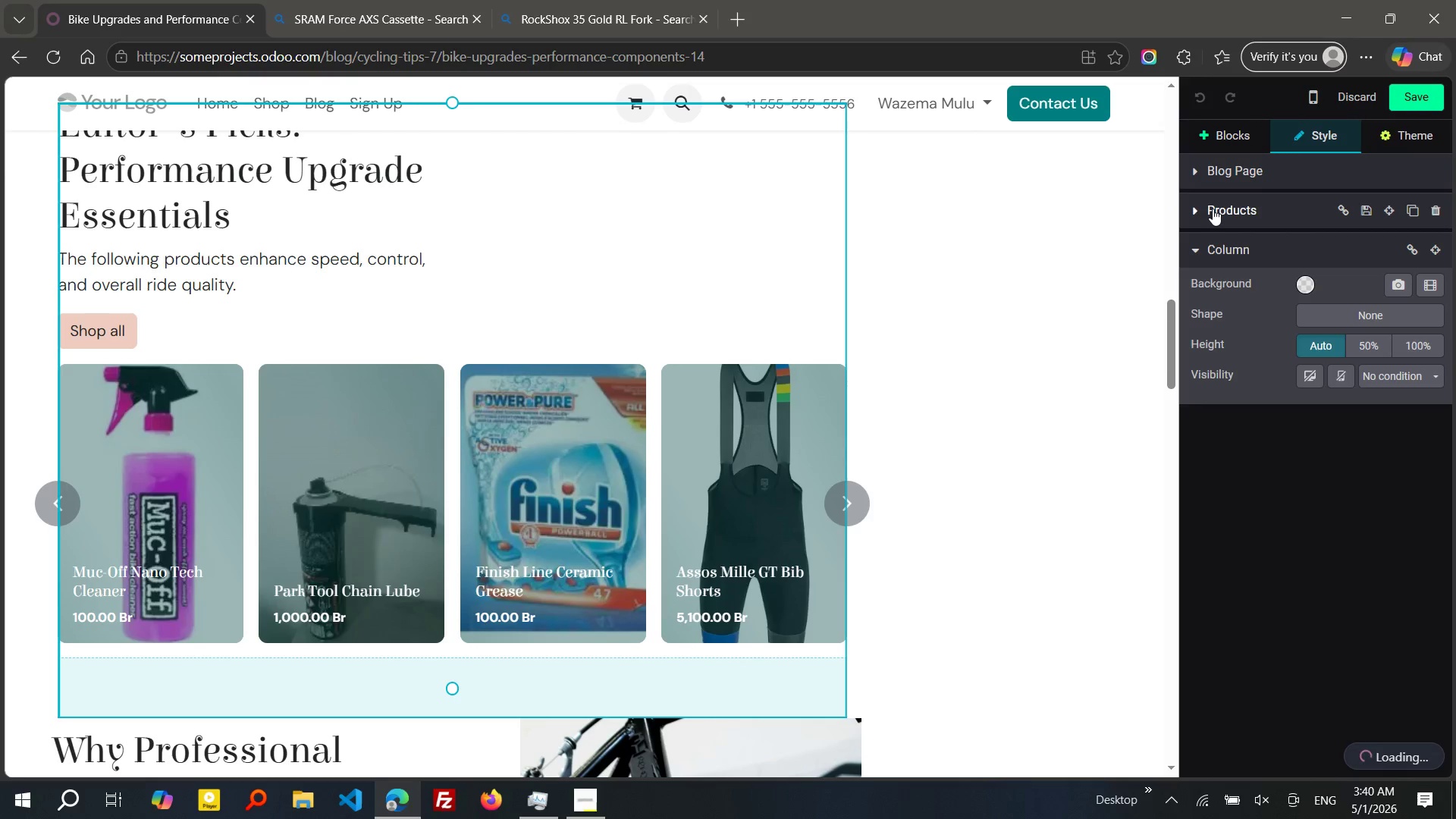 
wait(7.59)
 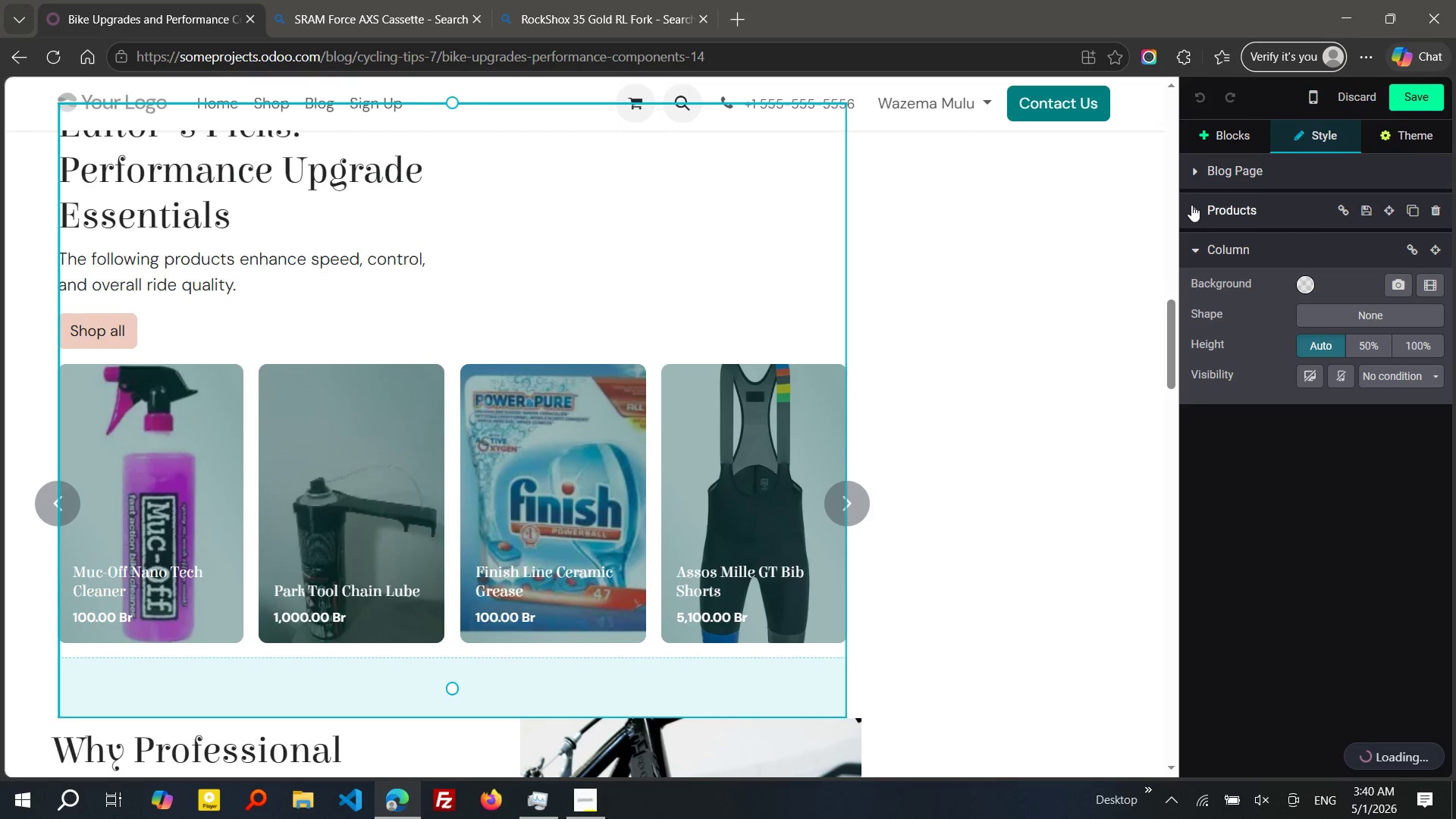 
left_click([1196, 210])
 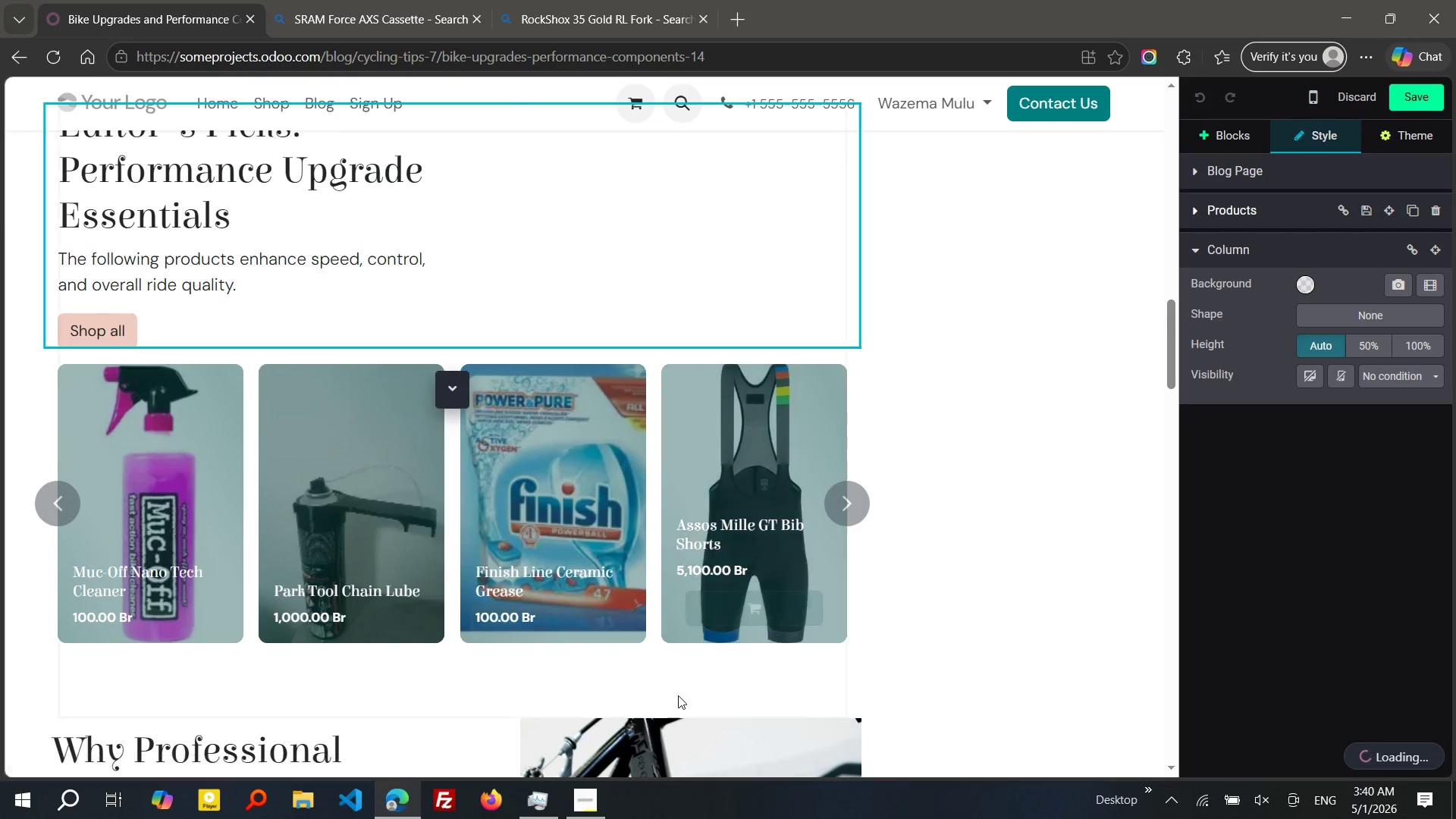 
left_click([547, 799])
 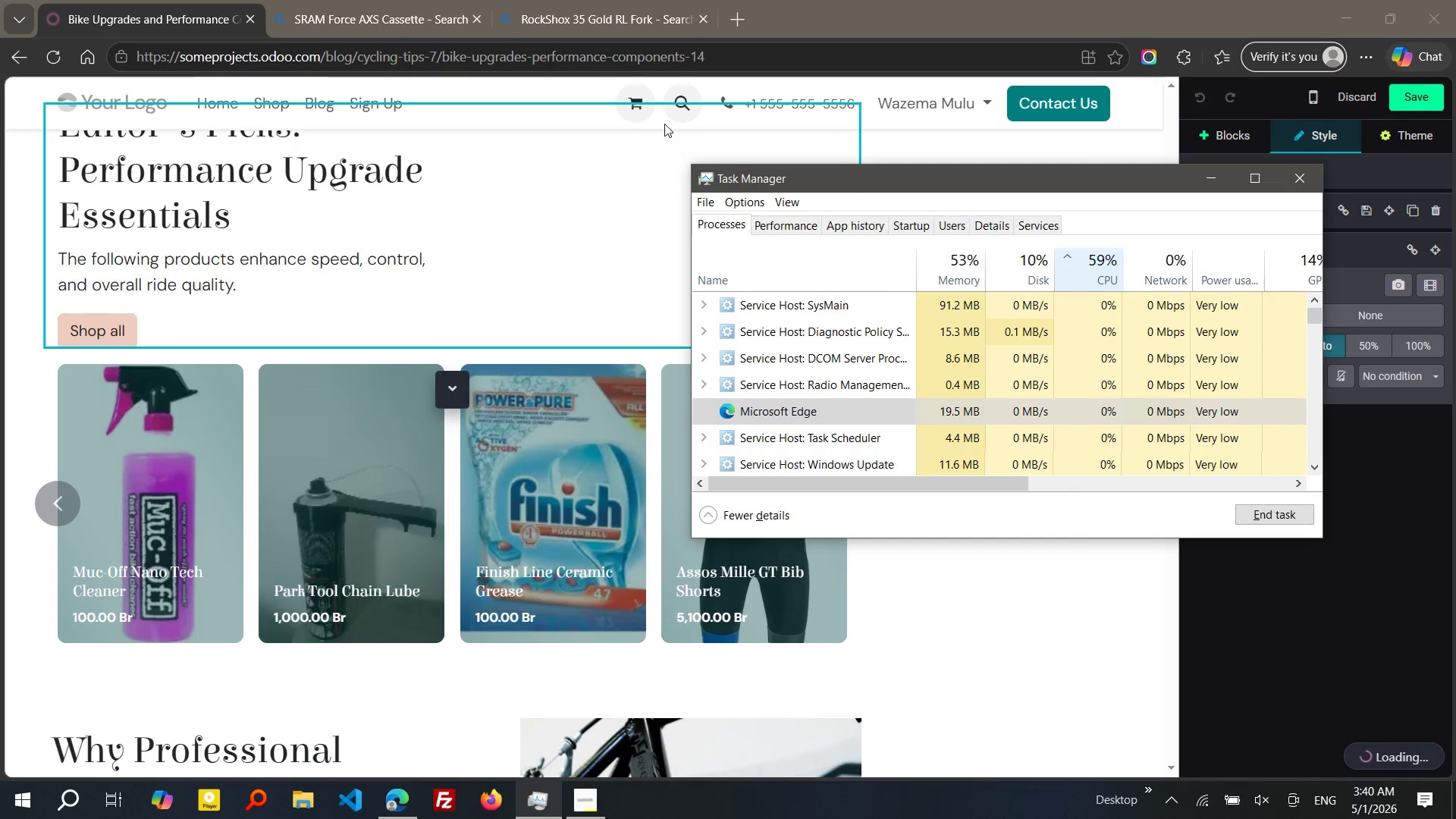 
wait(5.05)
 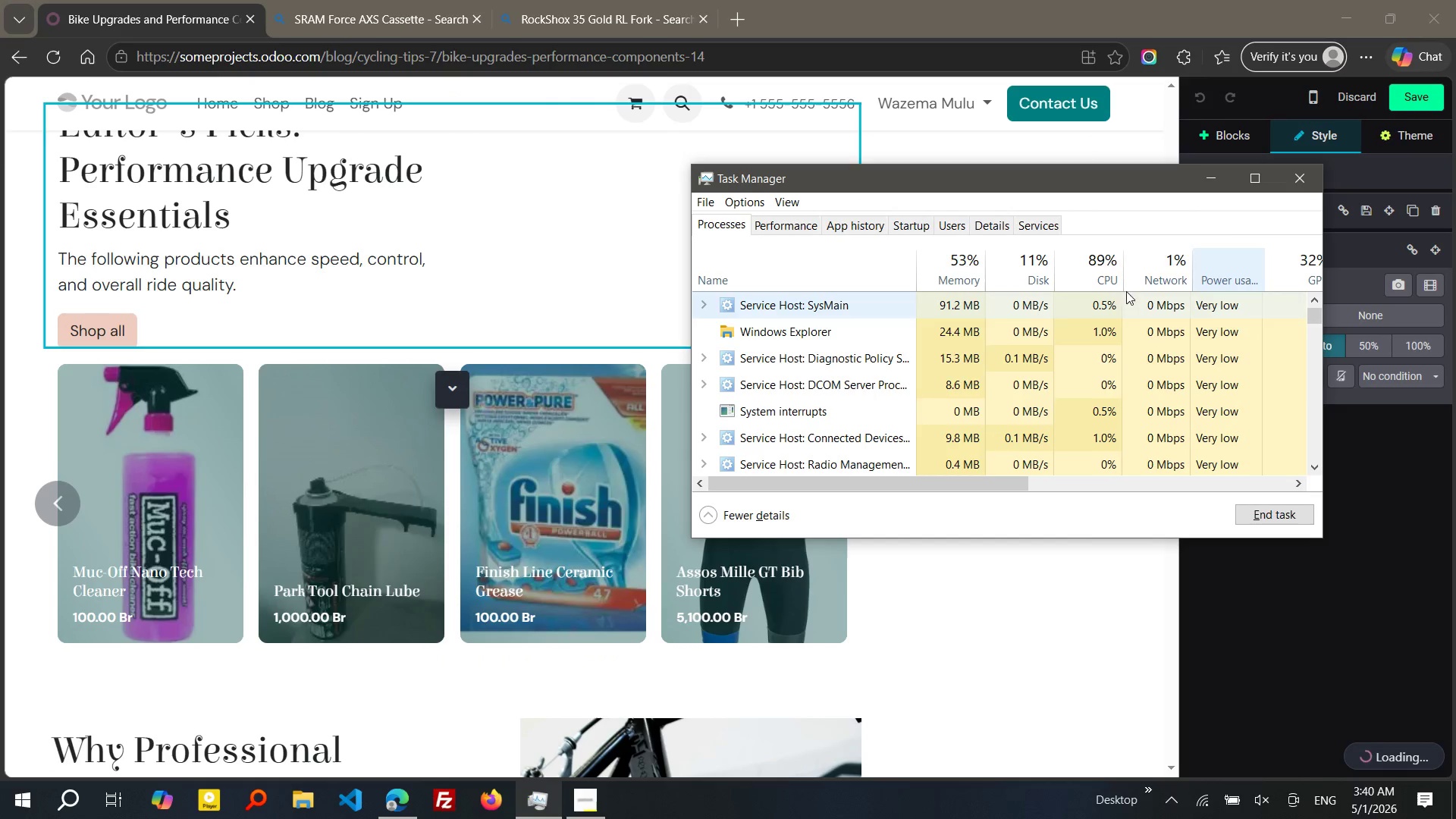 
left_click([479, 20])
 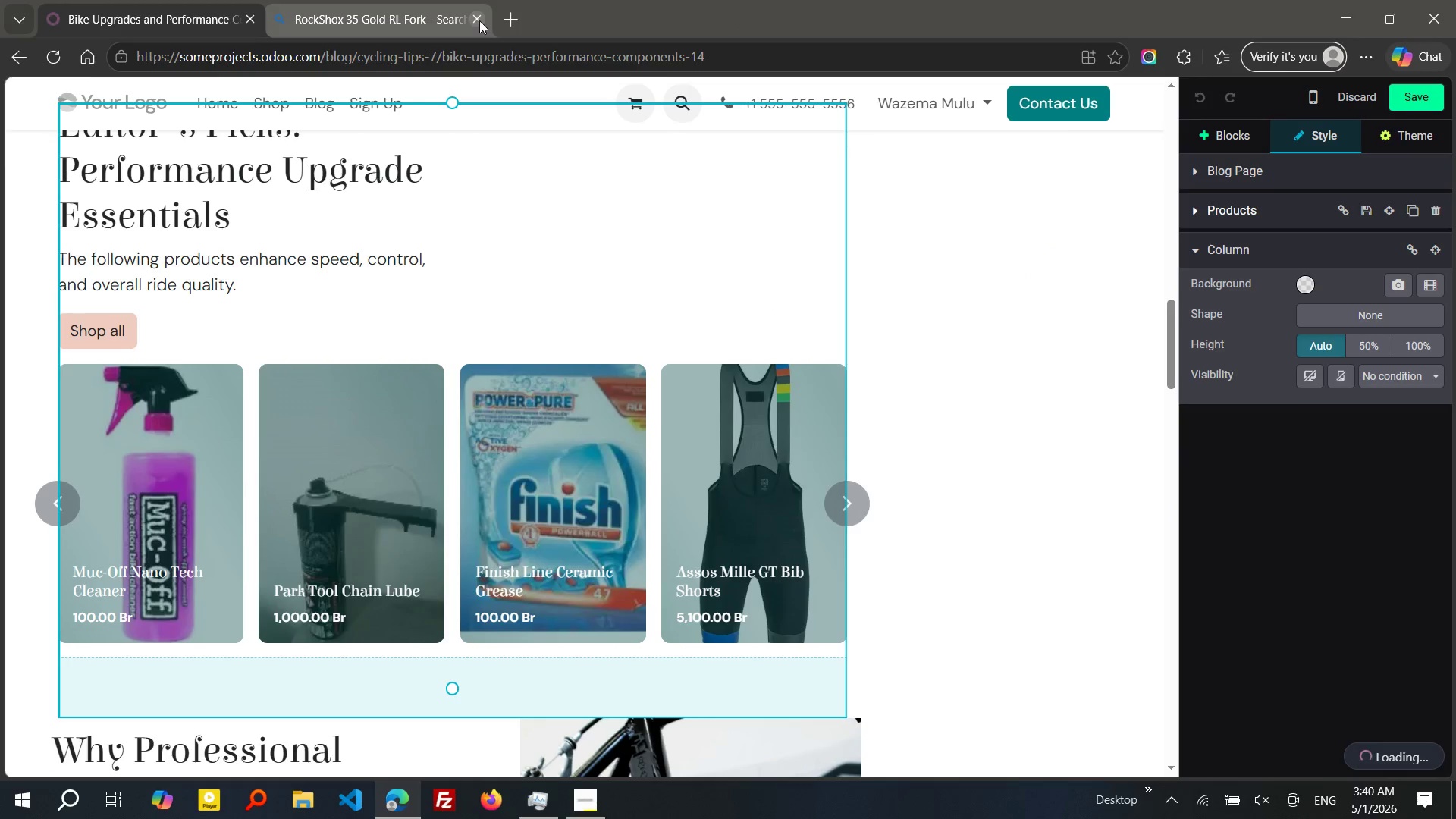 
left_click([479, 20])
 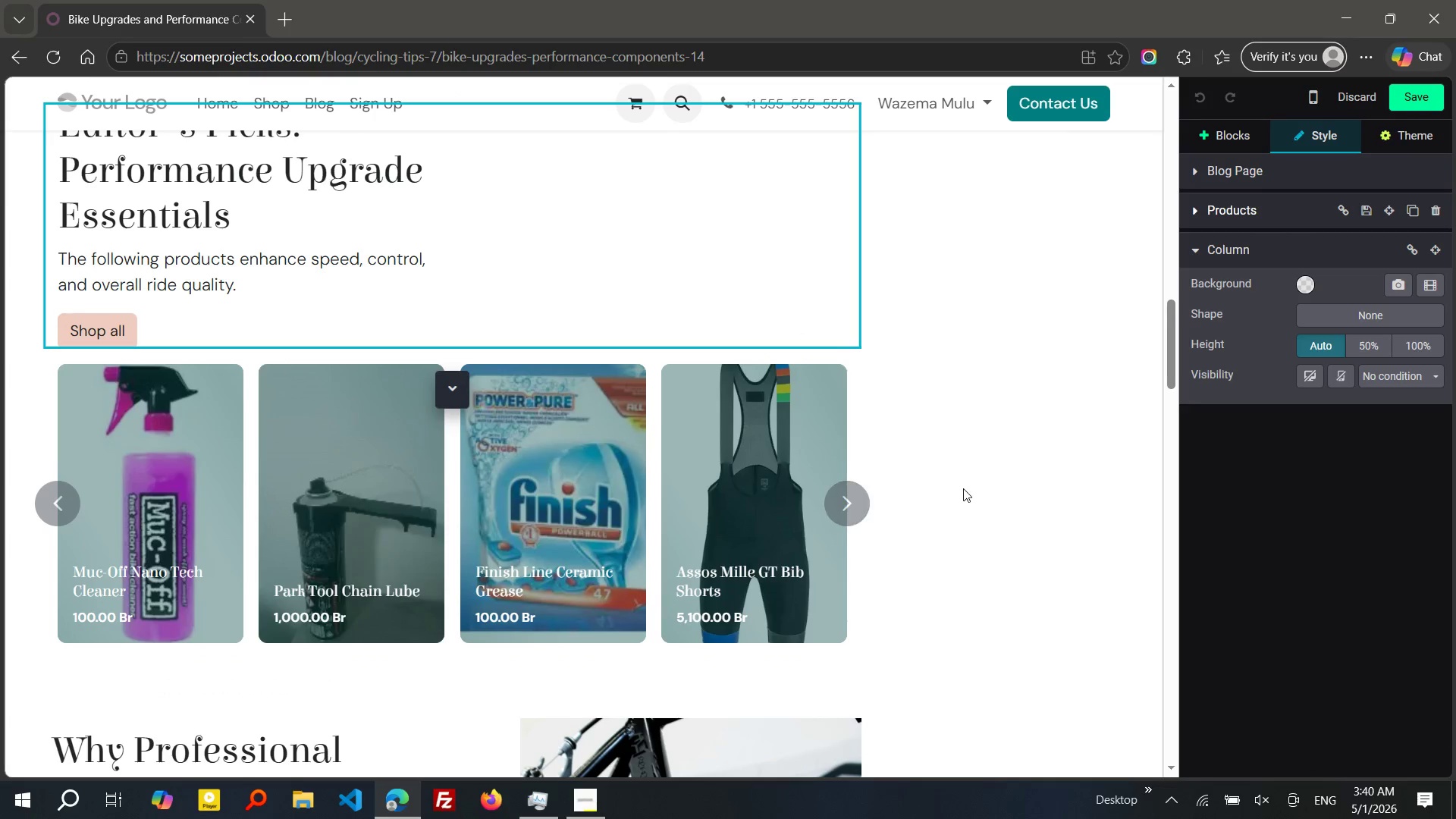 
wait(6.42)
 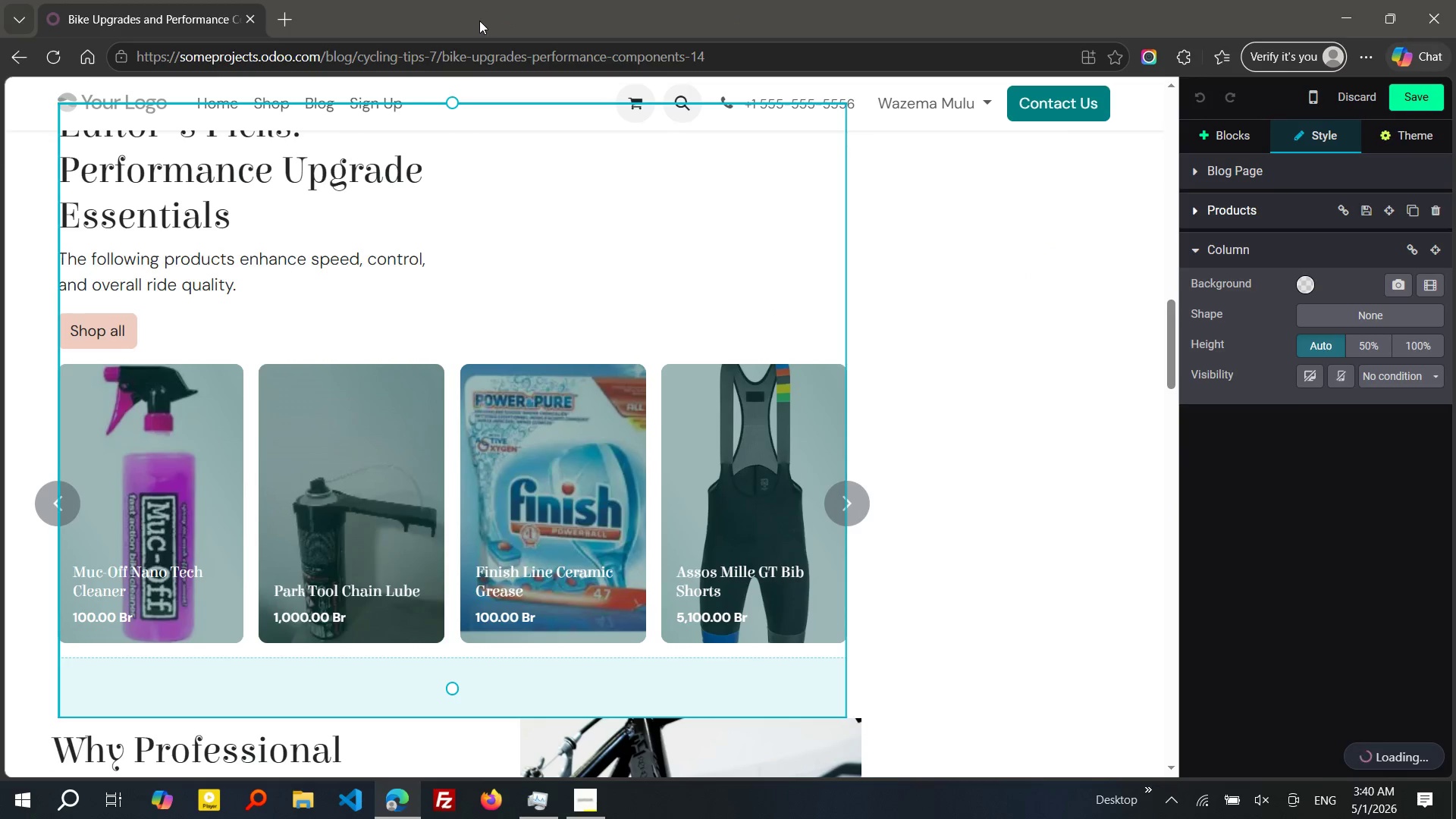 
mouse_move([1197, 799])
 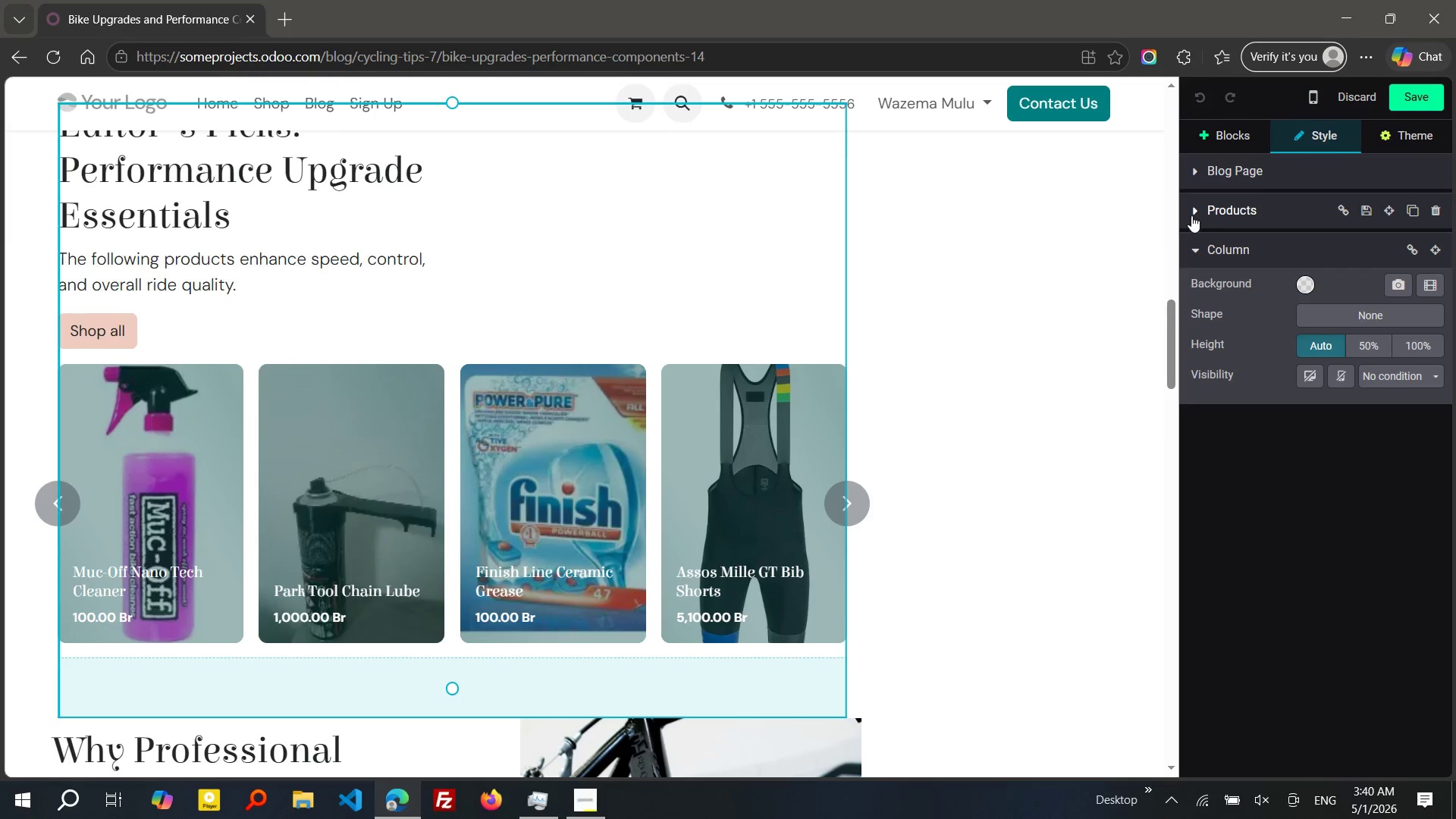 
left_click([1191, 213])
 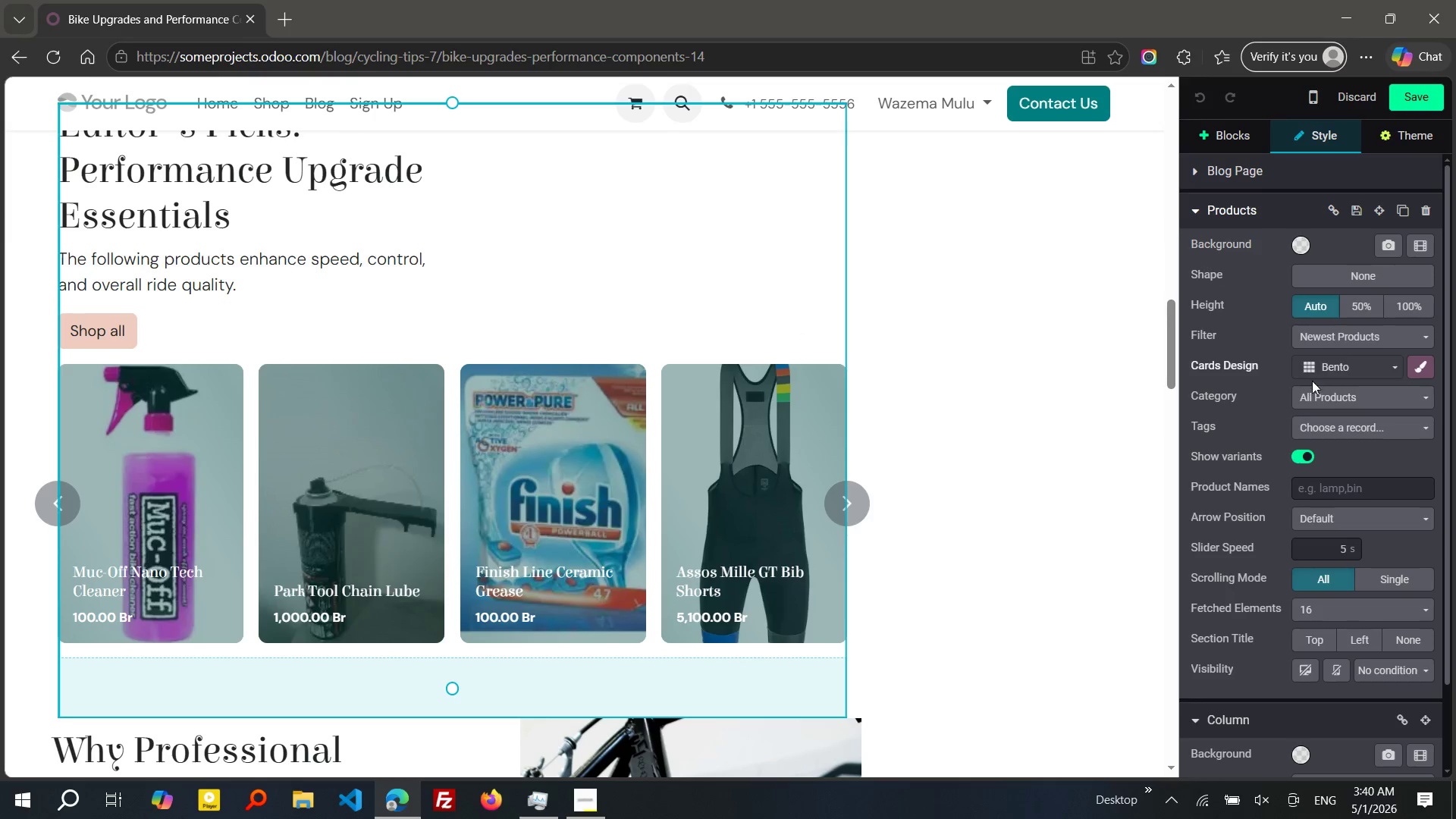 
left_click([1331, 395])
 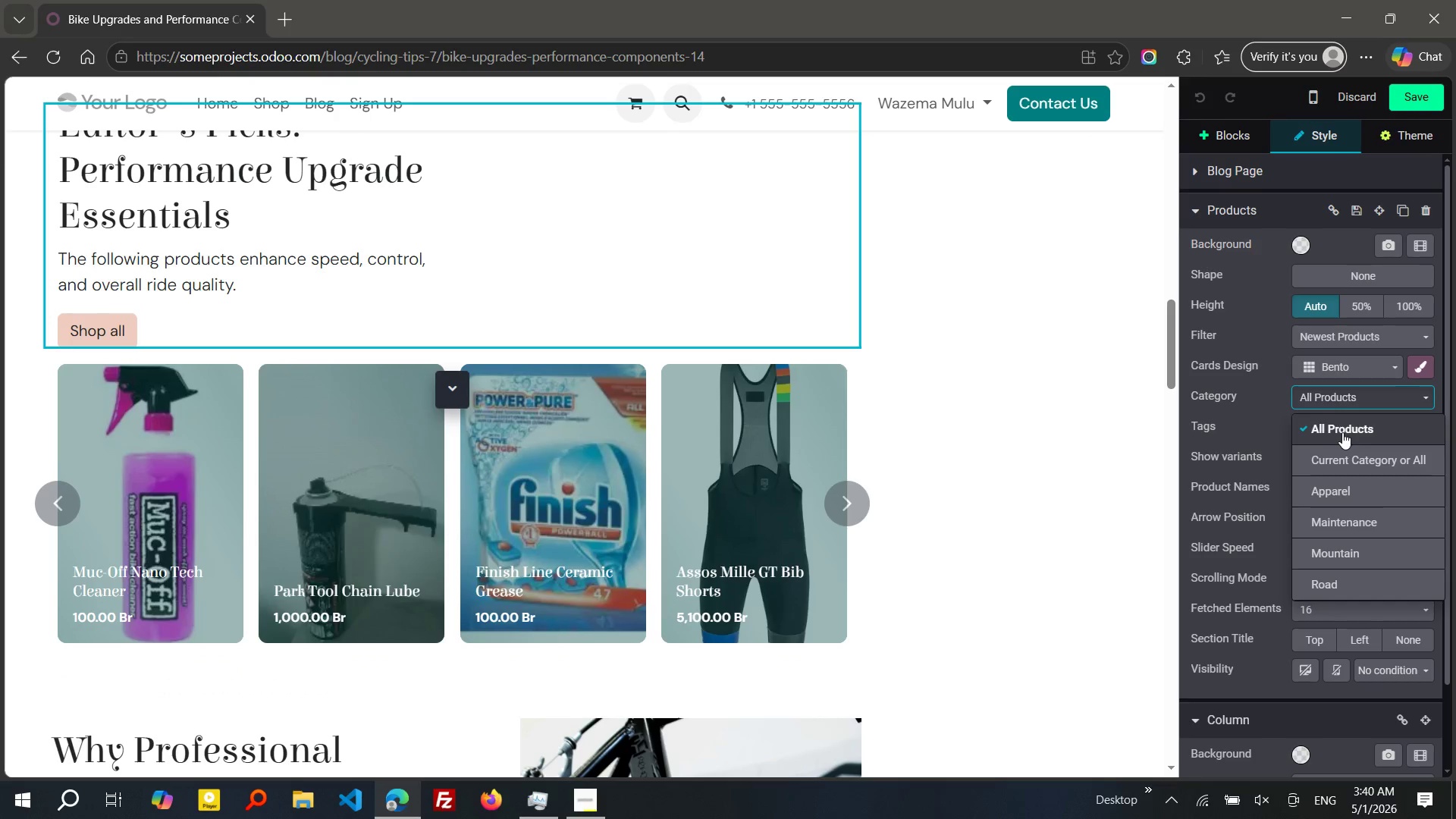 
wait(11.28)
 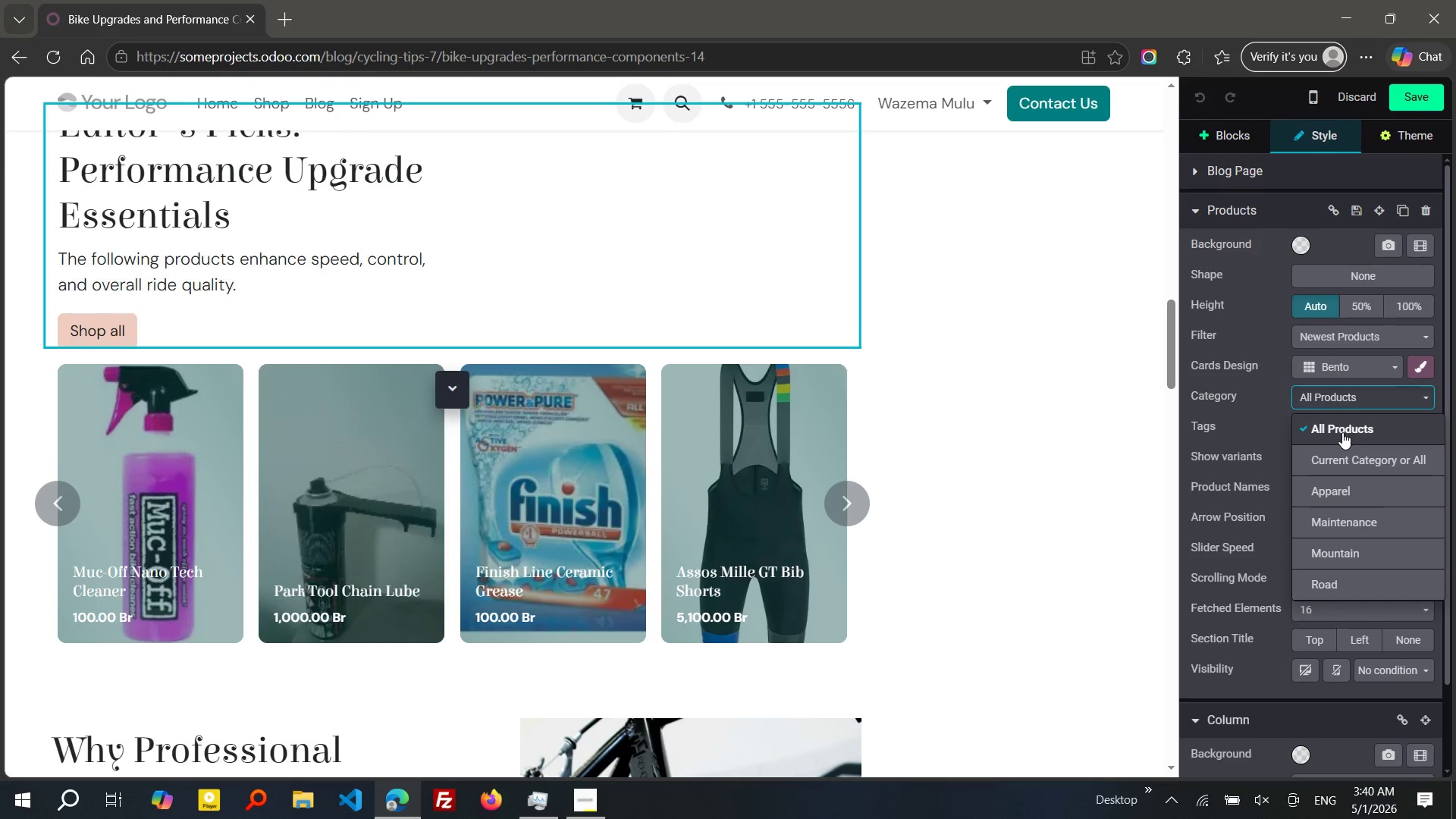 
left_click([1349, 547])
 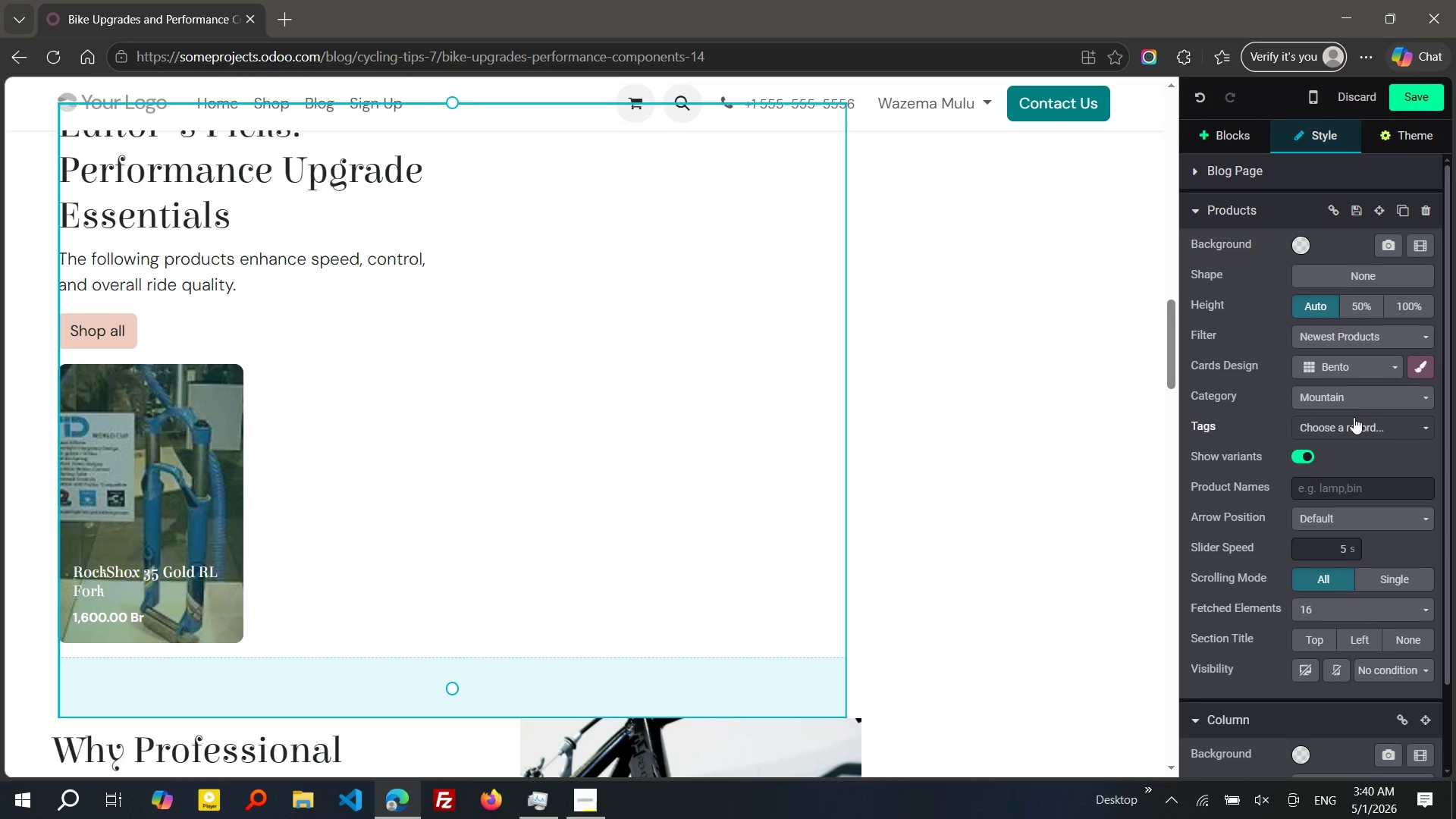 
left_click([1356, 397])
 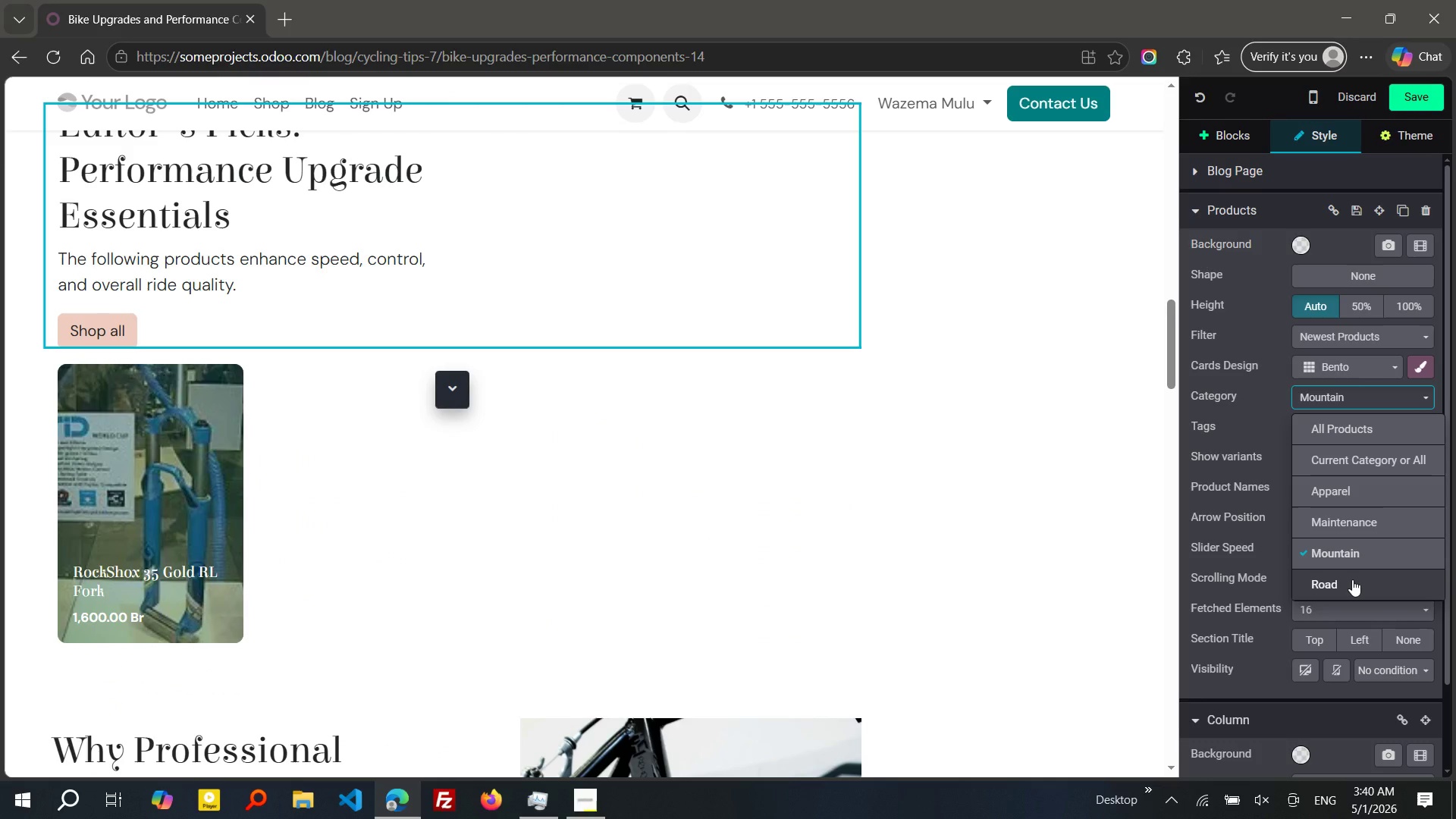 
left_click([1352, 579])
 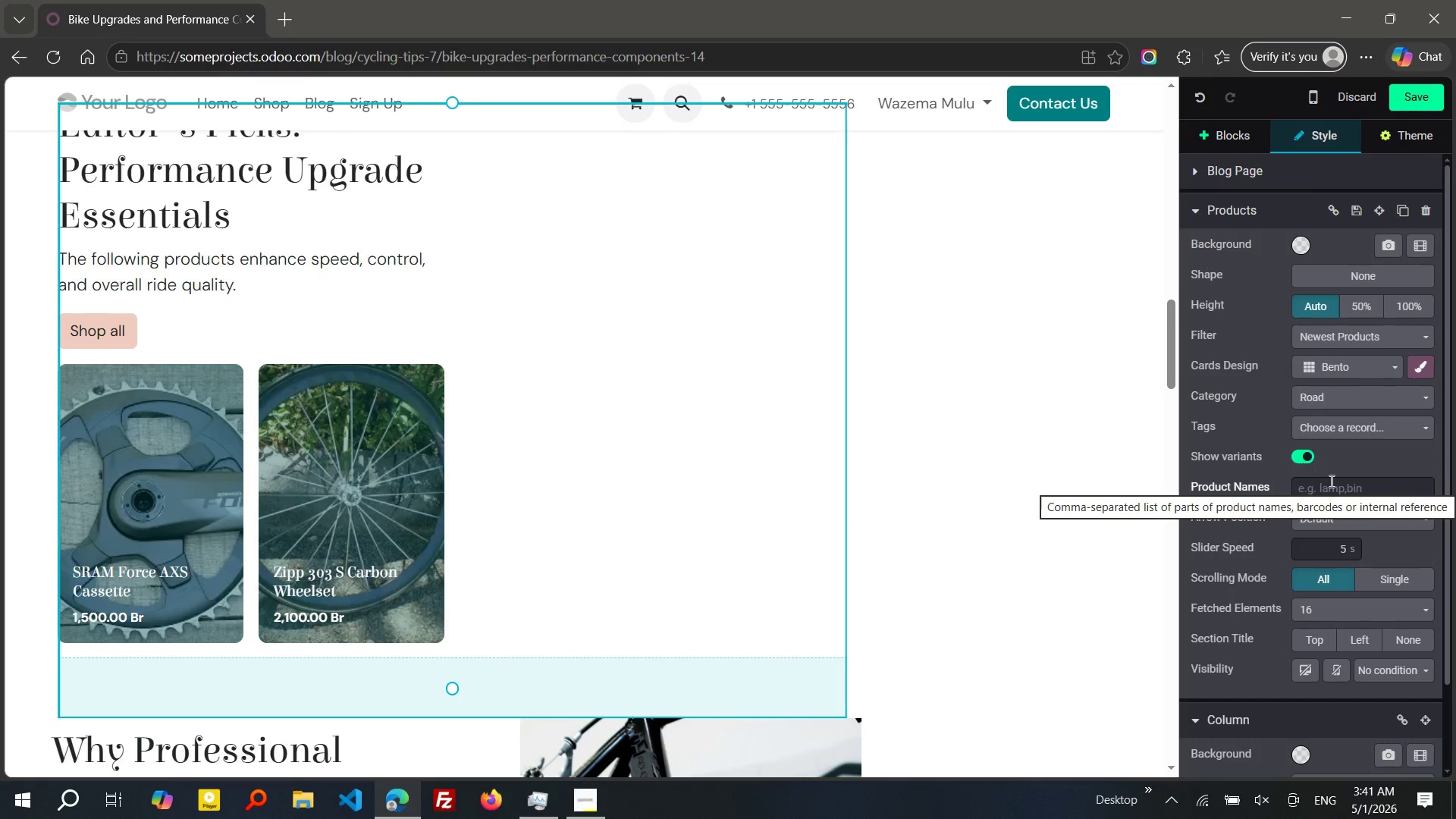 
wait(12.94)
 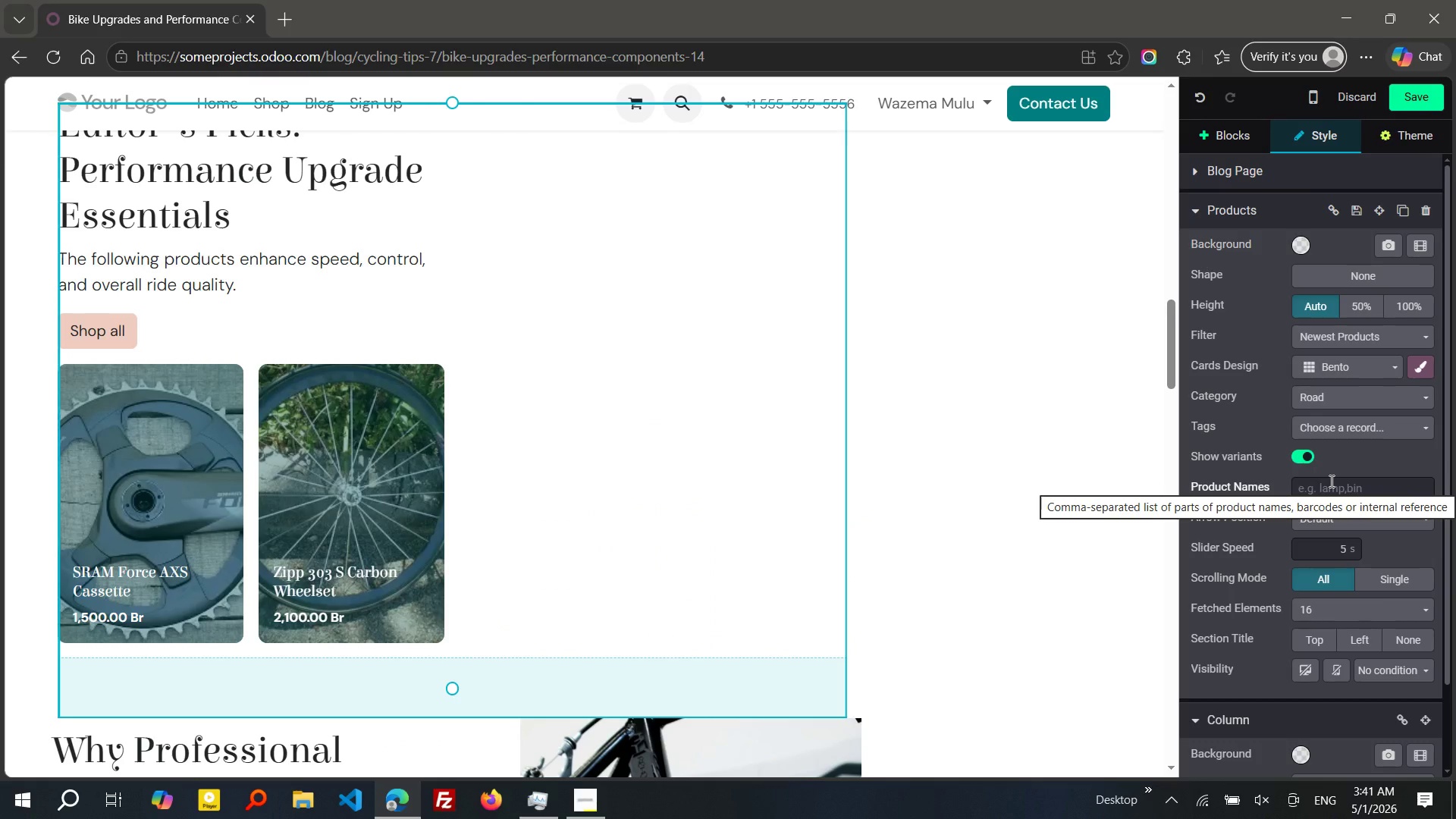 
left_click([1411, 98])
 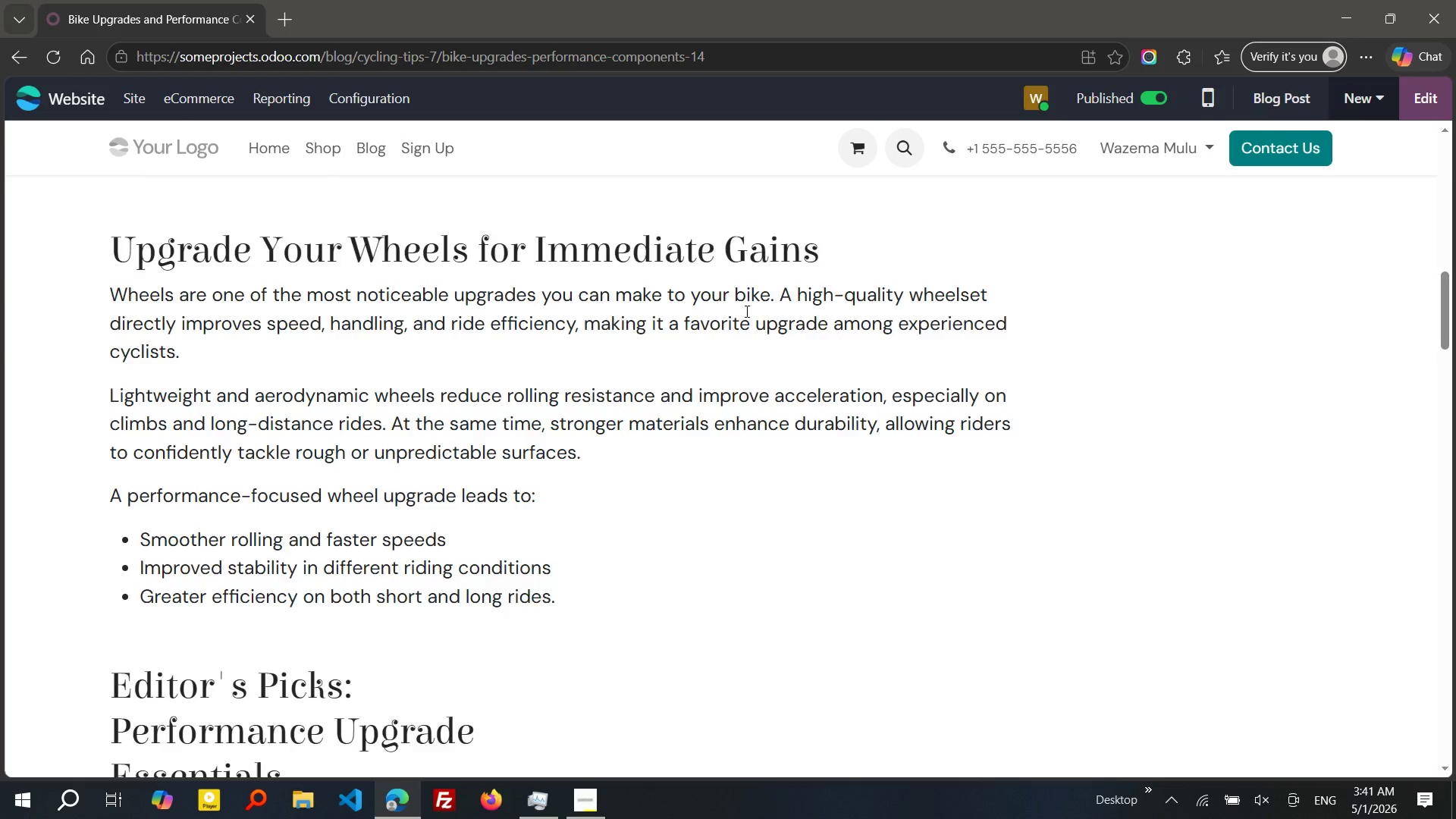 
wait(18.39)
 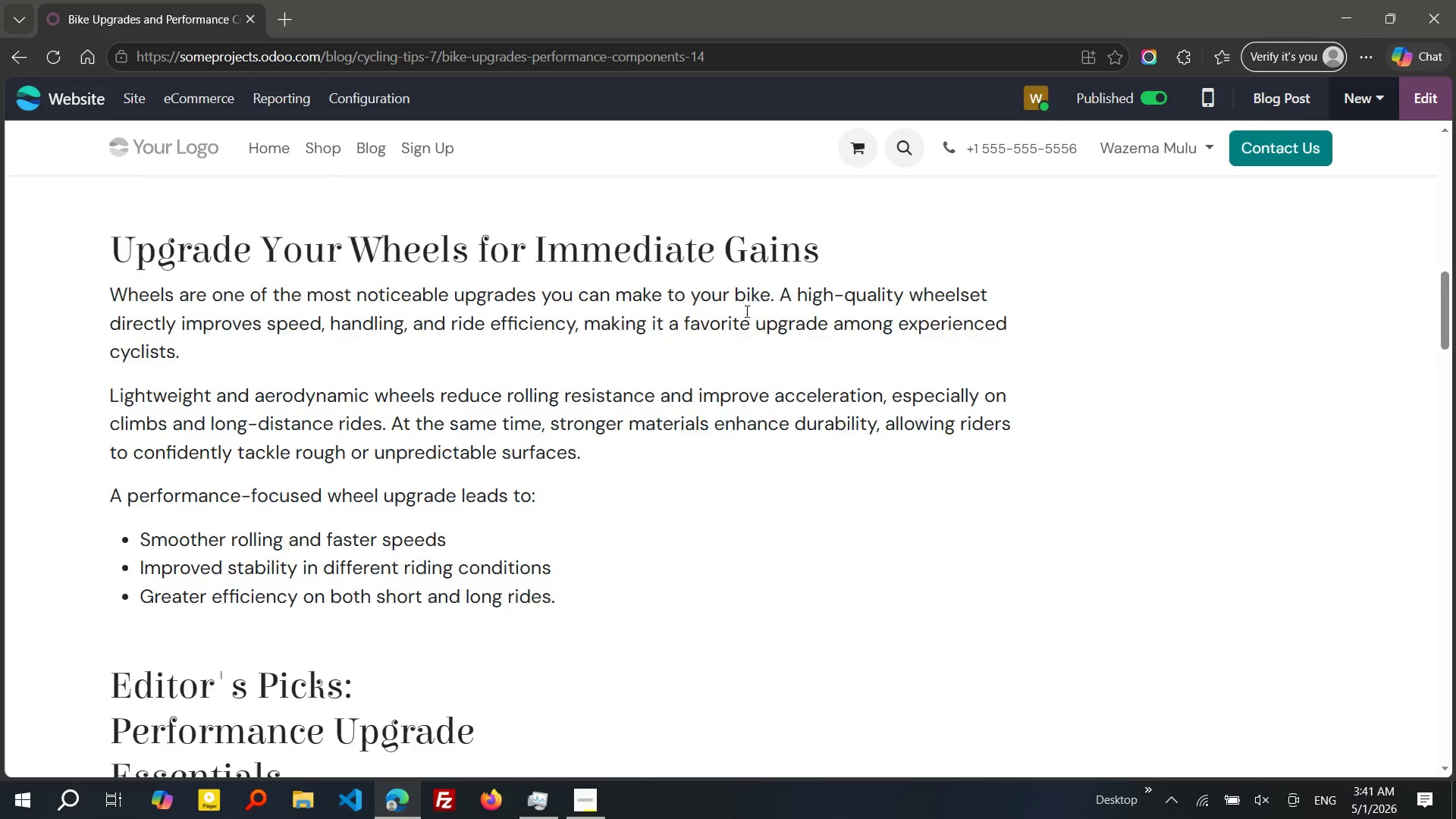 
left_click_drag(start_coordinate=[107, 395], to_coordinate=[120, 395])
 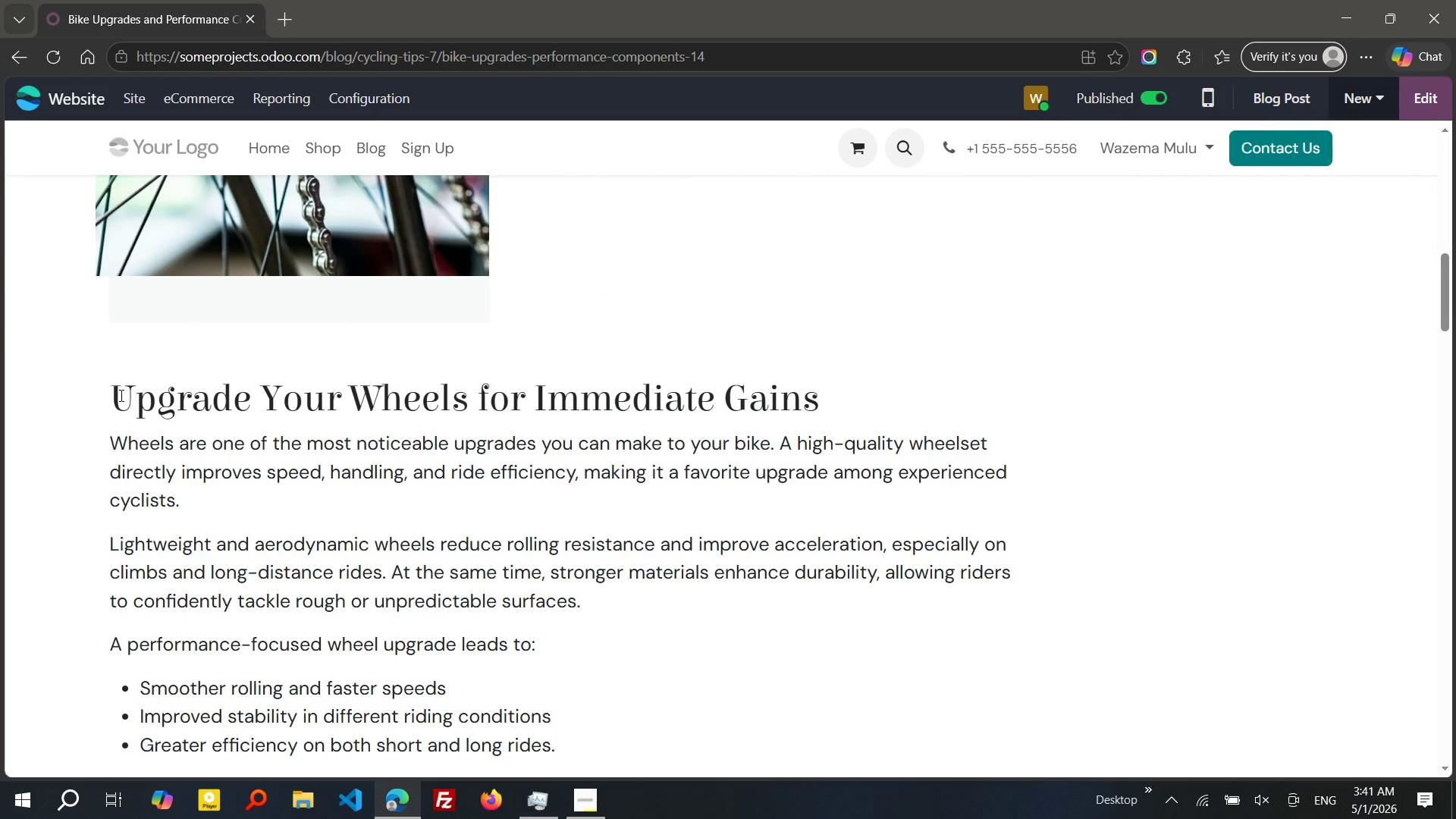 
left_click([120, 395])
 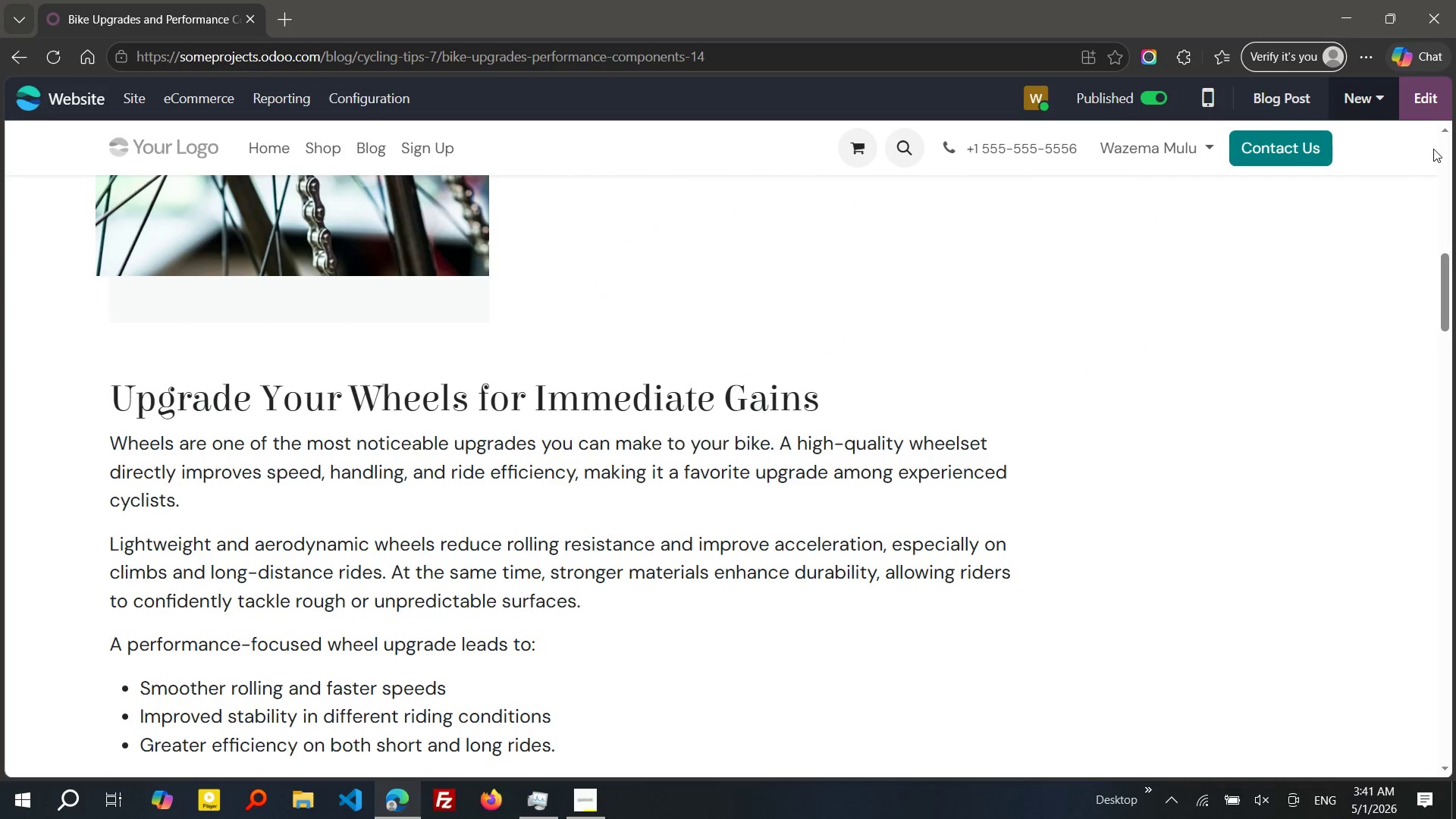 
left_click([1420, 96])
 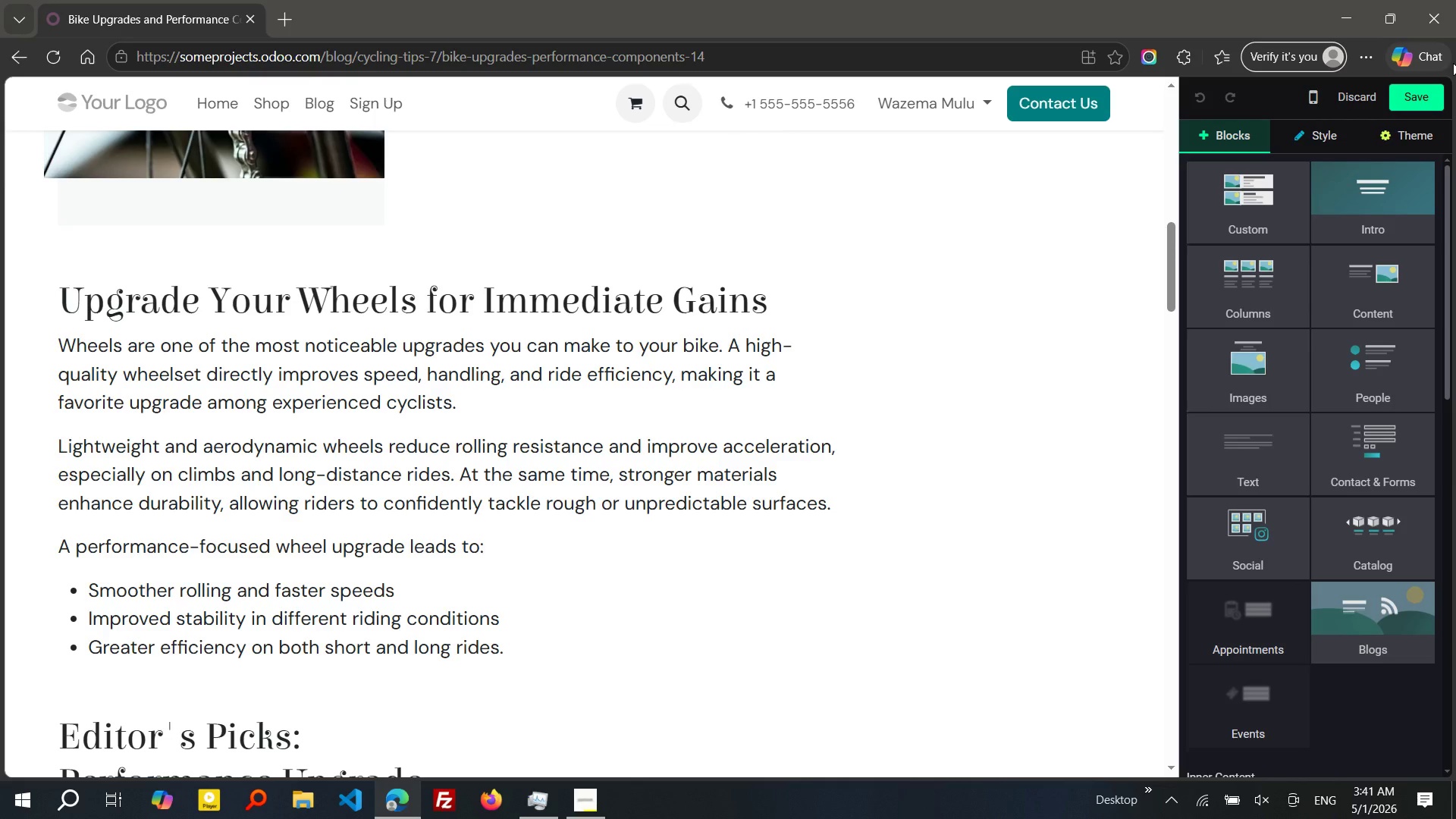 
wait(15.28)
 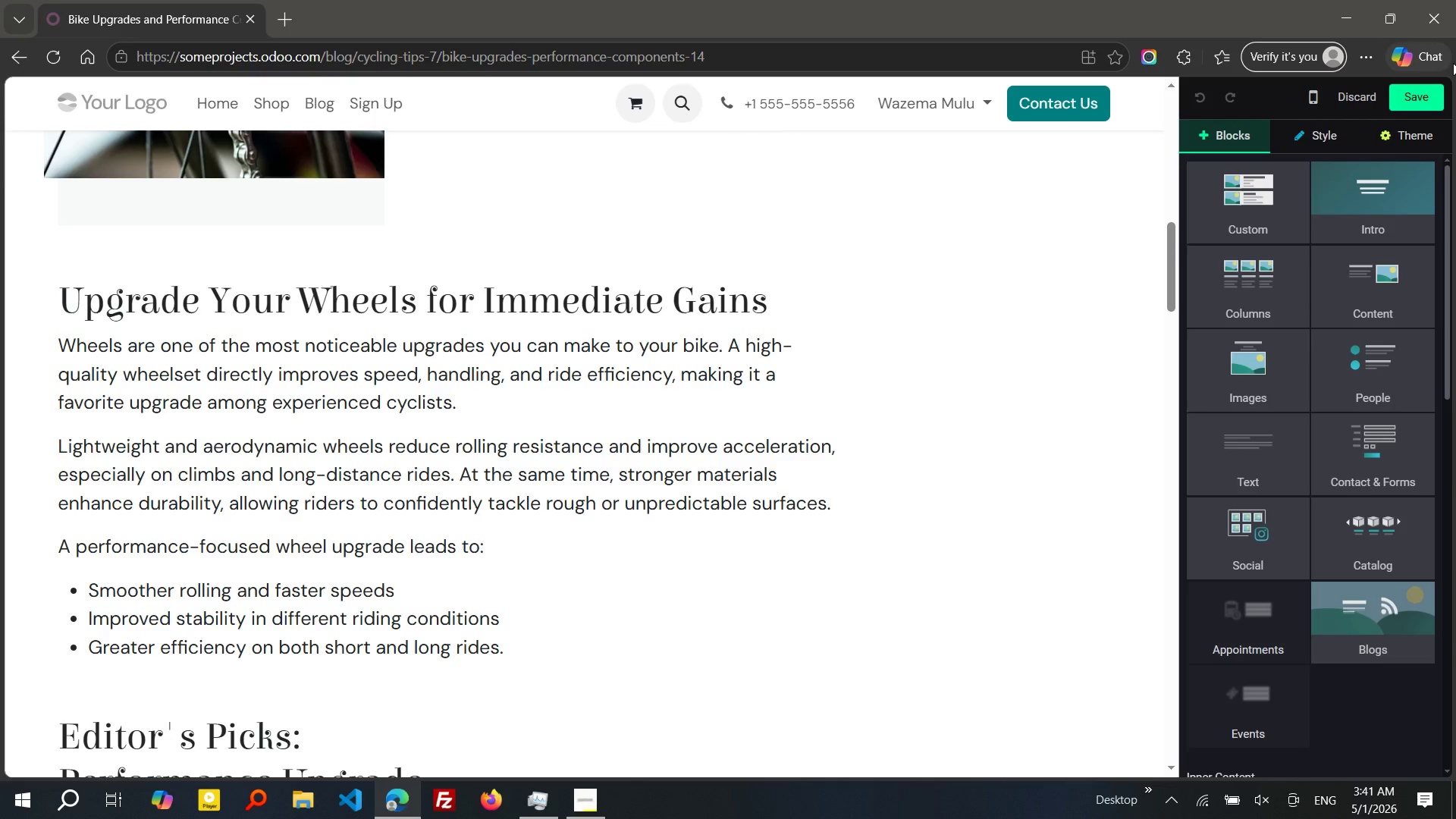 
left_click([76, 305])
 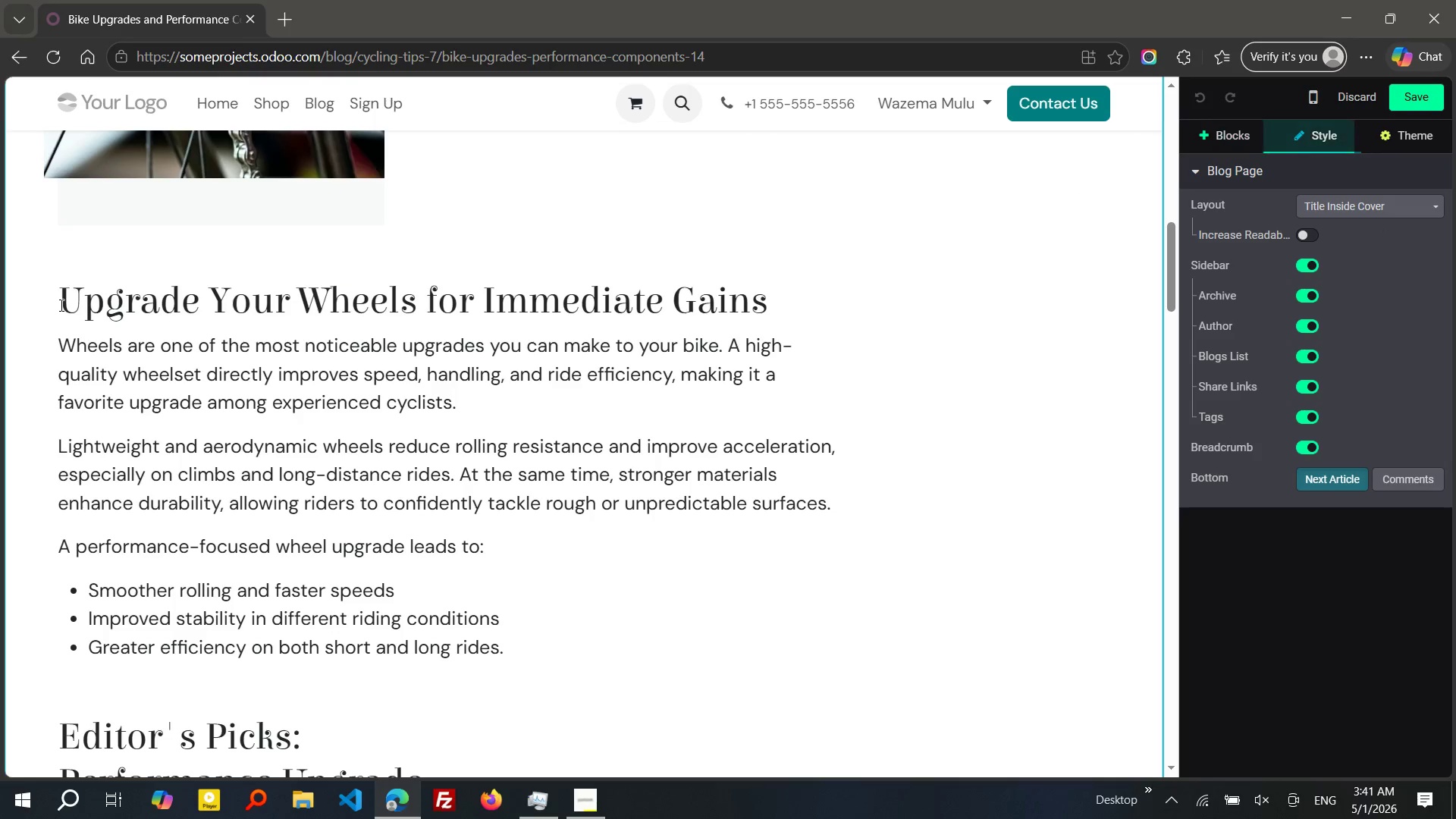 
left_click([60, 305])
 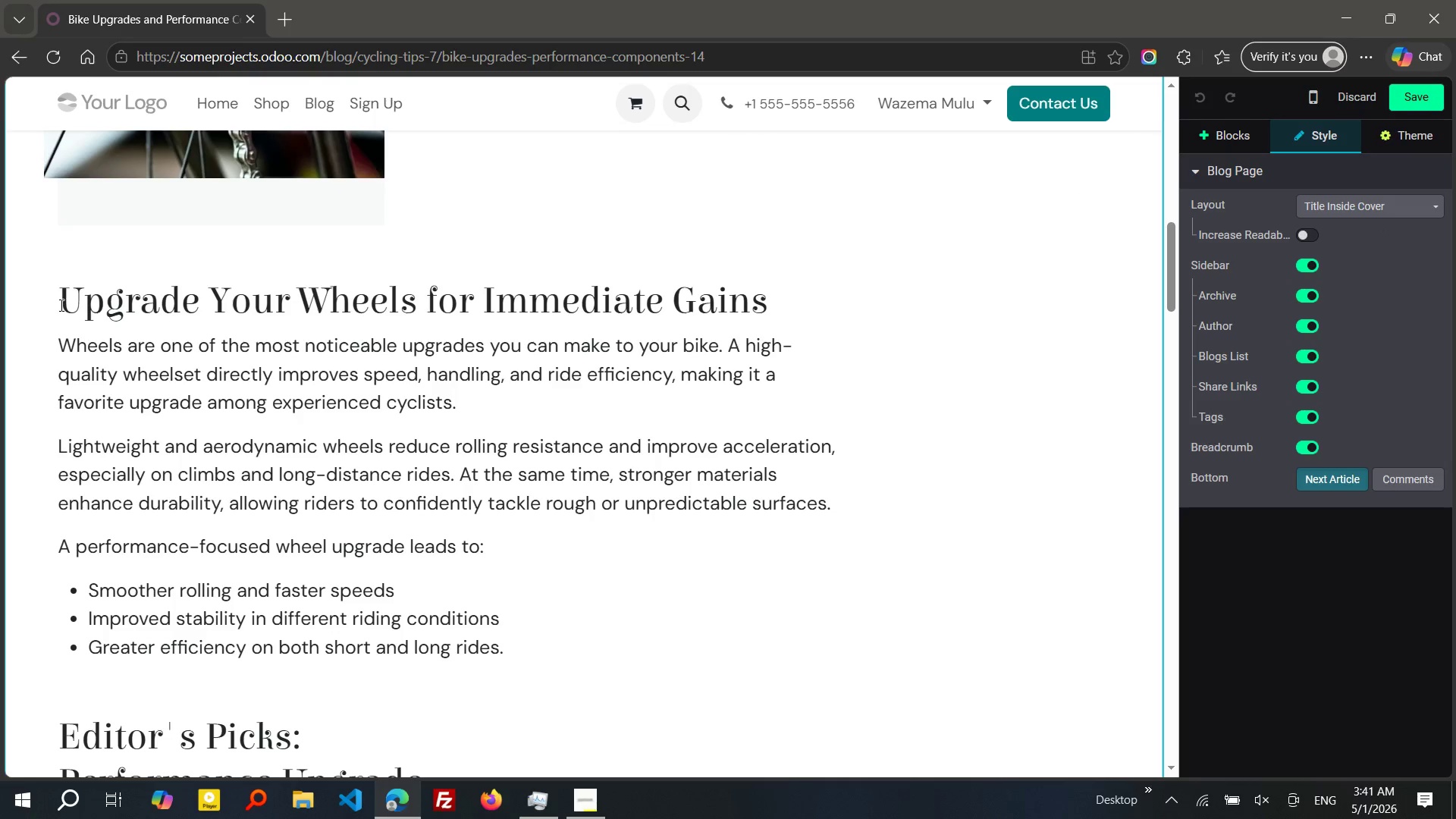 
key(Enter)
 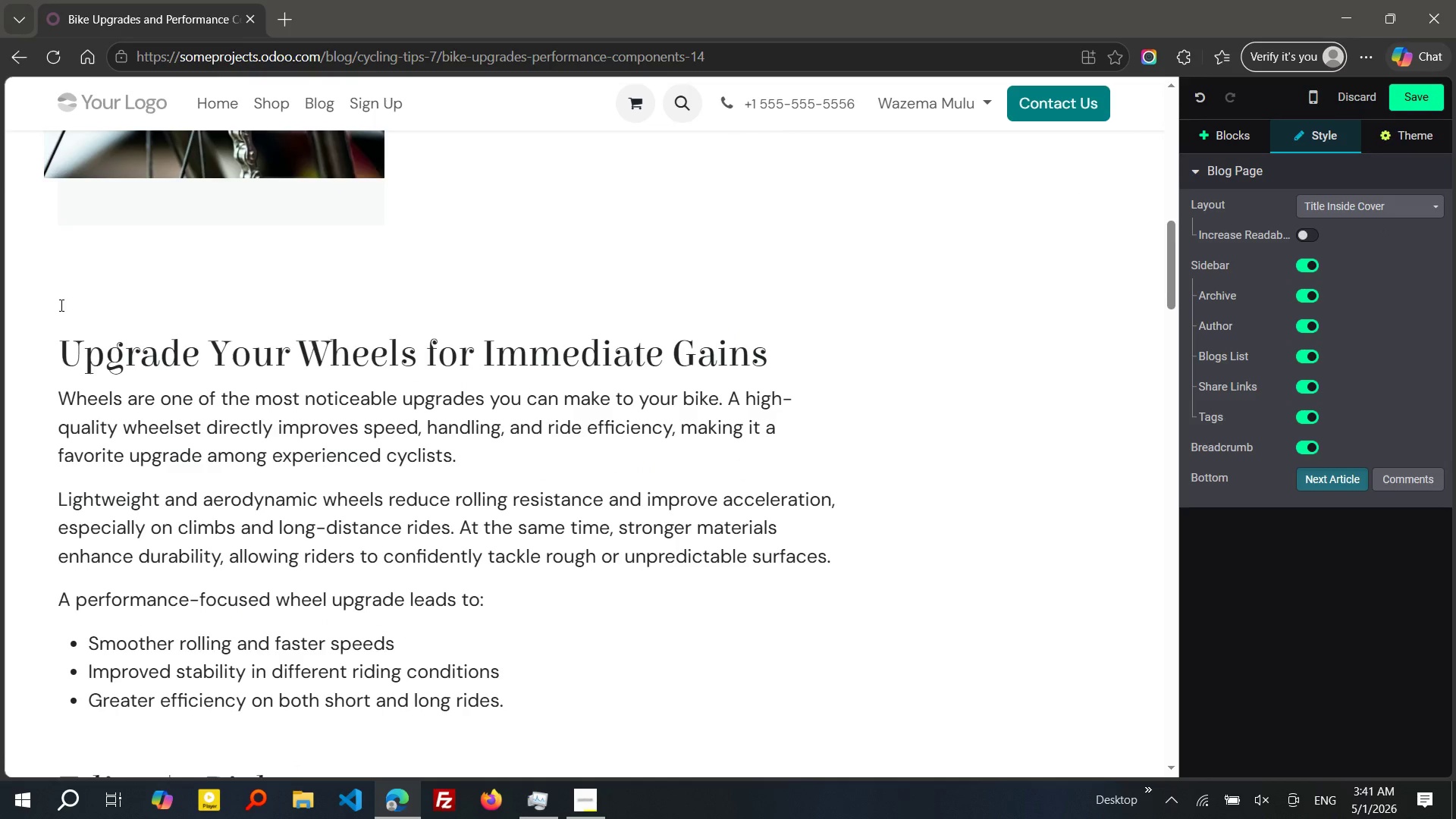 
key(ArrowUp)
 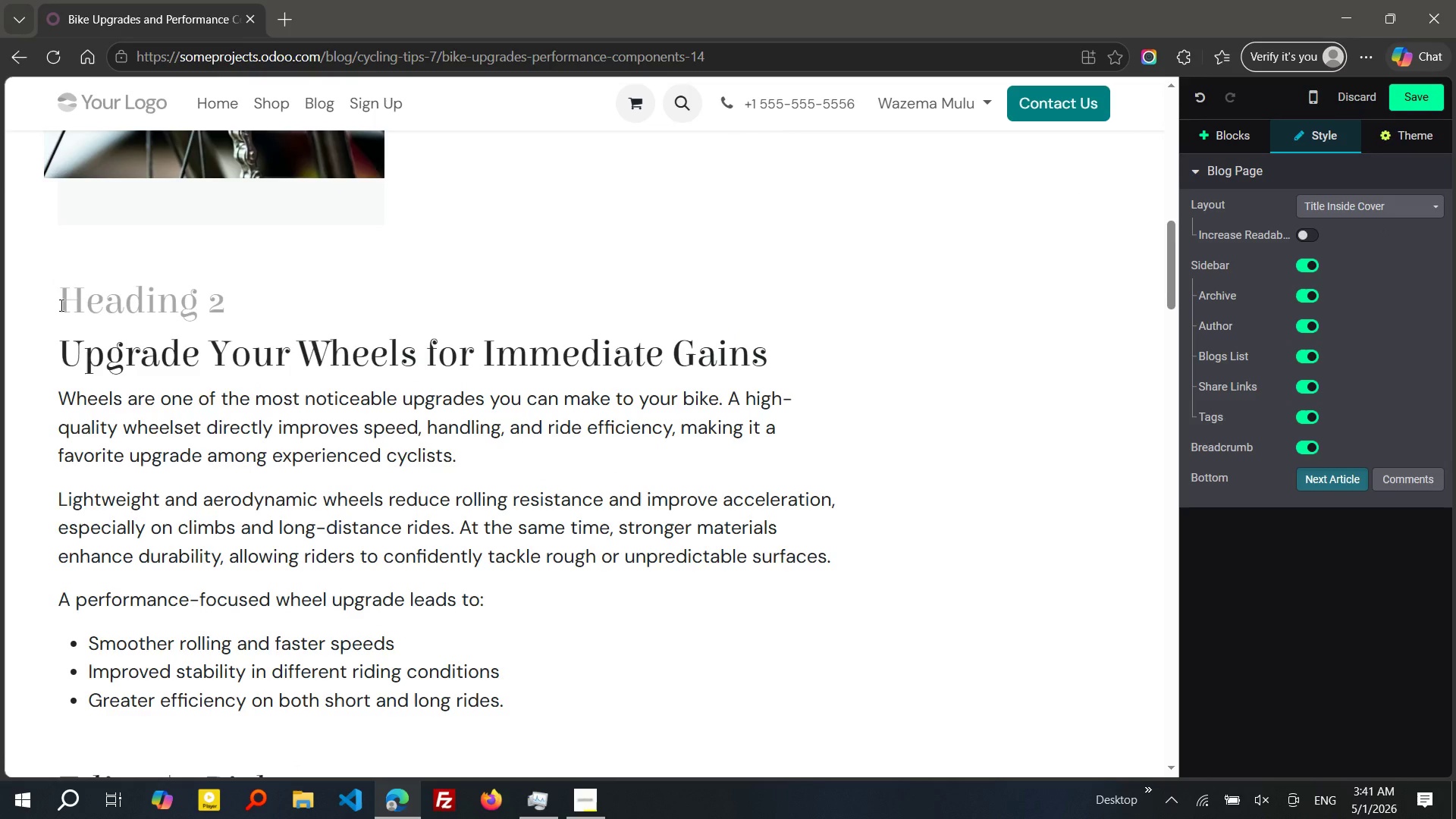 
type(/ca)
 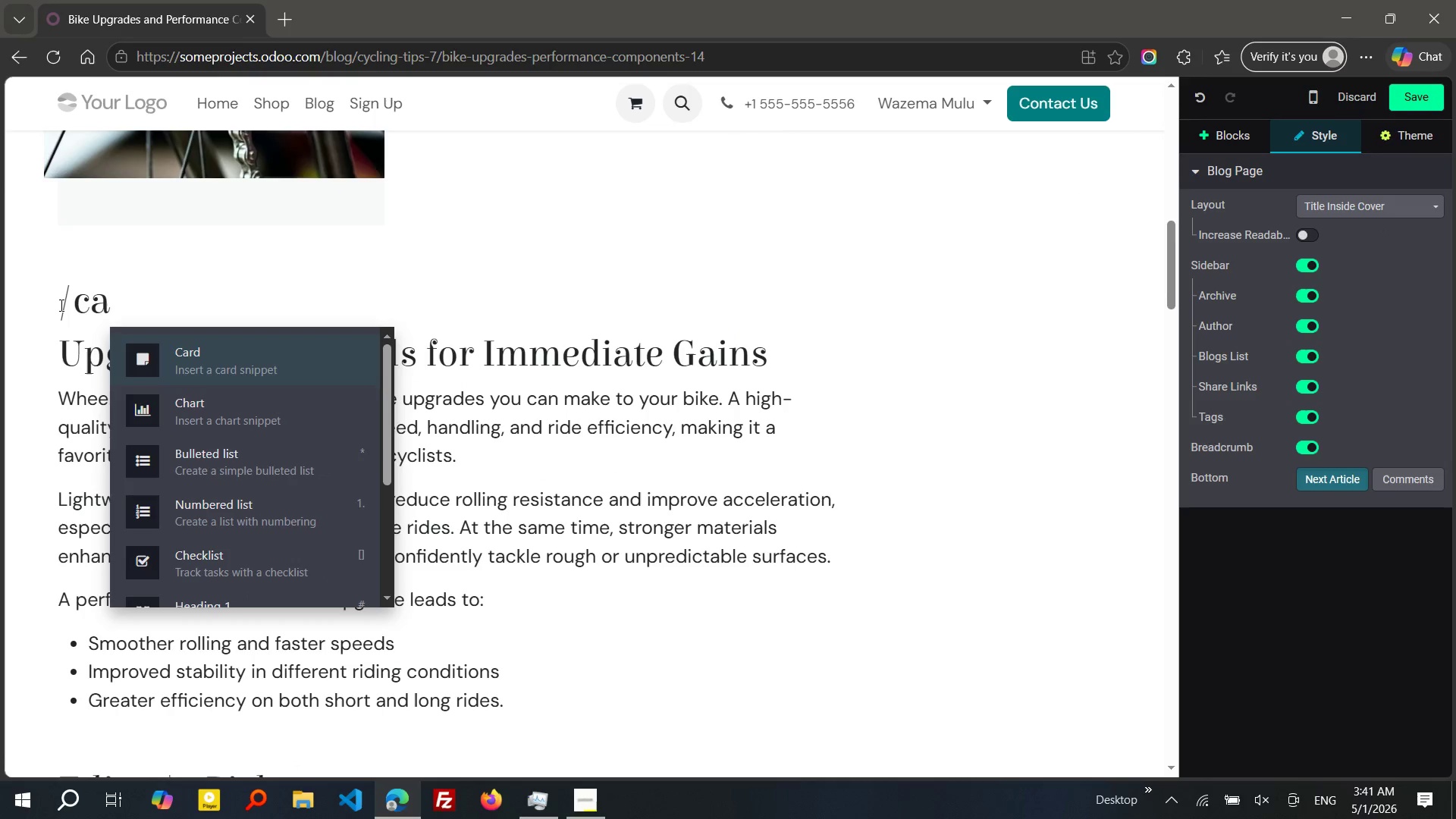 
key(Enter)
 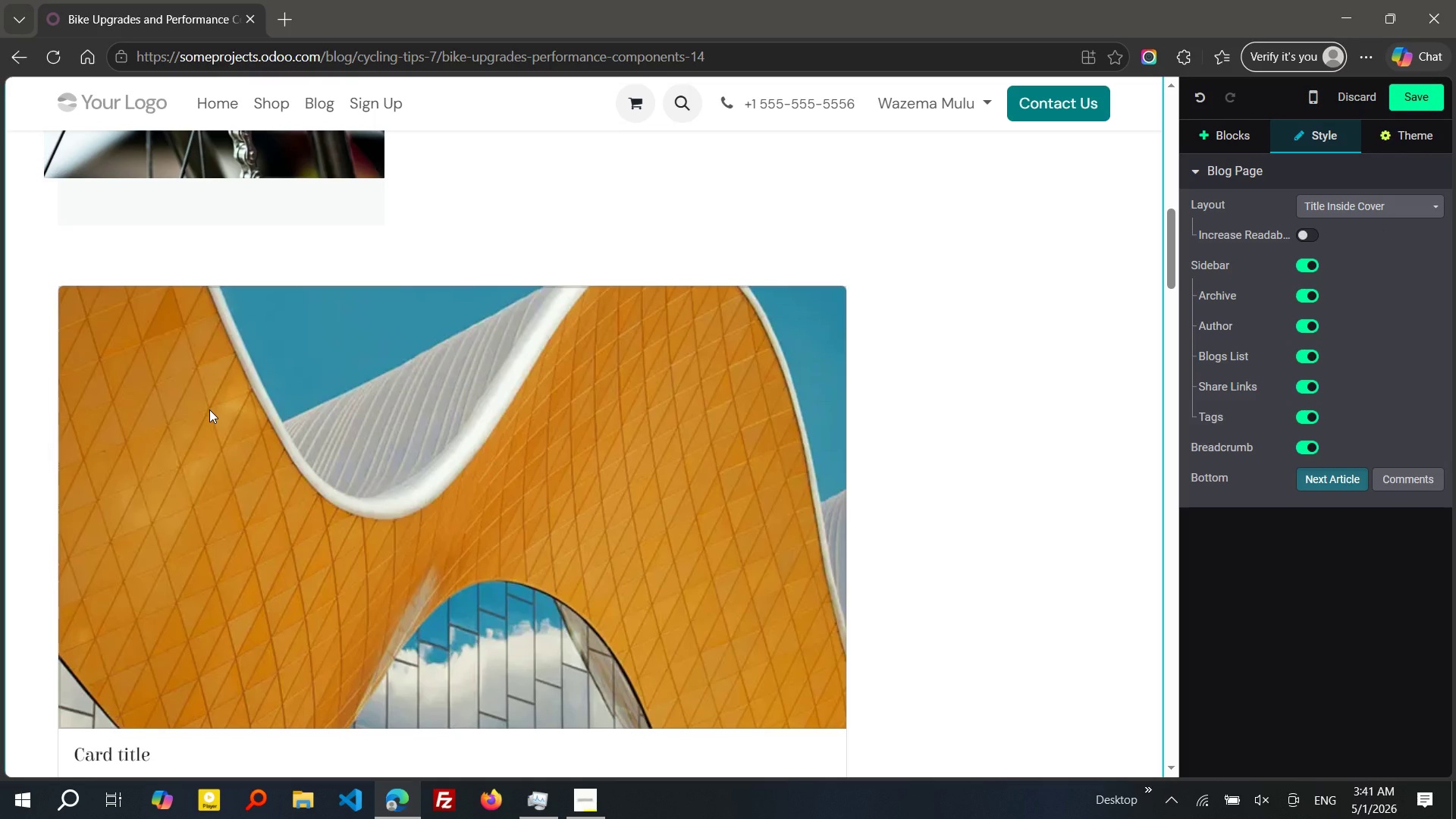 
left_click([209, 410])
 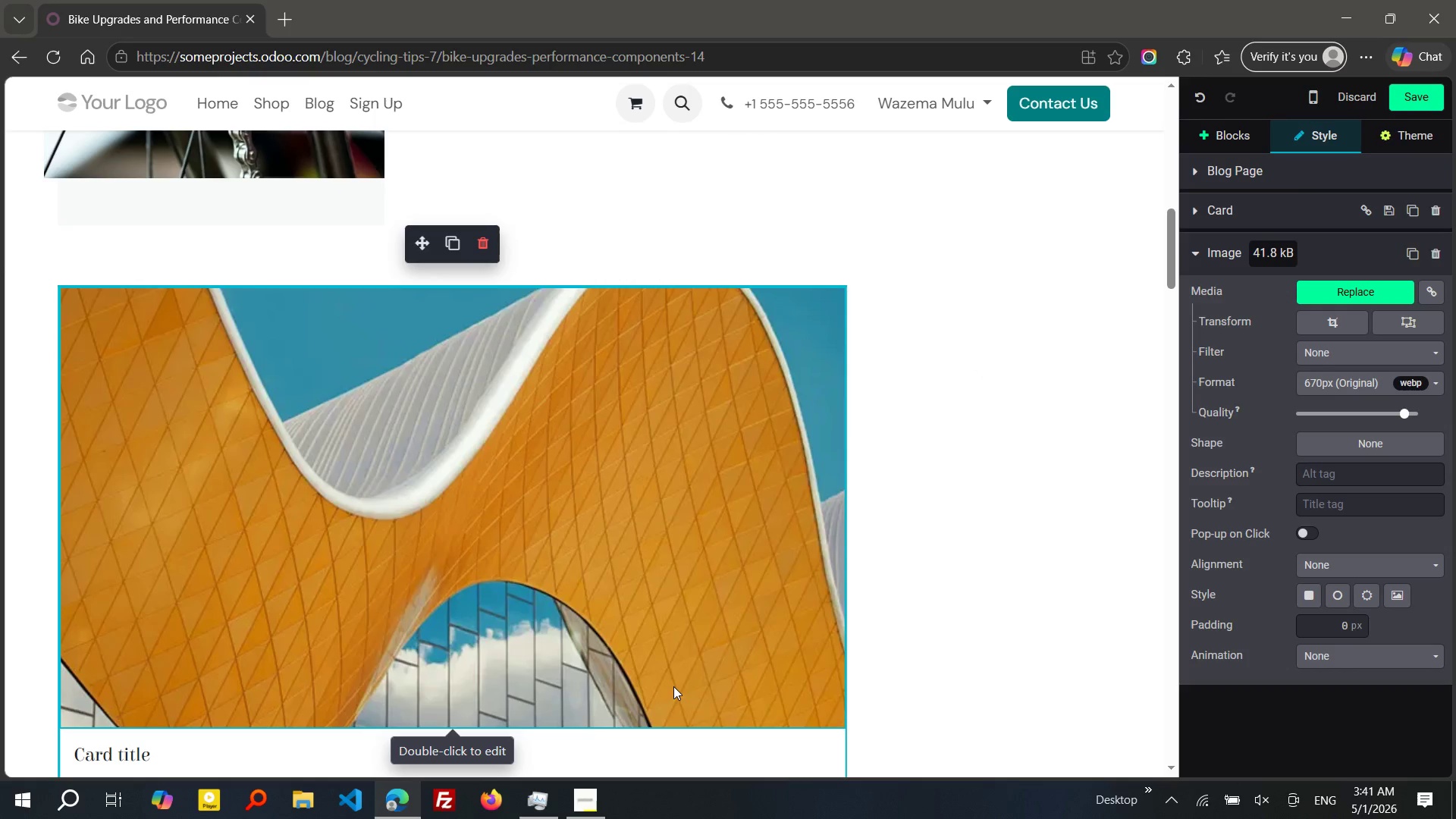 
left_click([541, 803])
 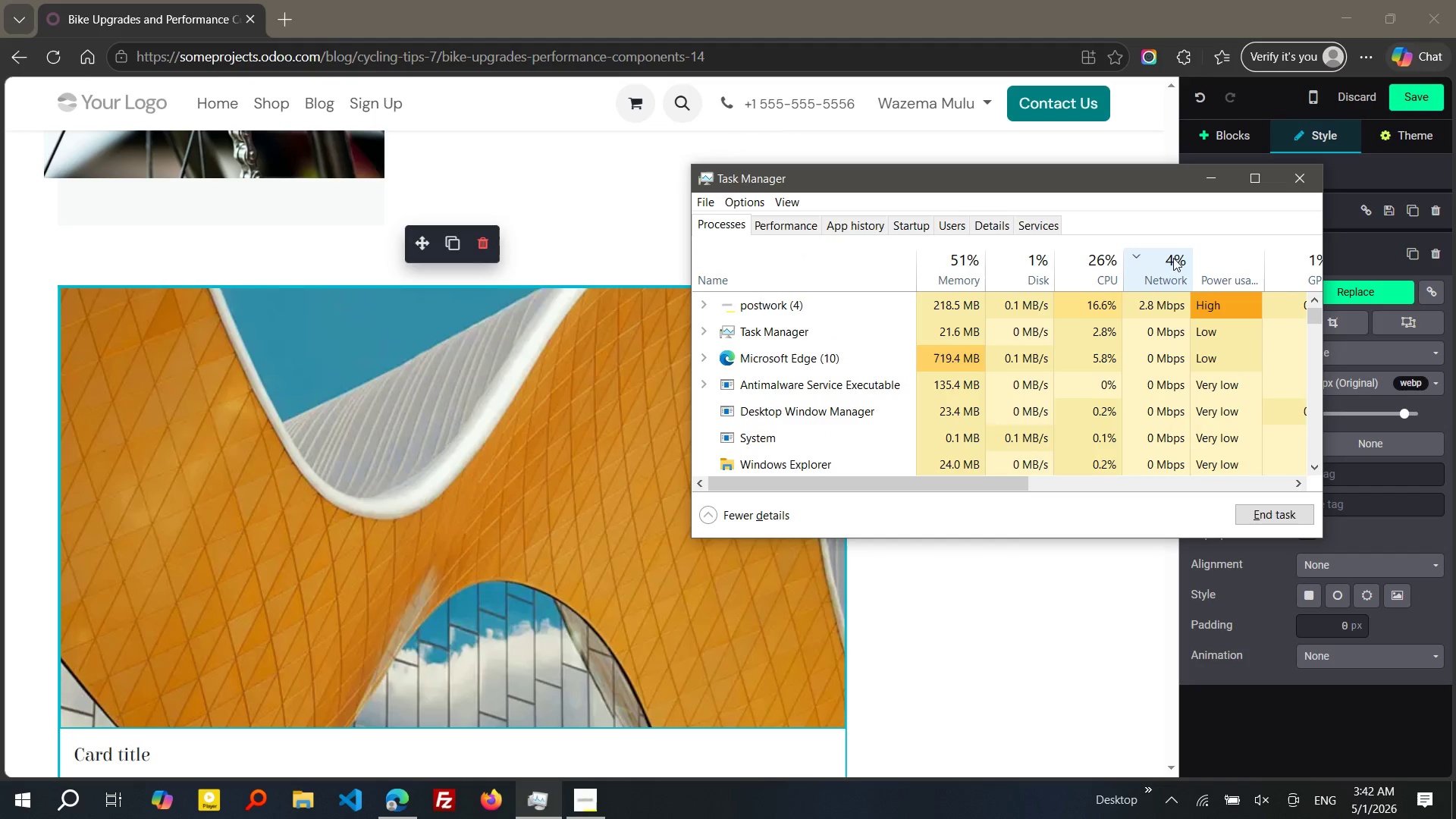 
wait(14.23)
 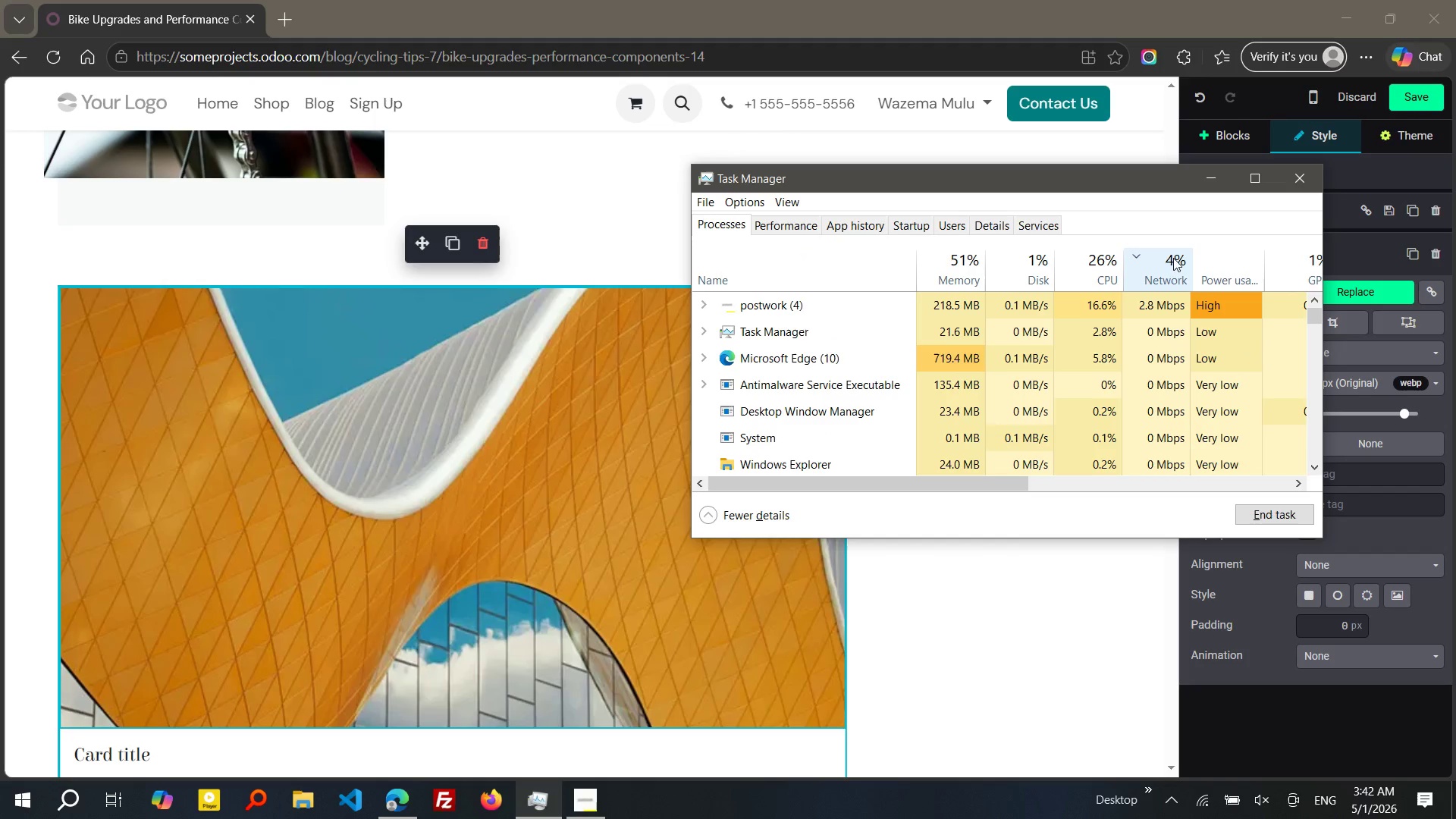 
left_click([1438, 249])
 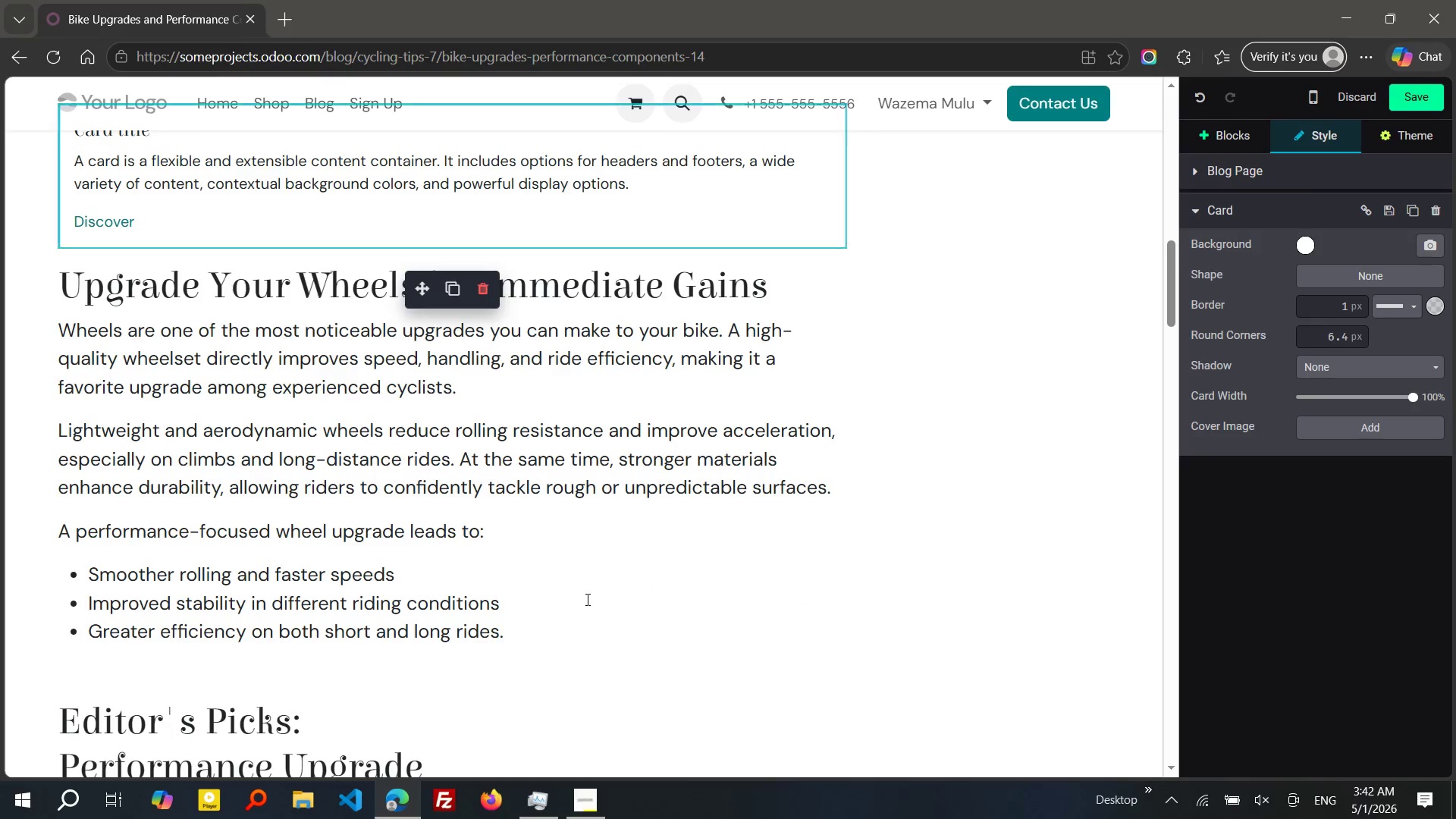 
left_click_drag(start_coordinate=[529, 632], to_coordinate=[55, 297])
 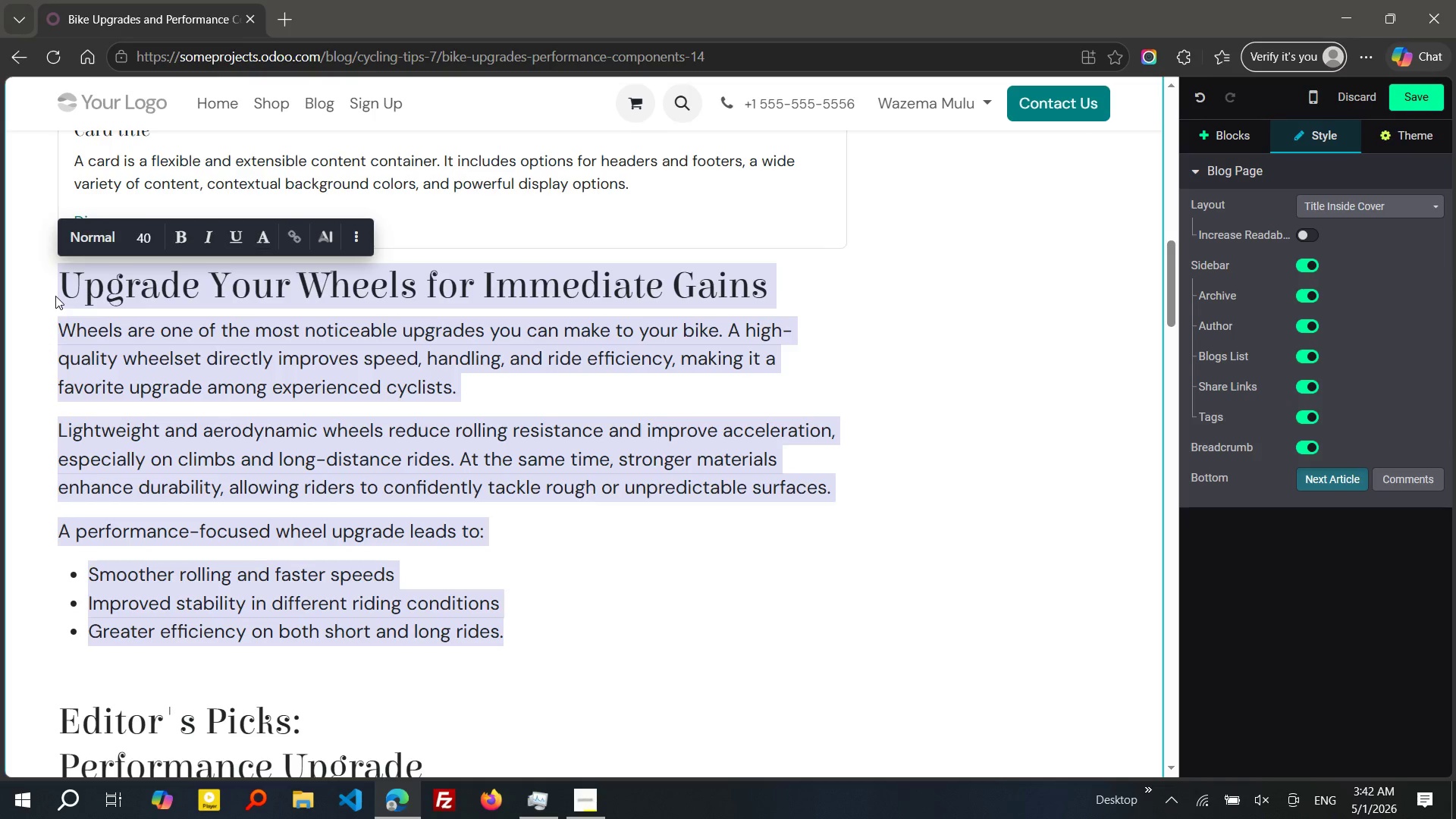 
key(Control+X)
 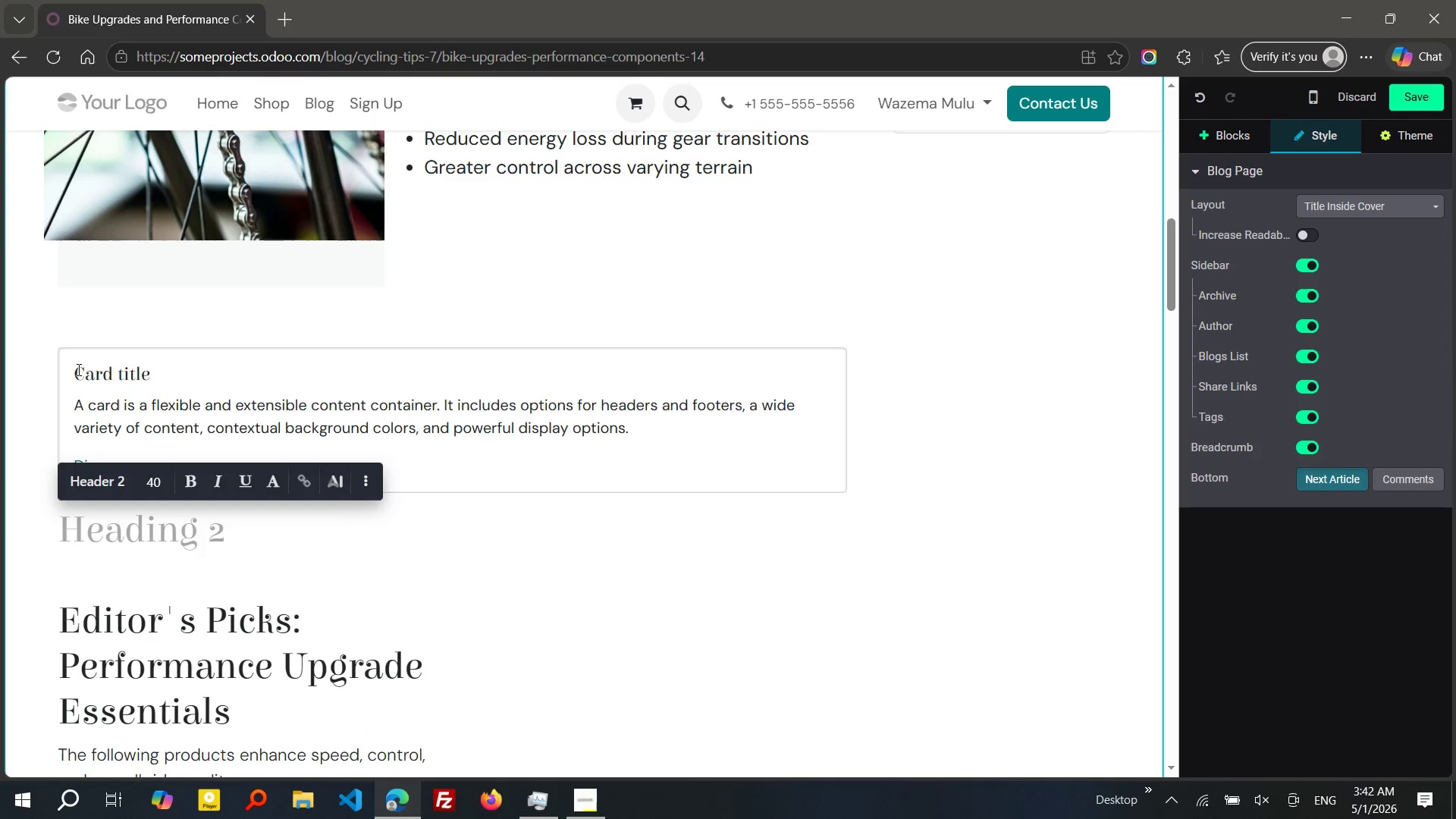 
left_click_drag(start_coordinate=[75, 373], to_coordinate=[275, 468])
 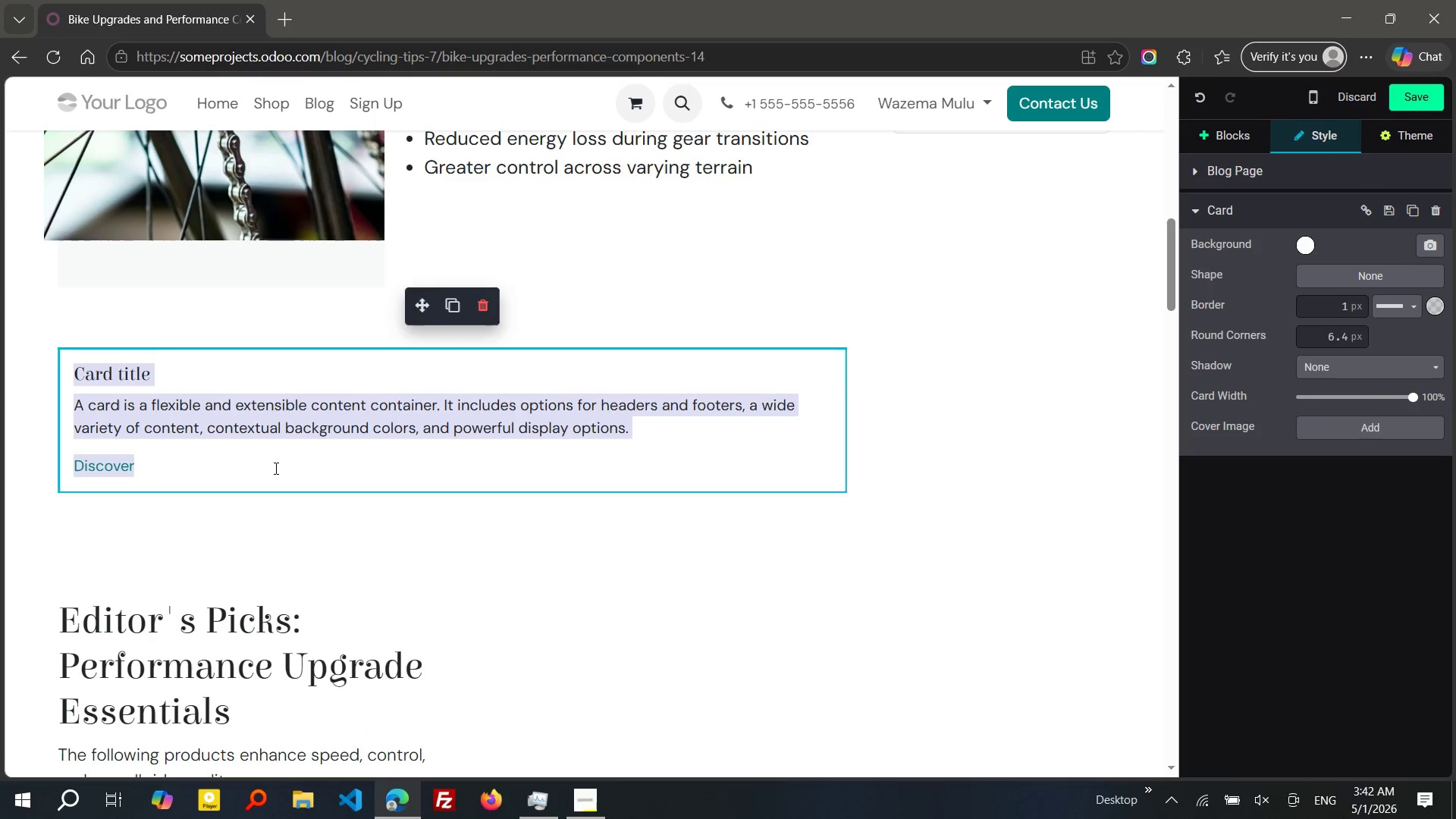 
key(Control+V)
 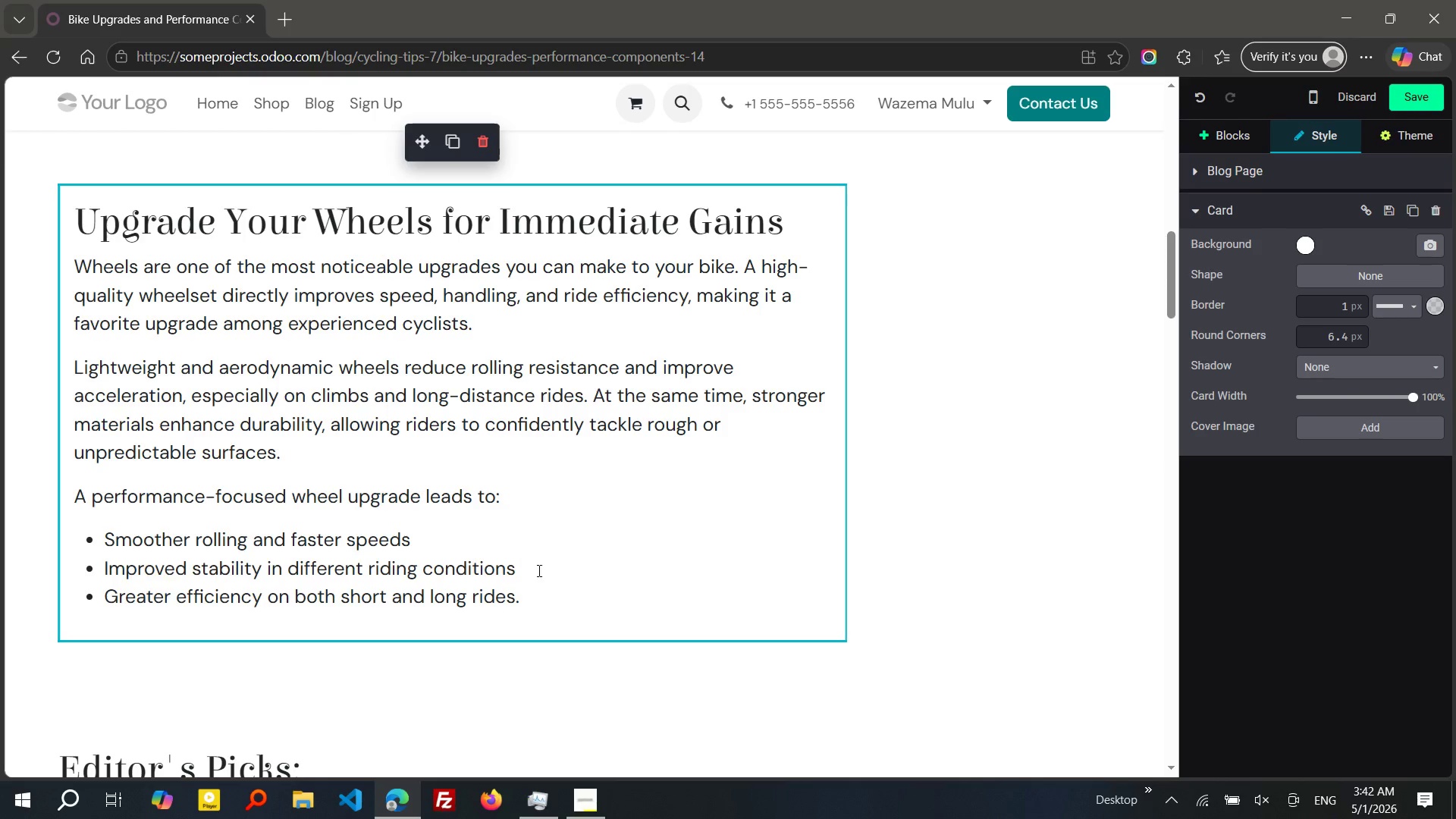 
left_click_drag(start_coordinate=[548, 584], to_coordinate=[67, 493])
 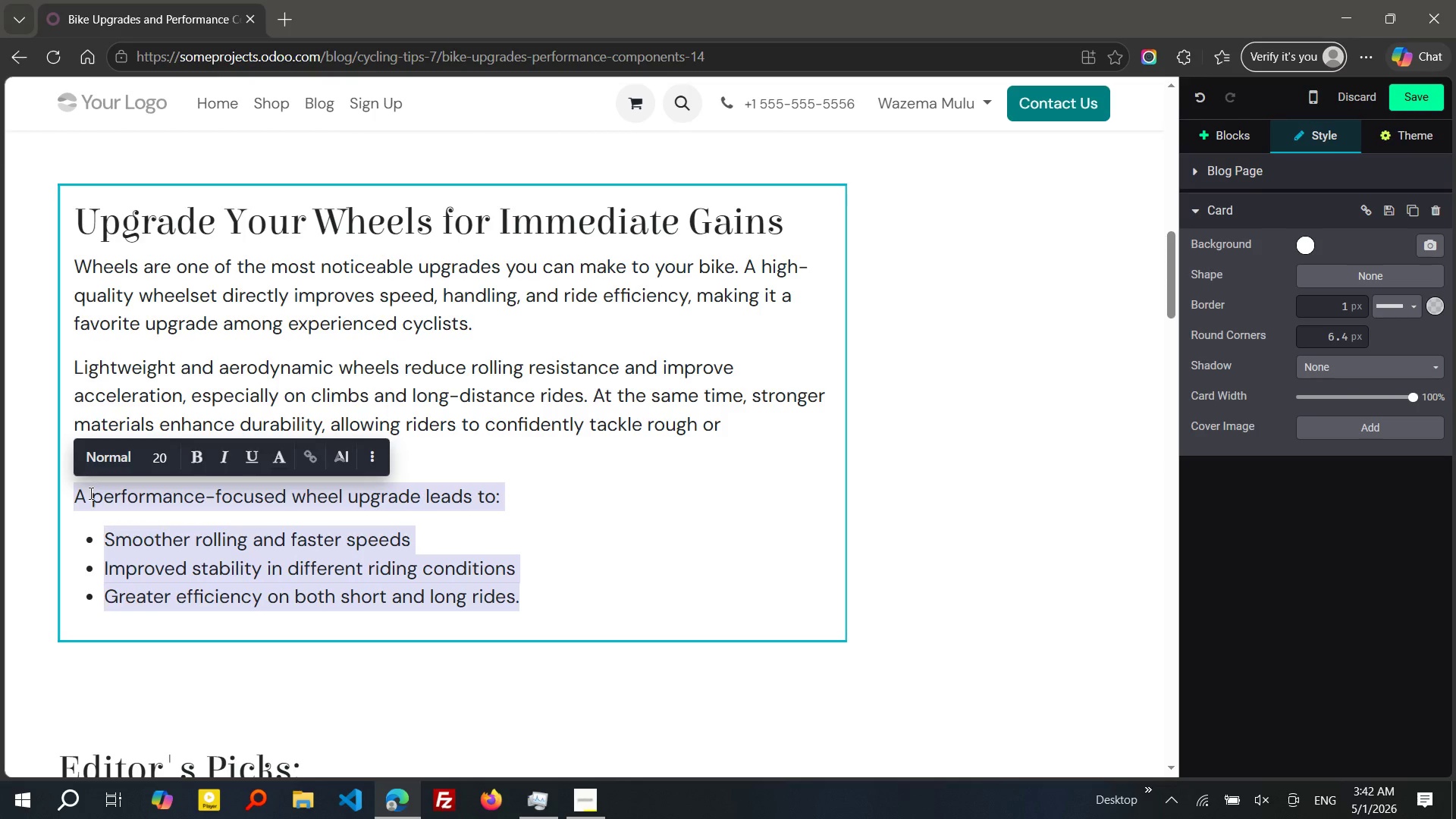 
left_click([89, 493])
 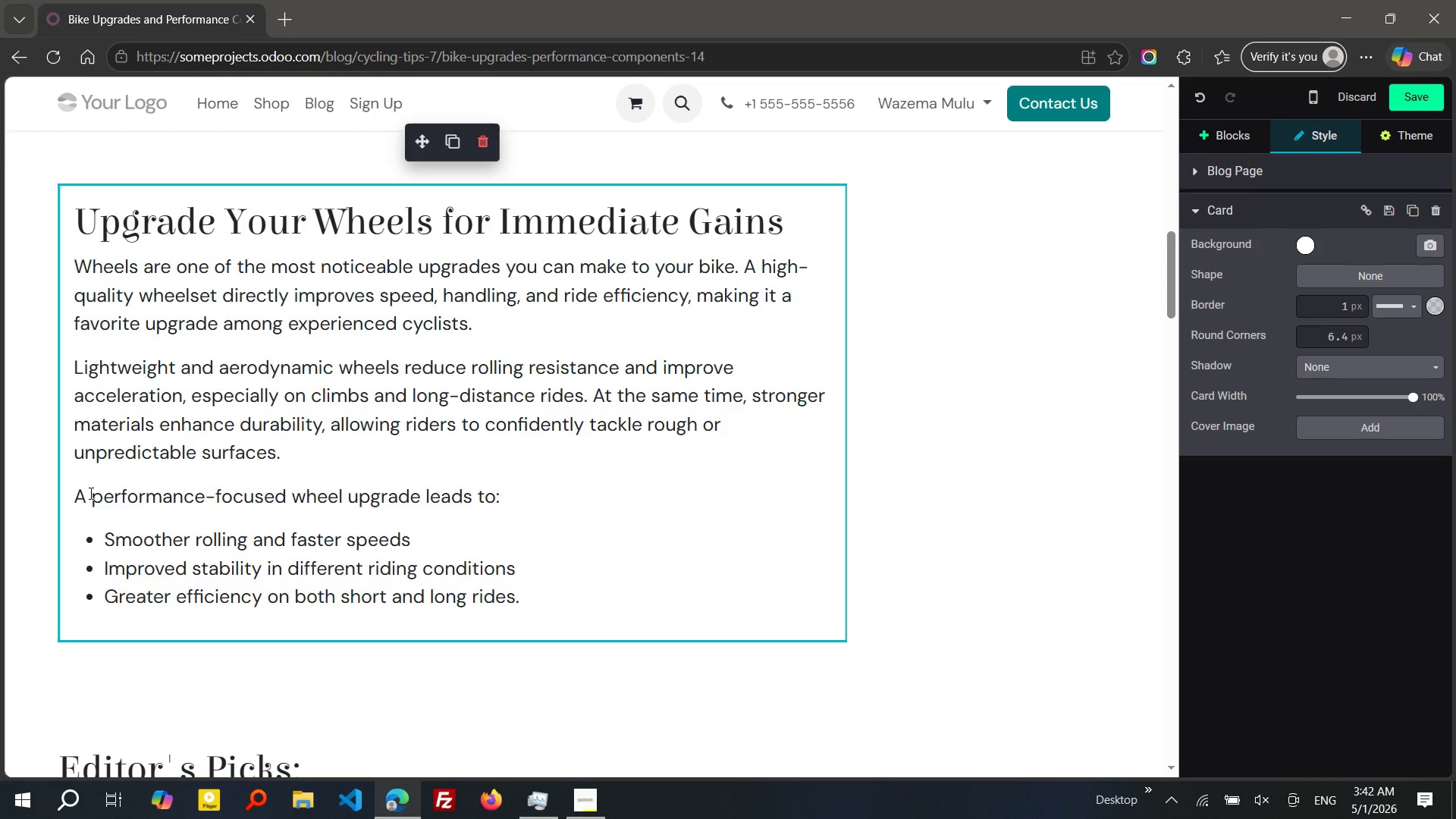 
key(ArrowLeft)
 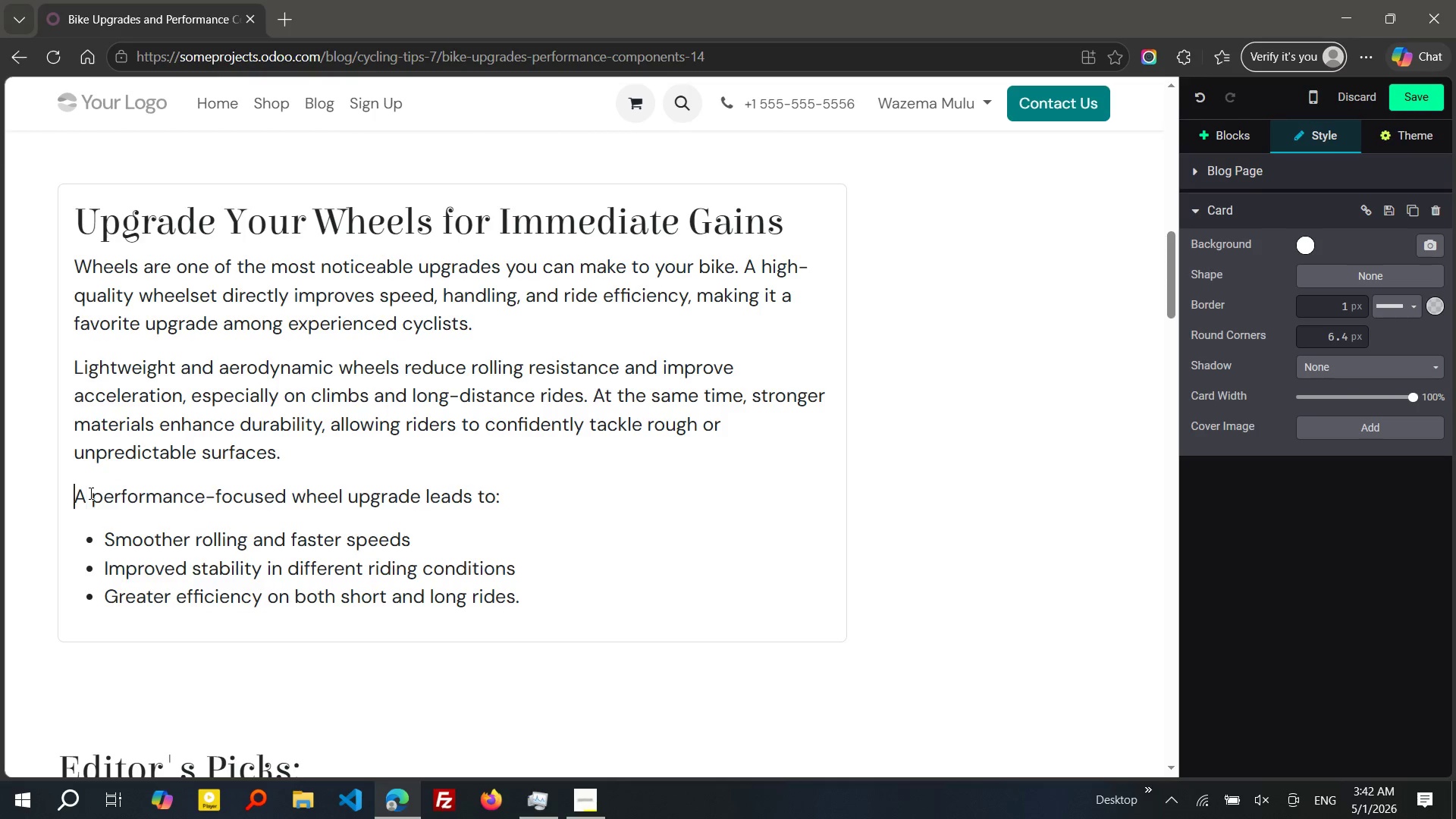 
key(ArrowLeft)
 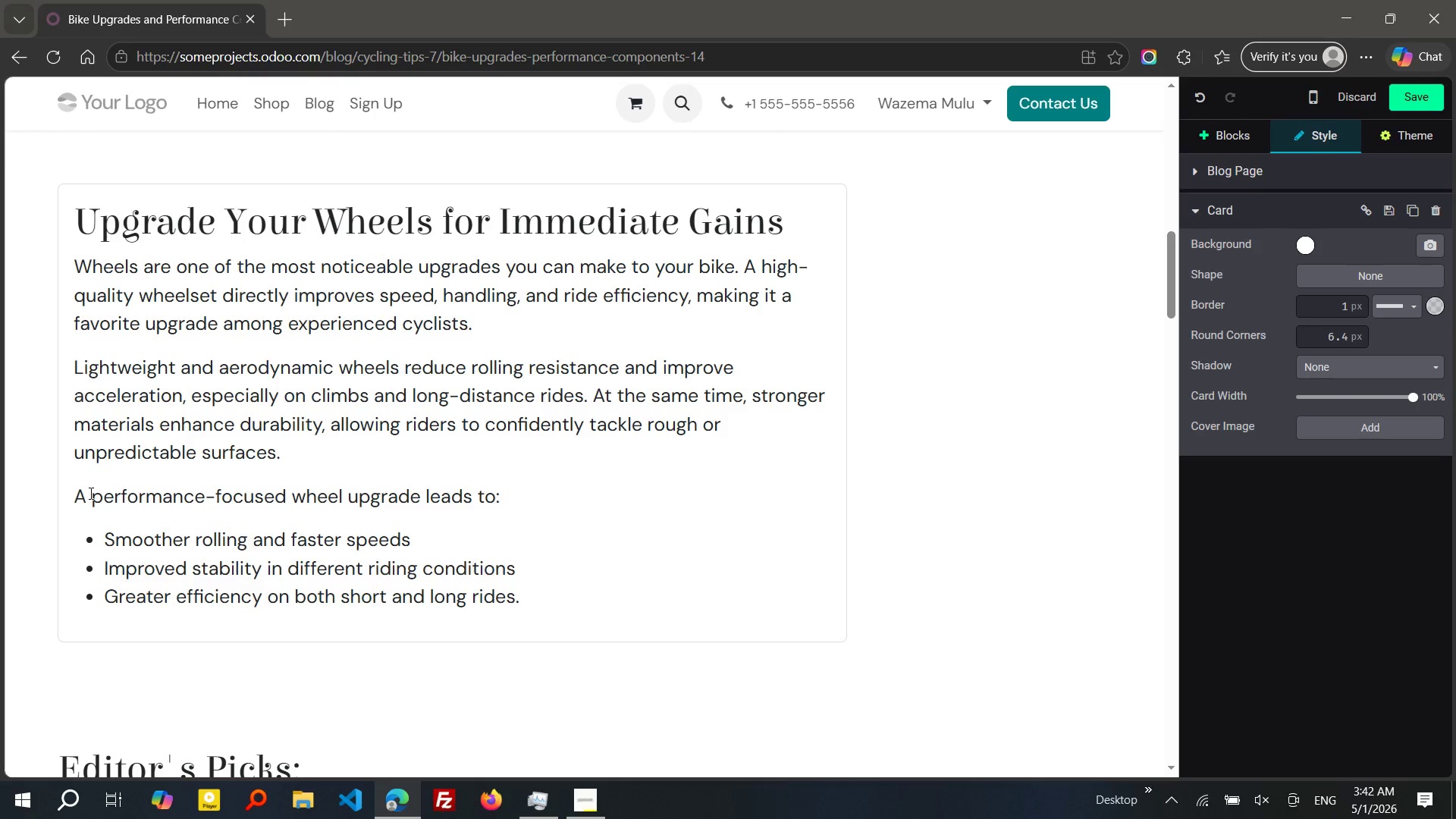 
key(Enter)
 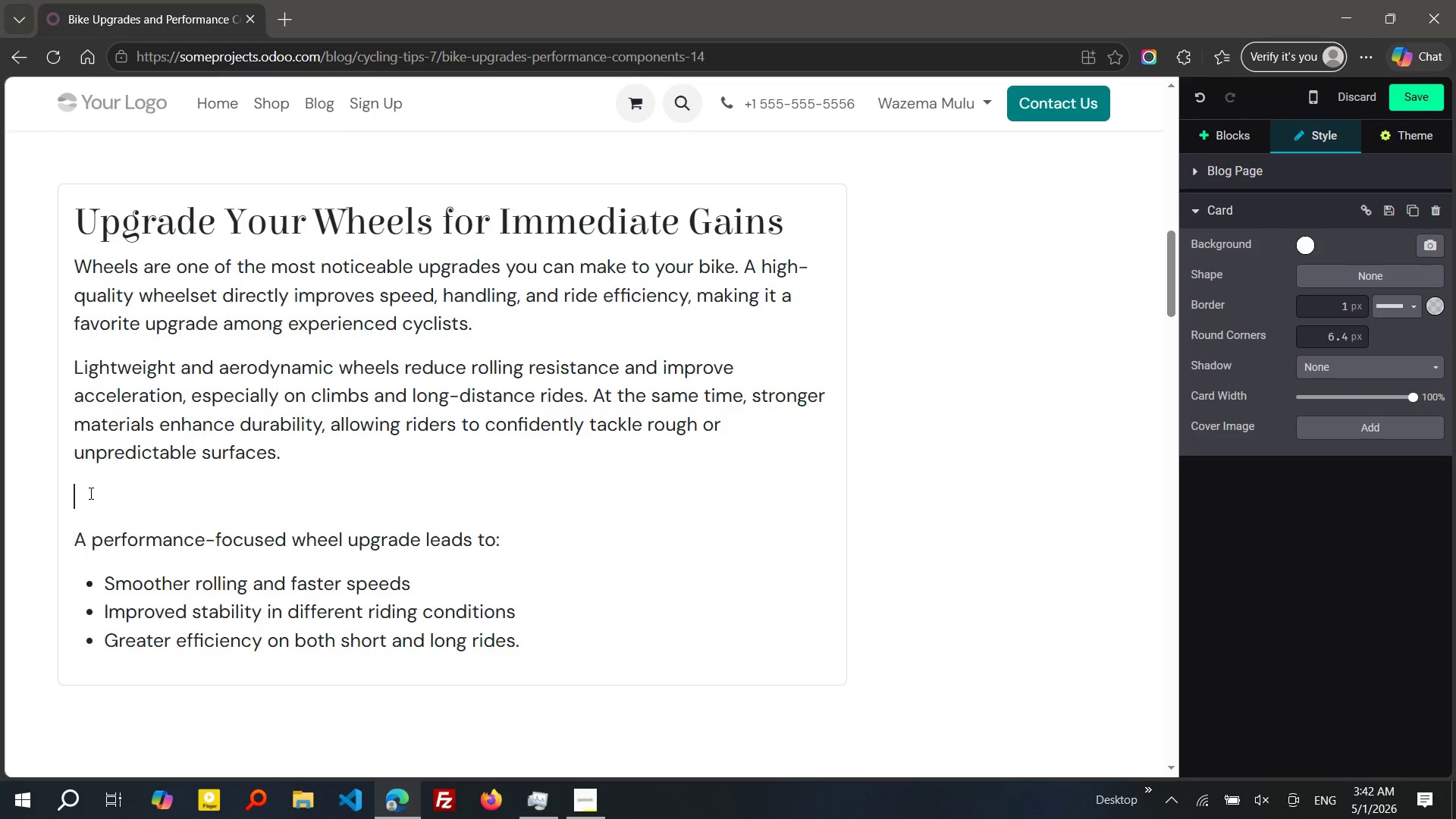 
key(ArrowUp)
 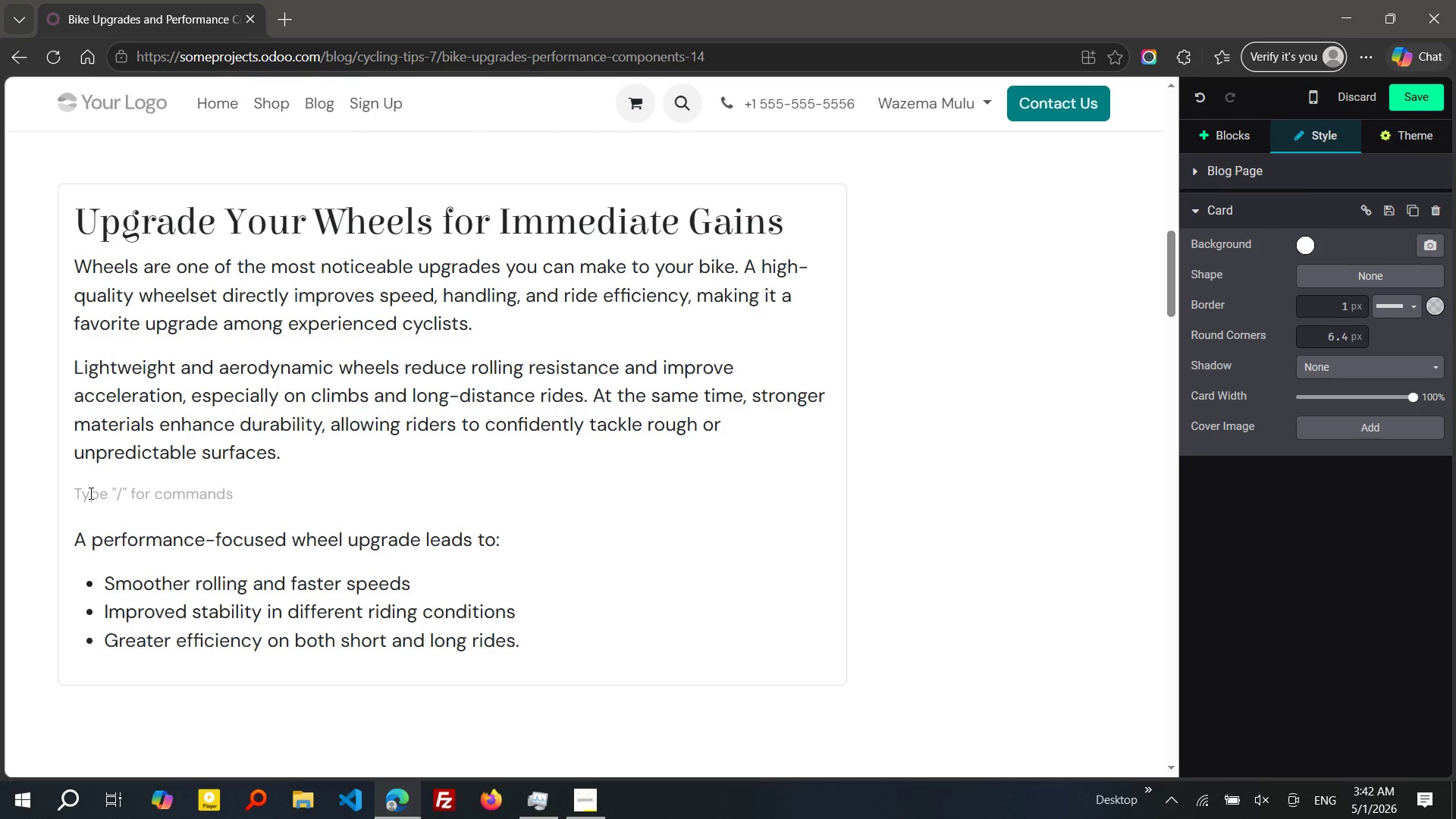 
key(Slash)
 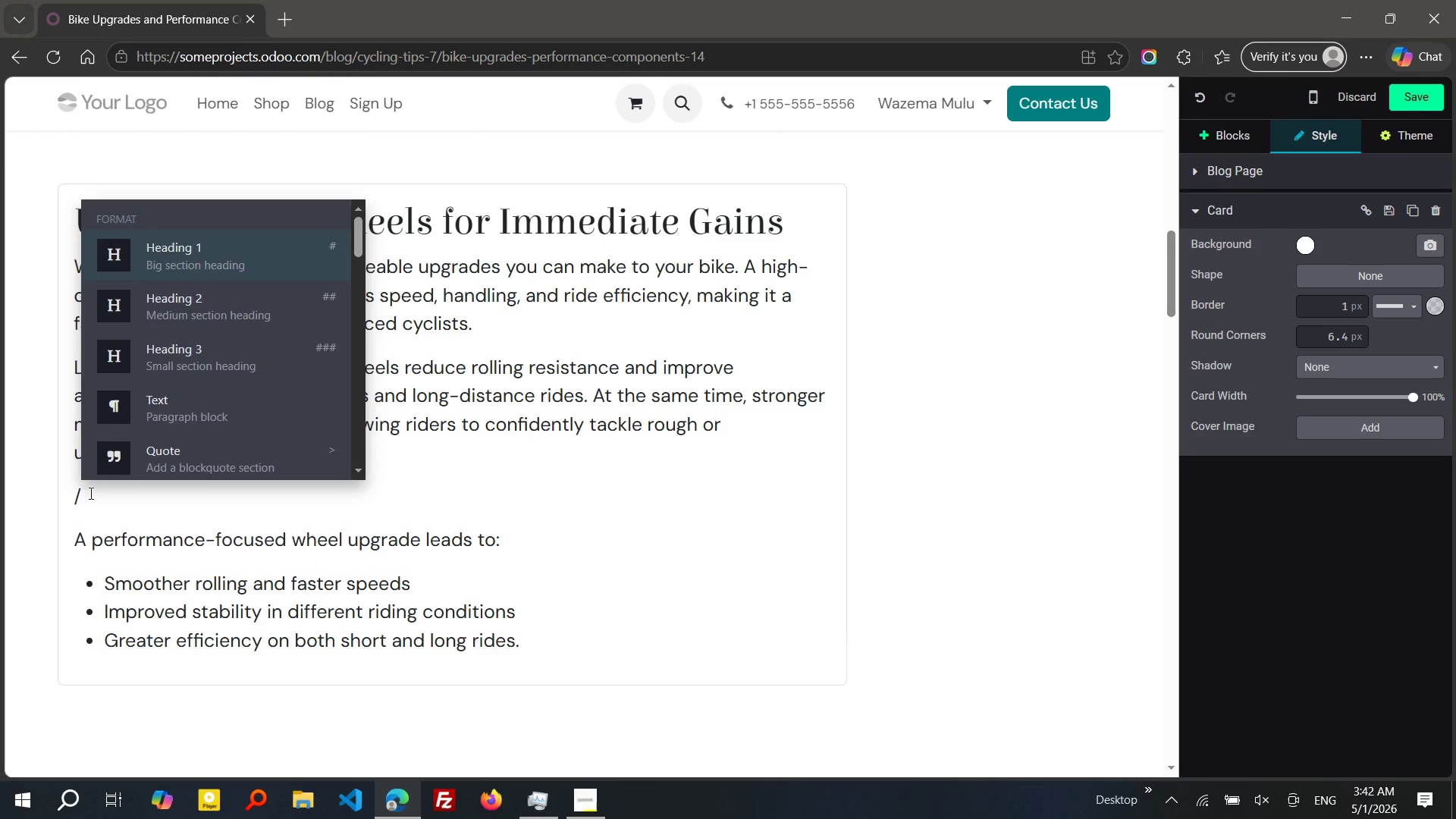 
key(Q)
 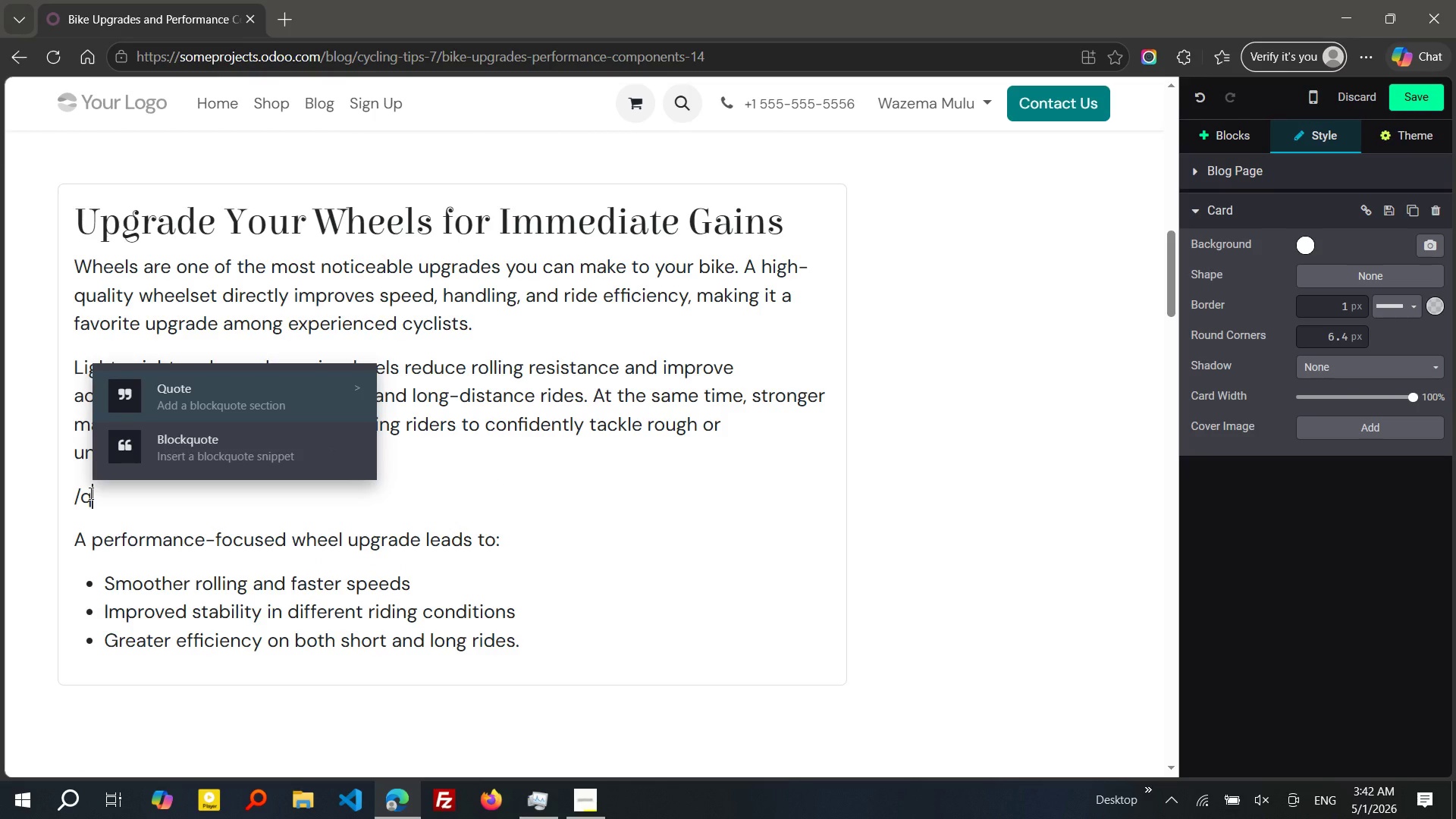 
key(Enter)
 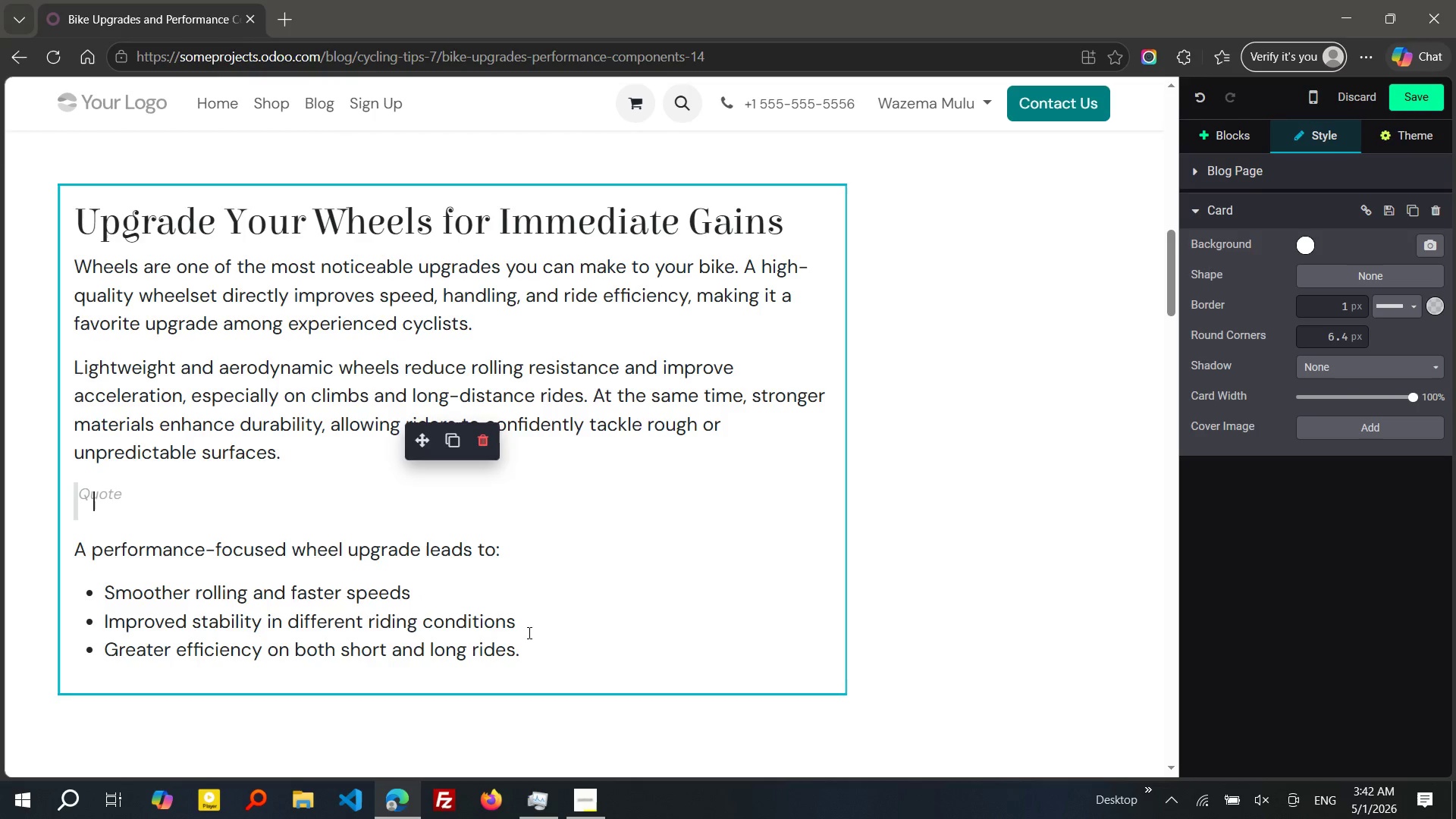 
left_click_drag(start_coordinate=[544, 650], to_coordinate=[68, 552])
 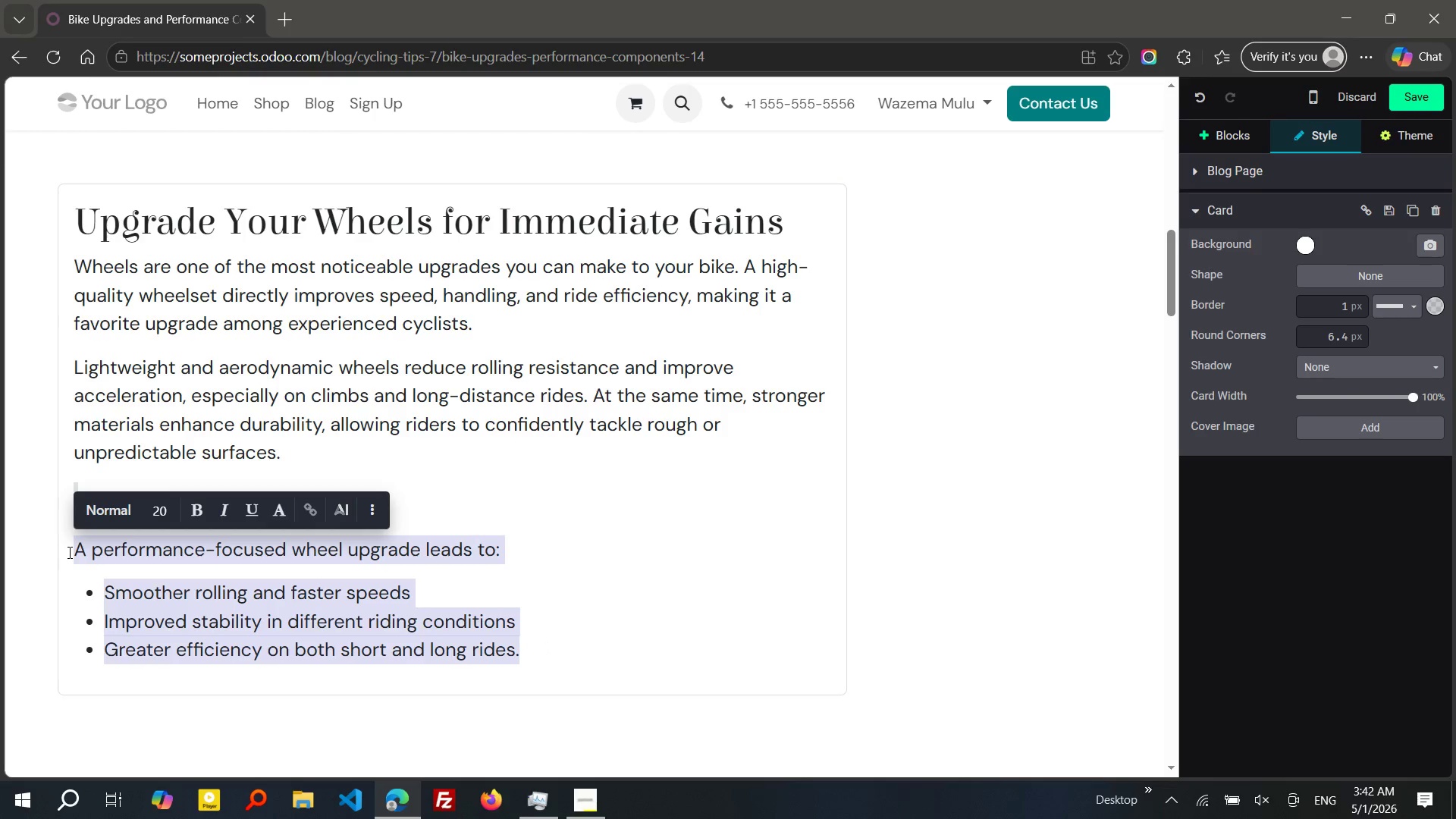 
key(Control+X)
 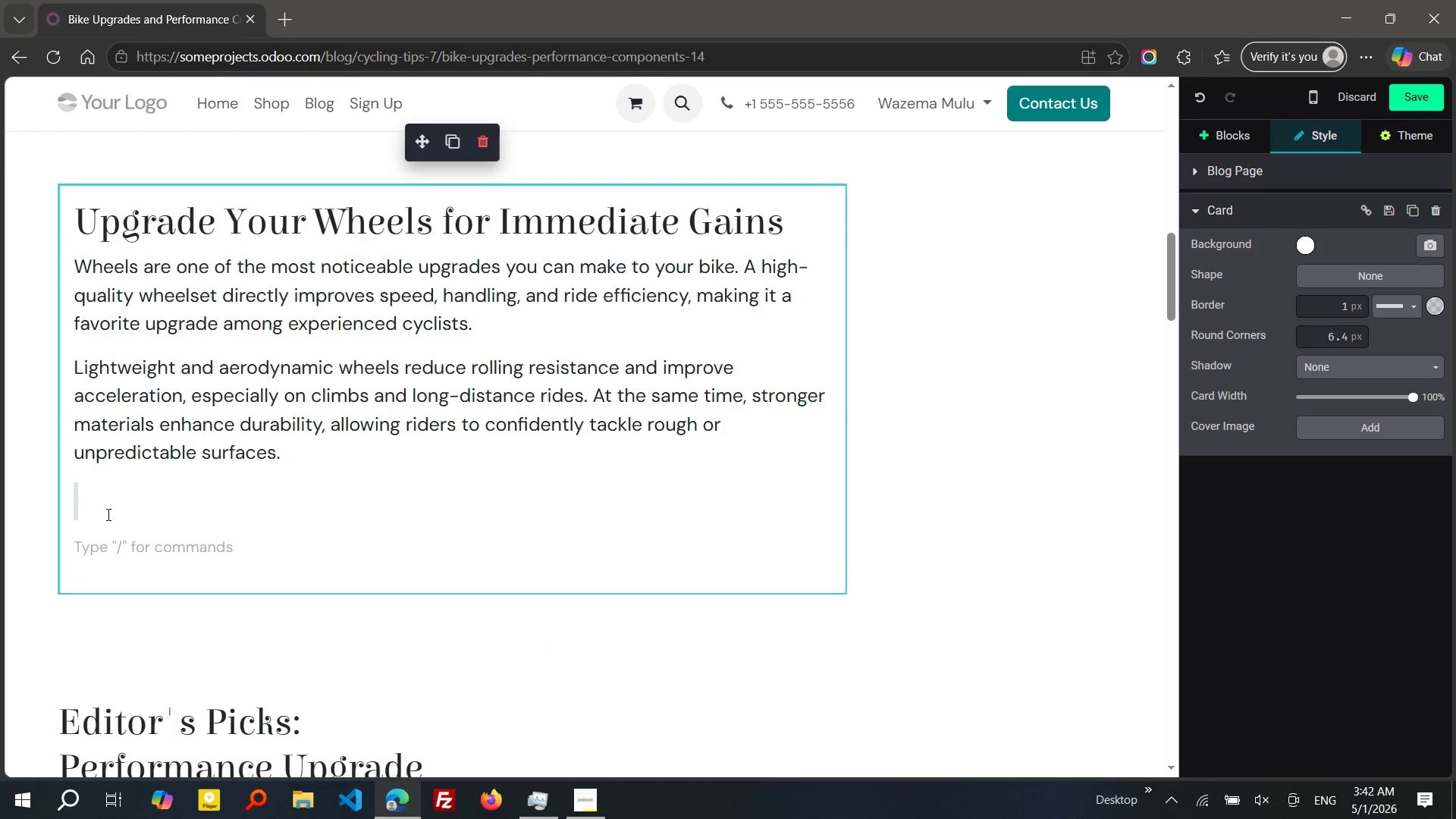 
left_click([107, 514])
 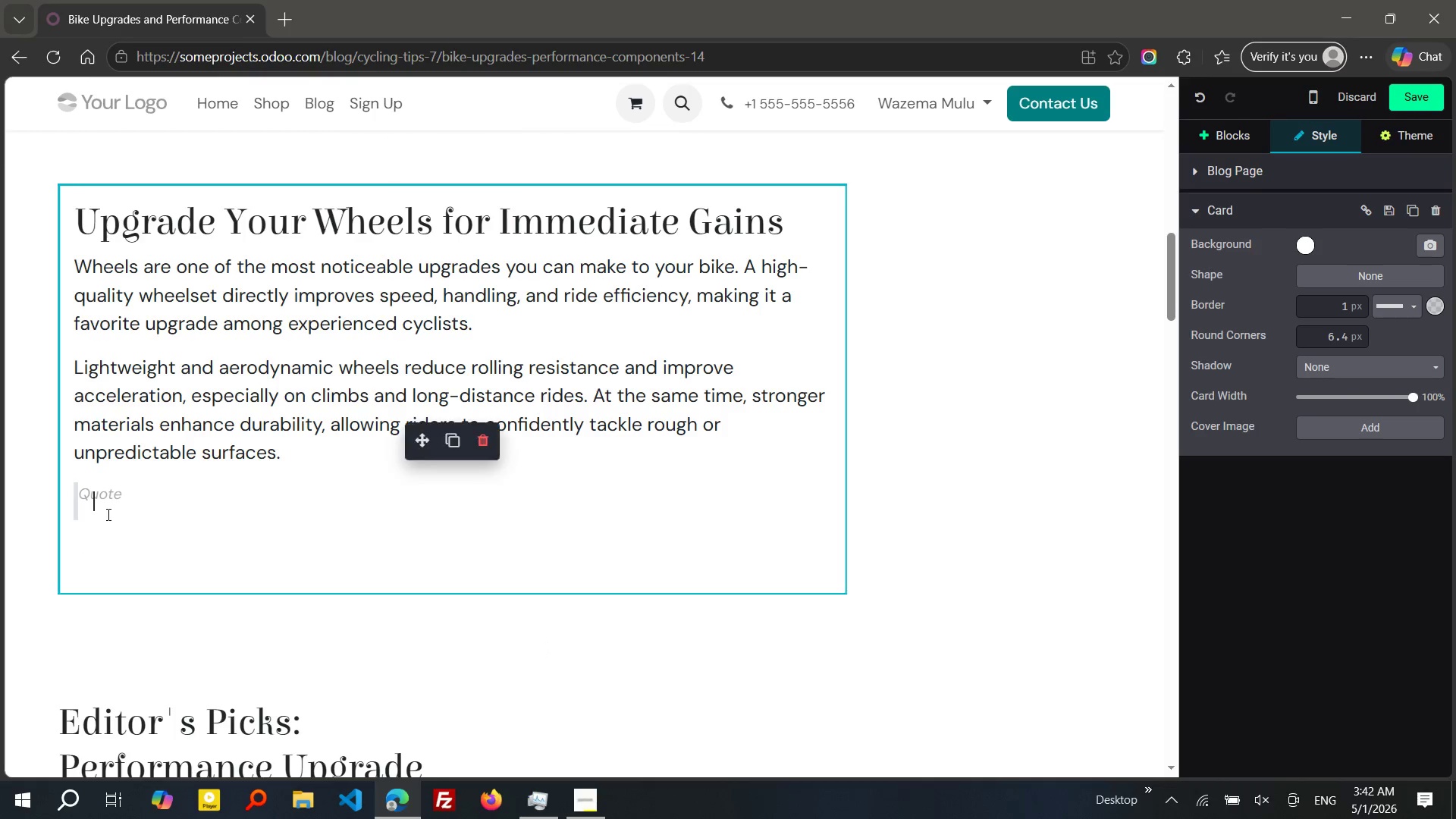 
key(Control+V)
 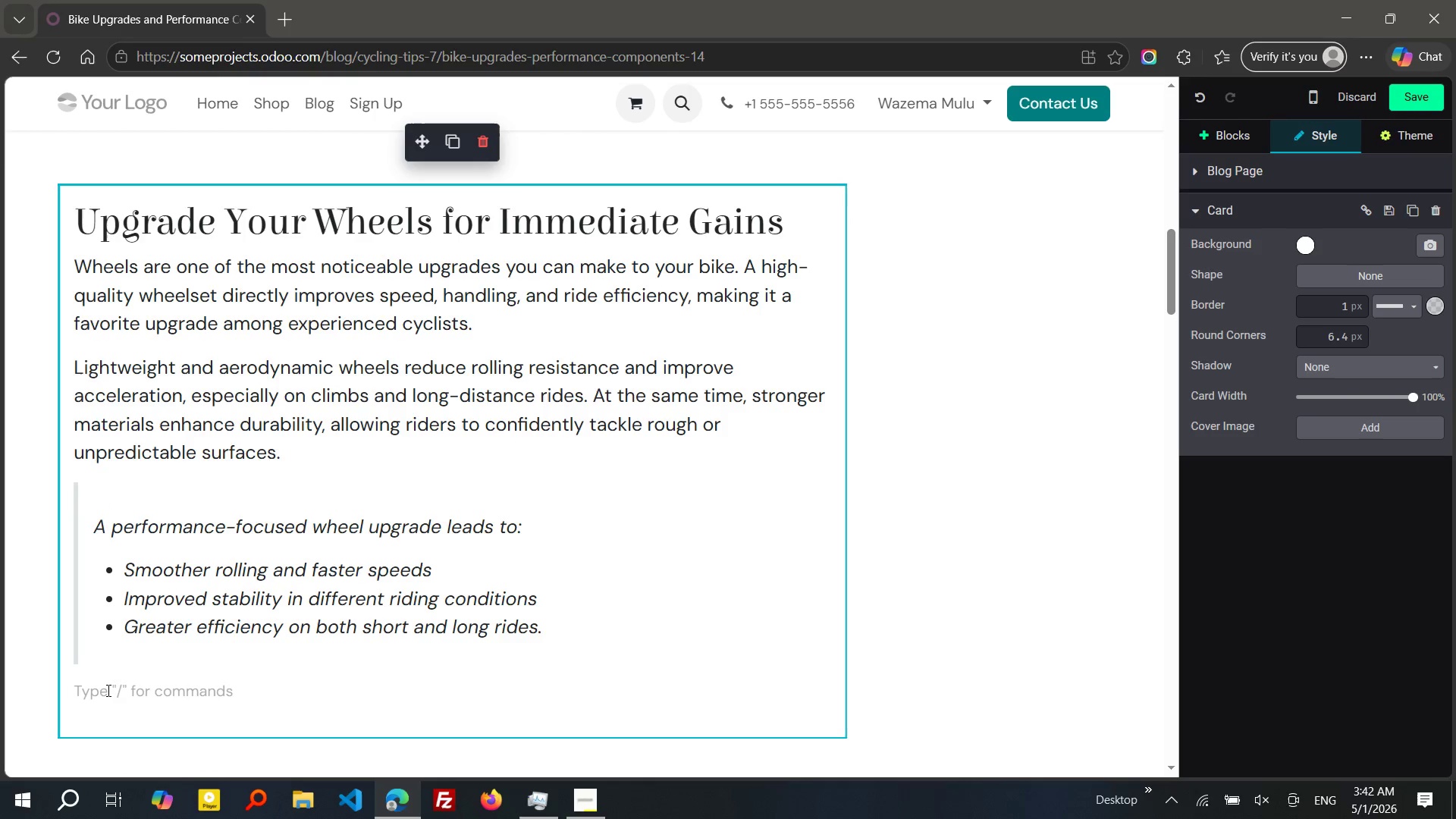 
key(Backspace)
 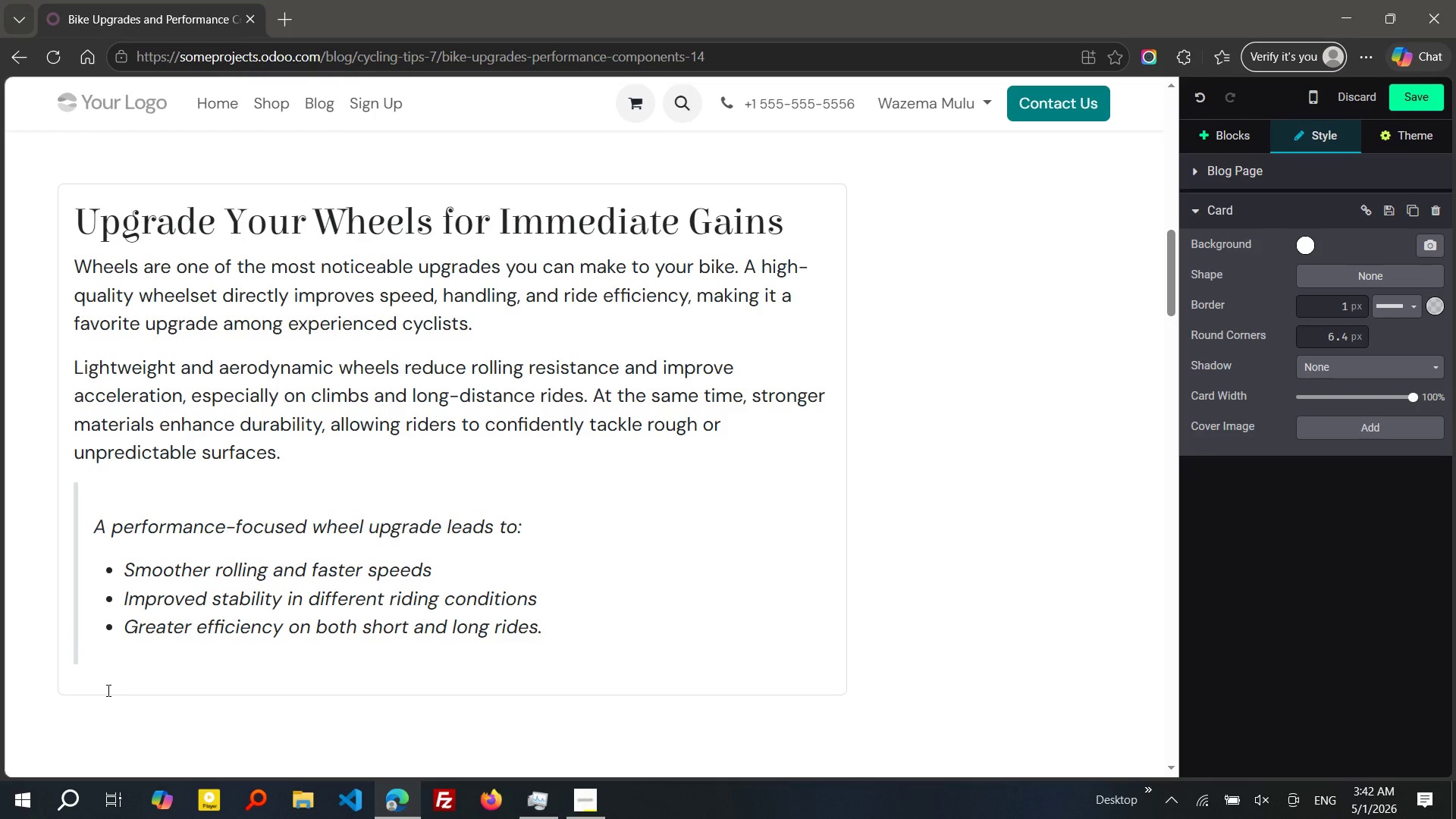 
key(ArrowUp)
 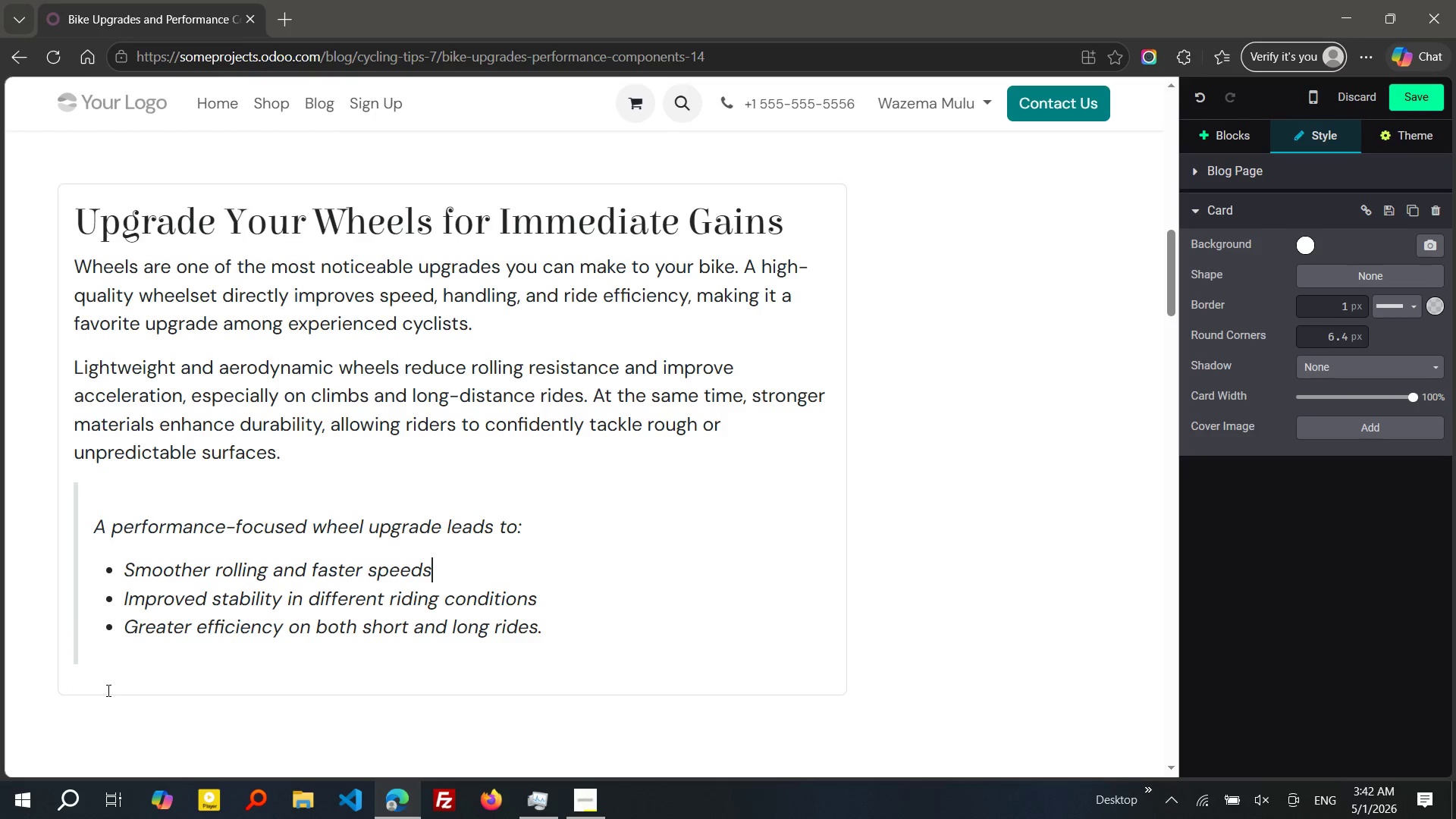 
key(ArrowUp)
 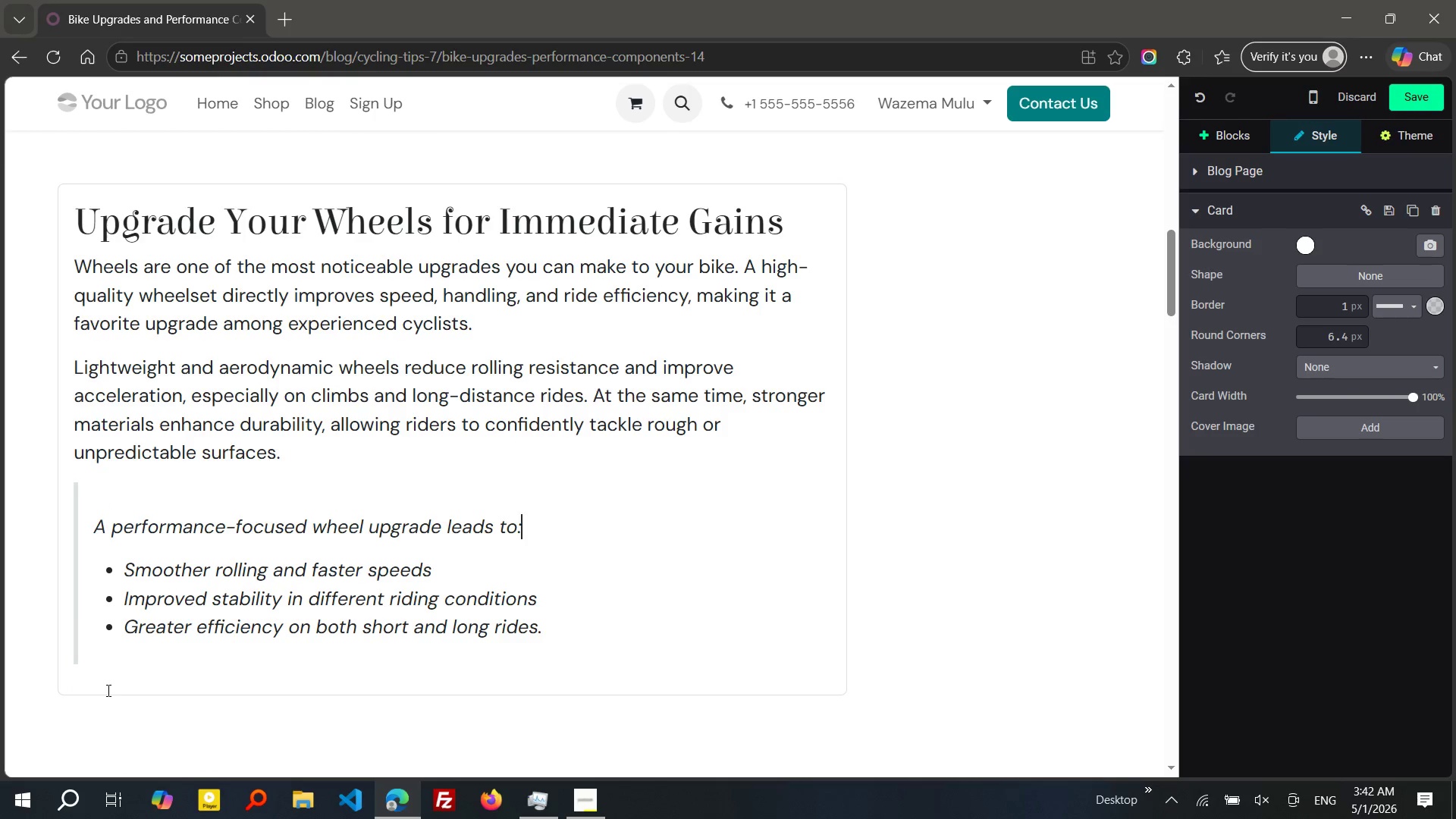 
key(ArrowUp)
 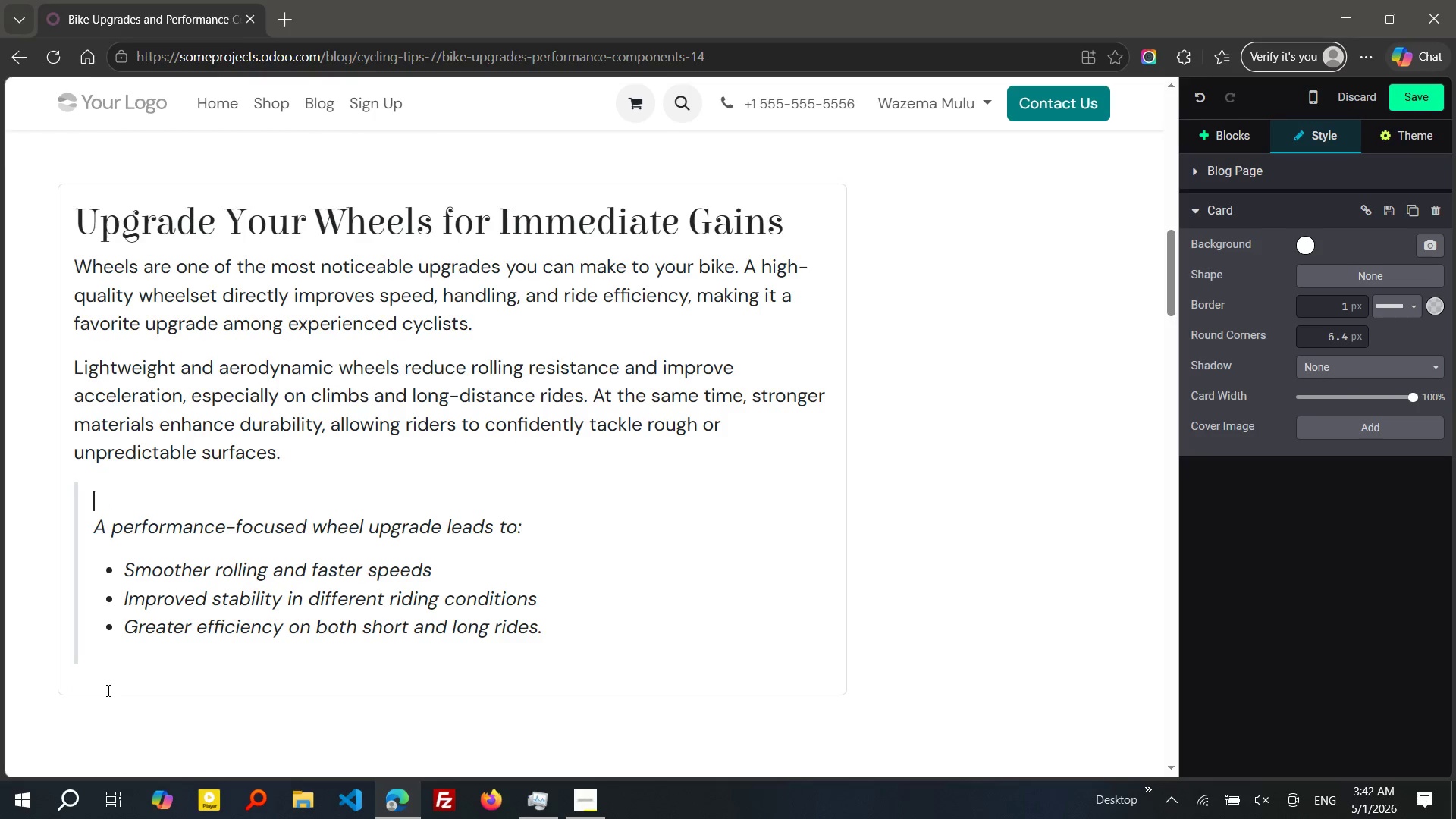 
key(ArrowUp)
 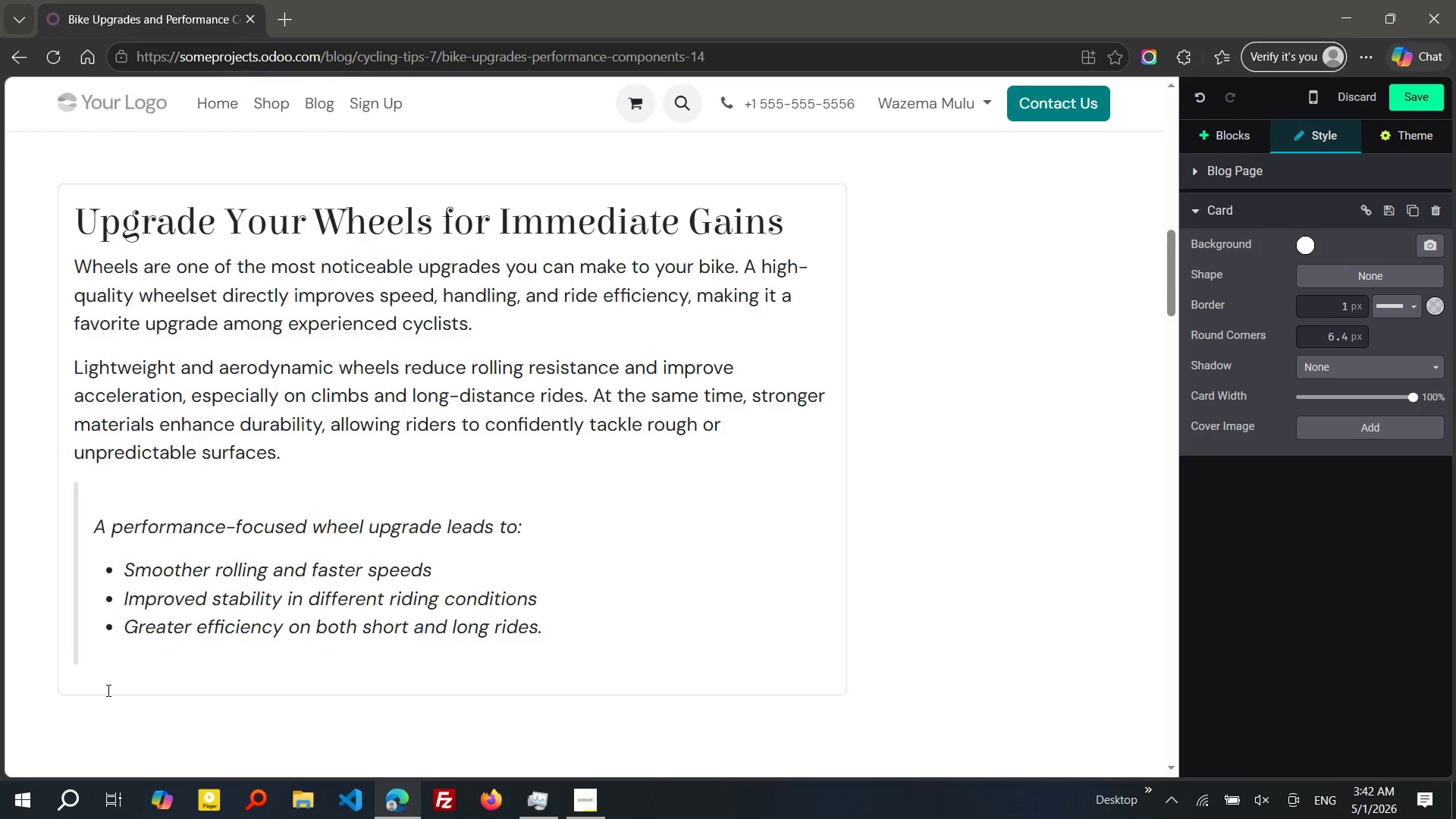 
key(Delete)
 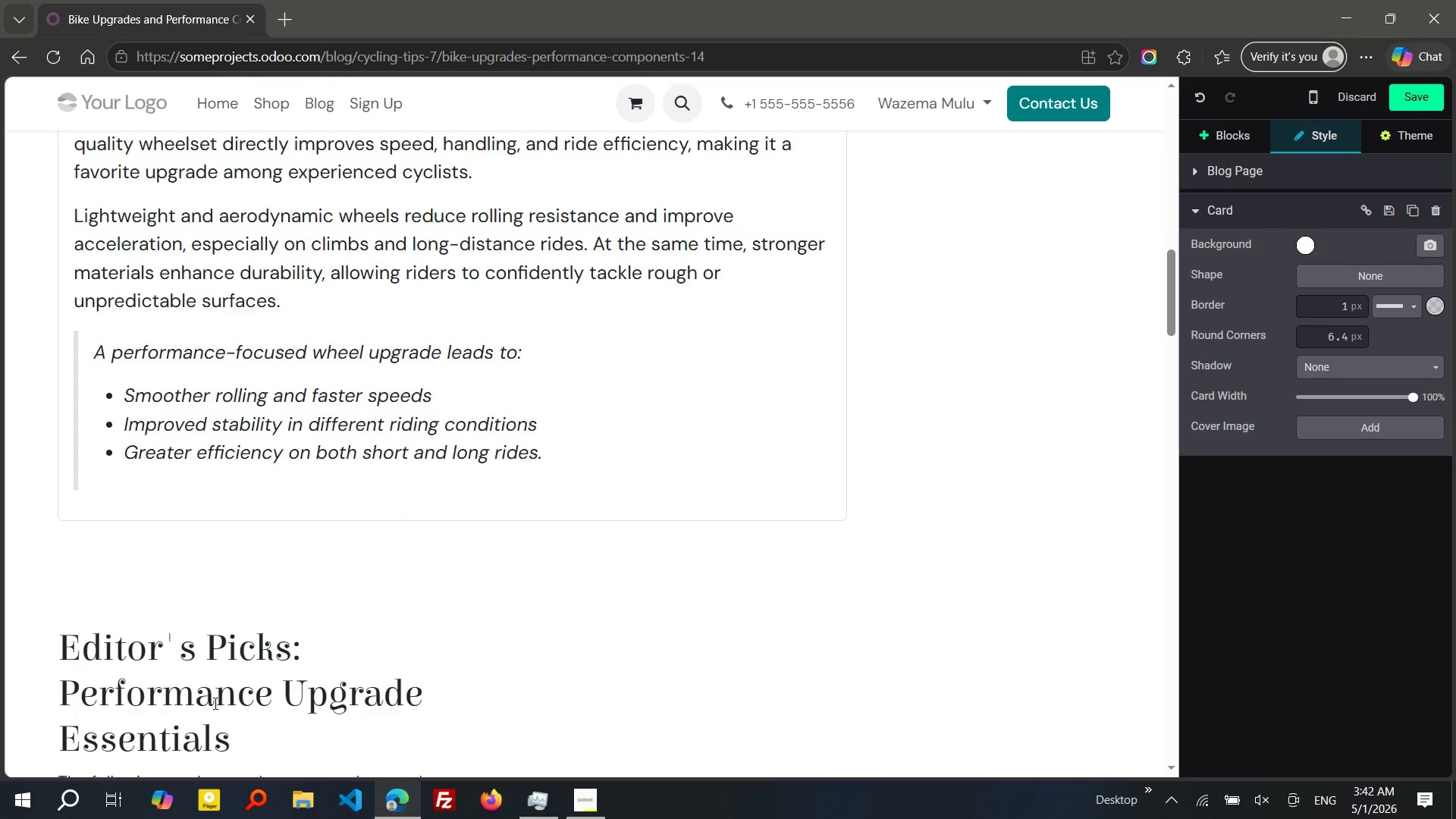 
left_click([158, 541])
 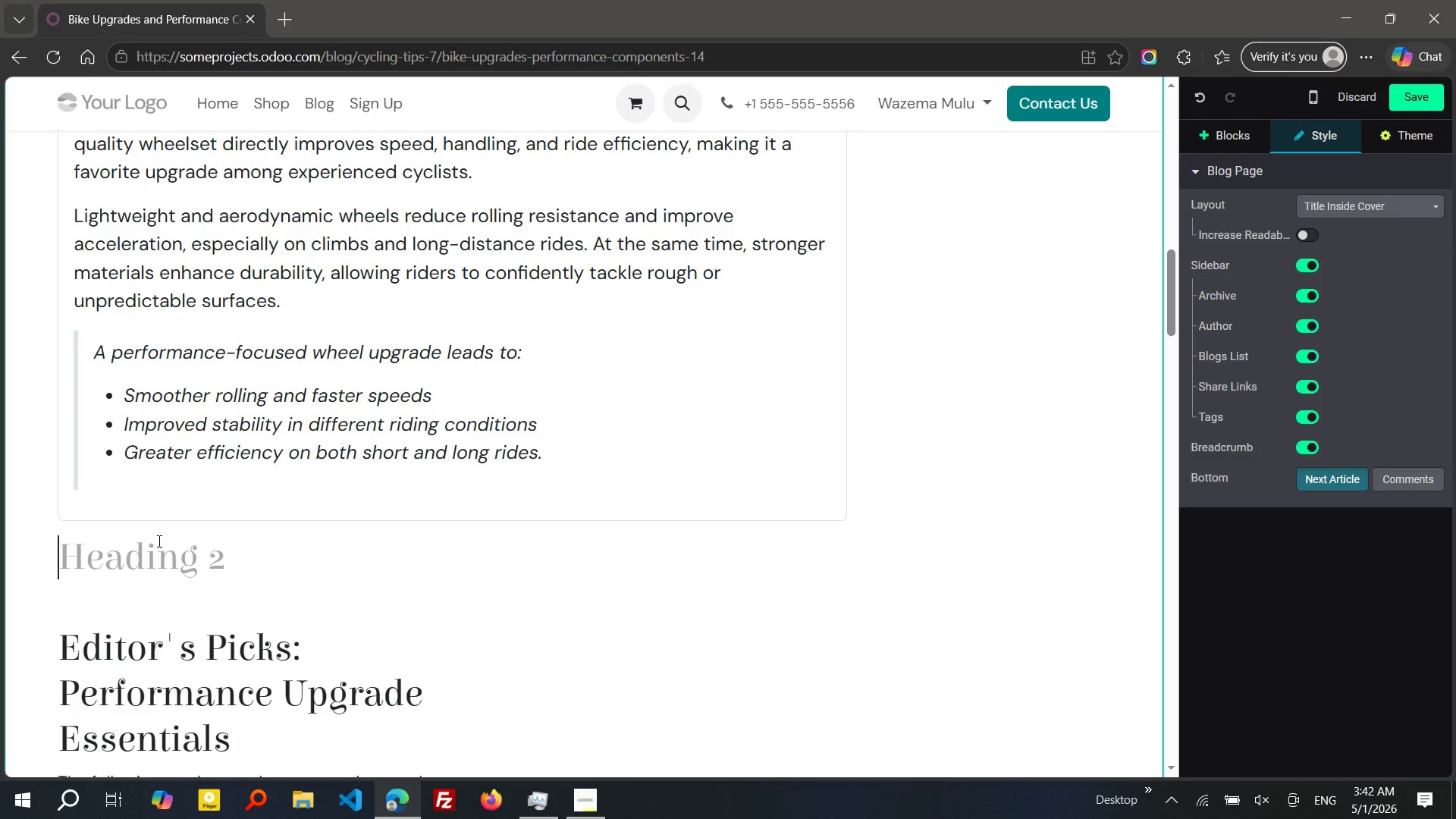 
key(Slash)
 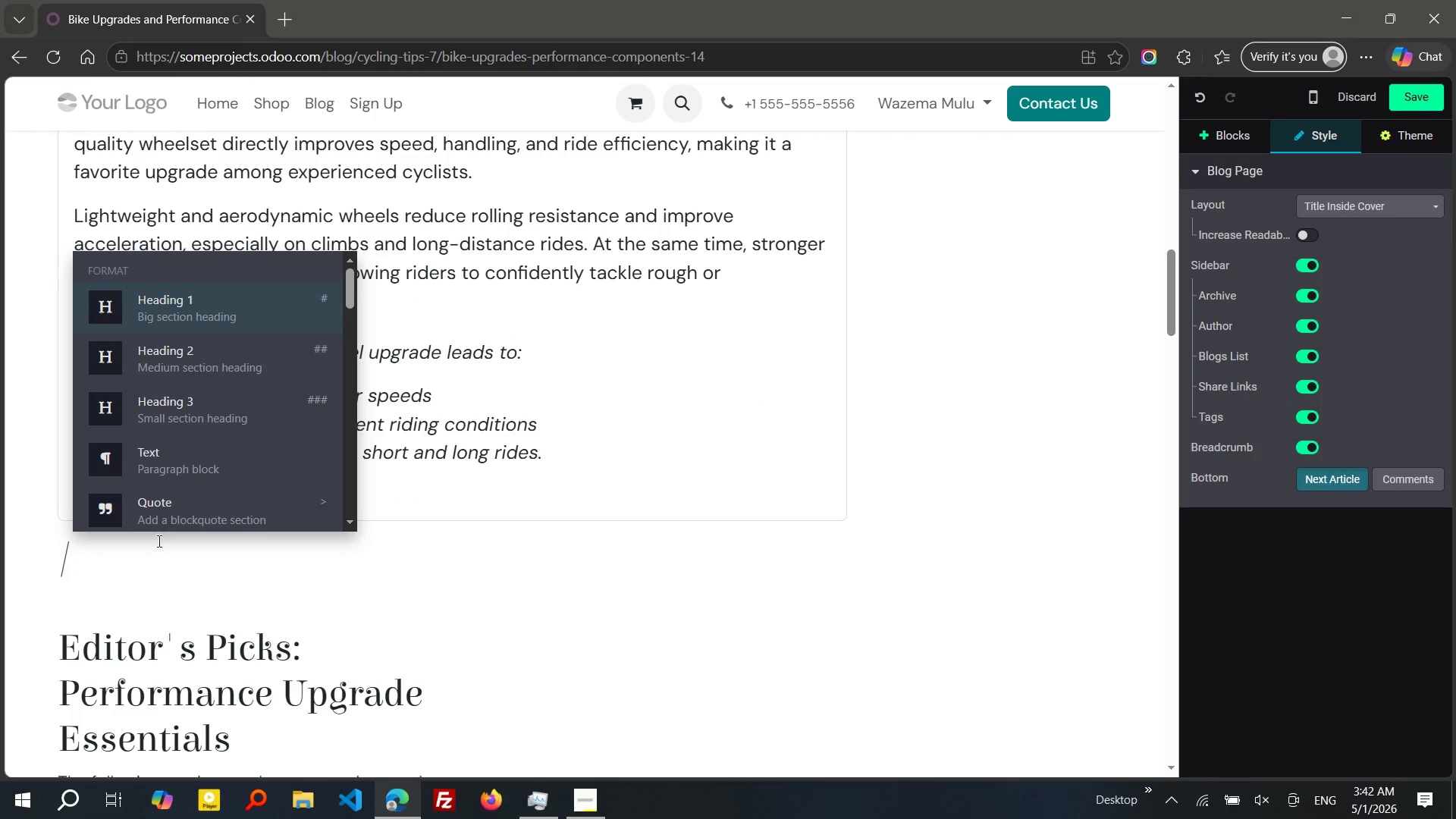 
key(P)
 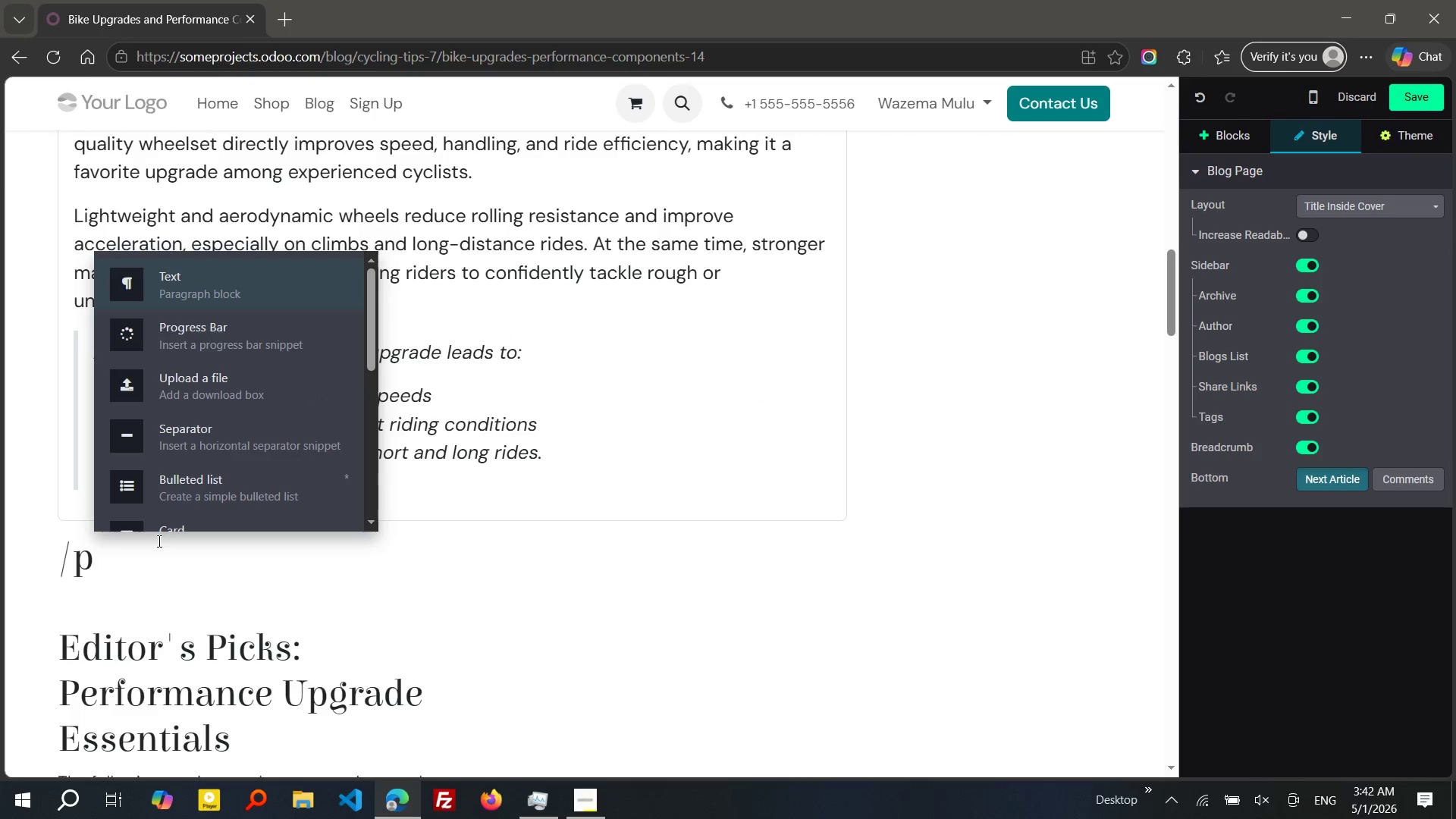 
key(Enter)
 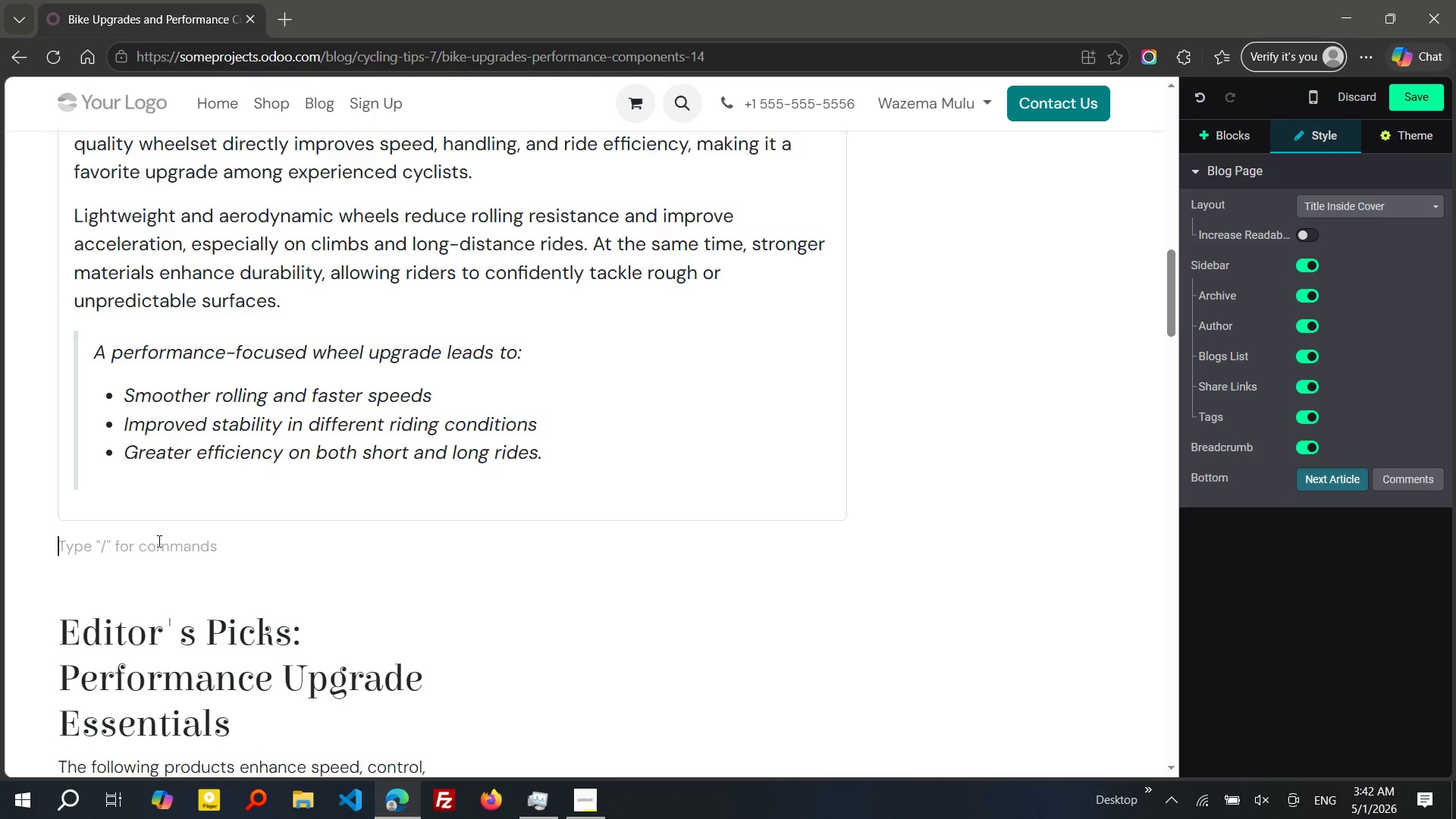 
key(ArrowDown)
 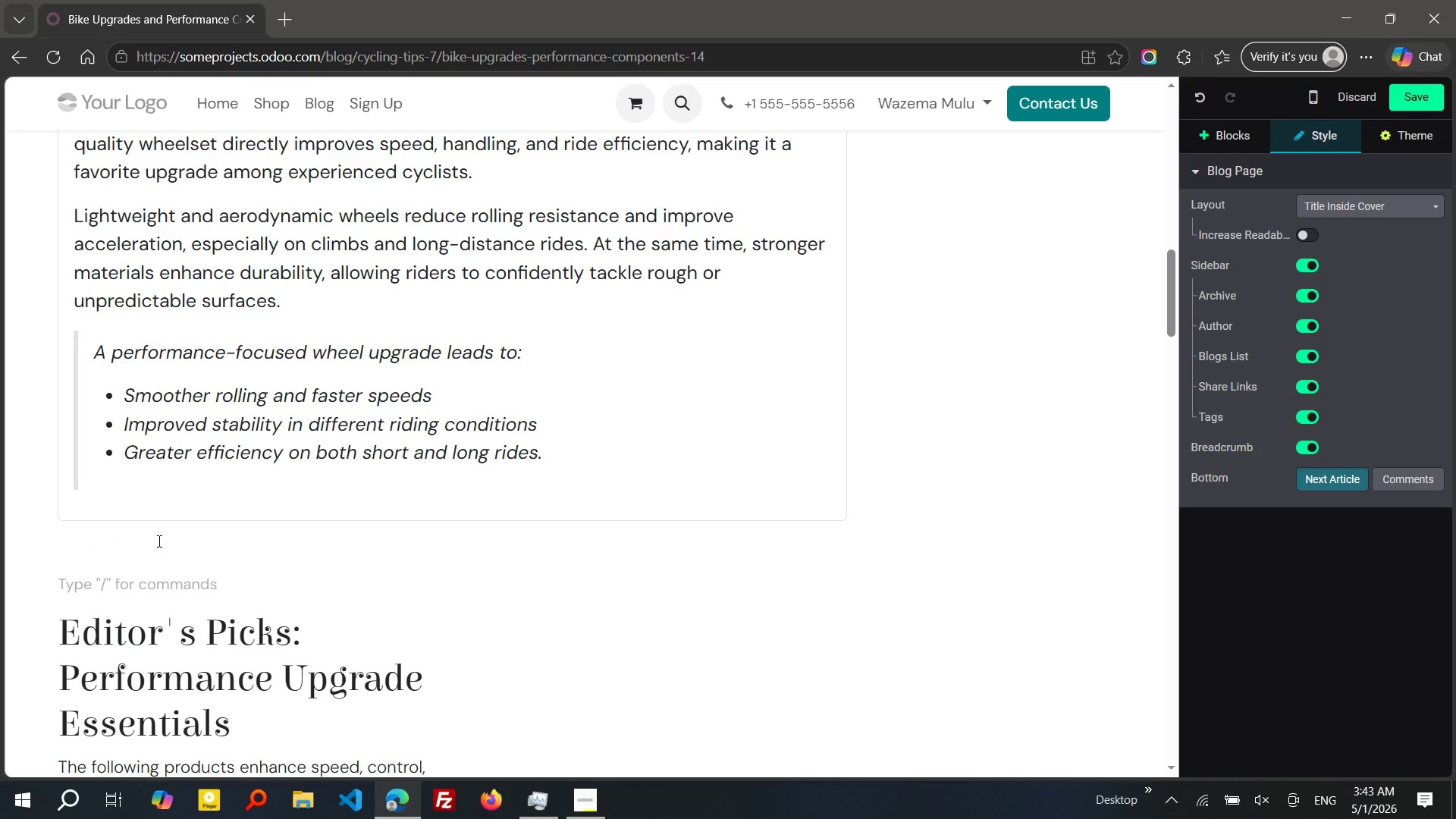 
key(Backspace)
 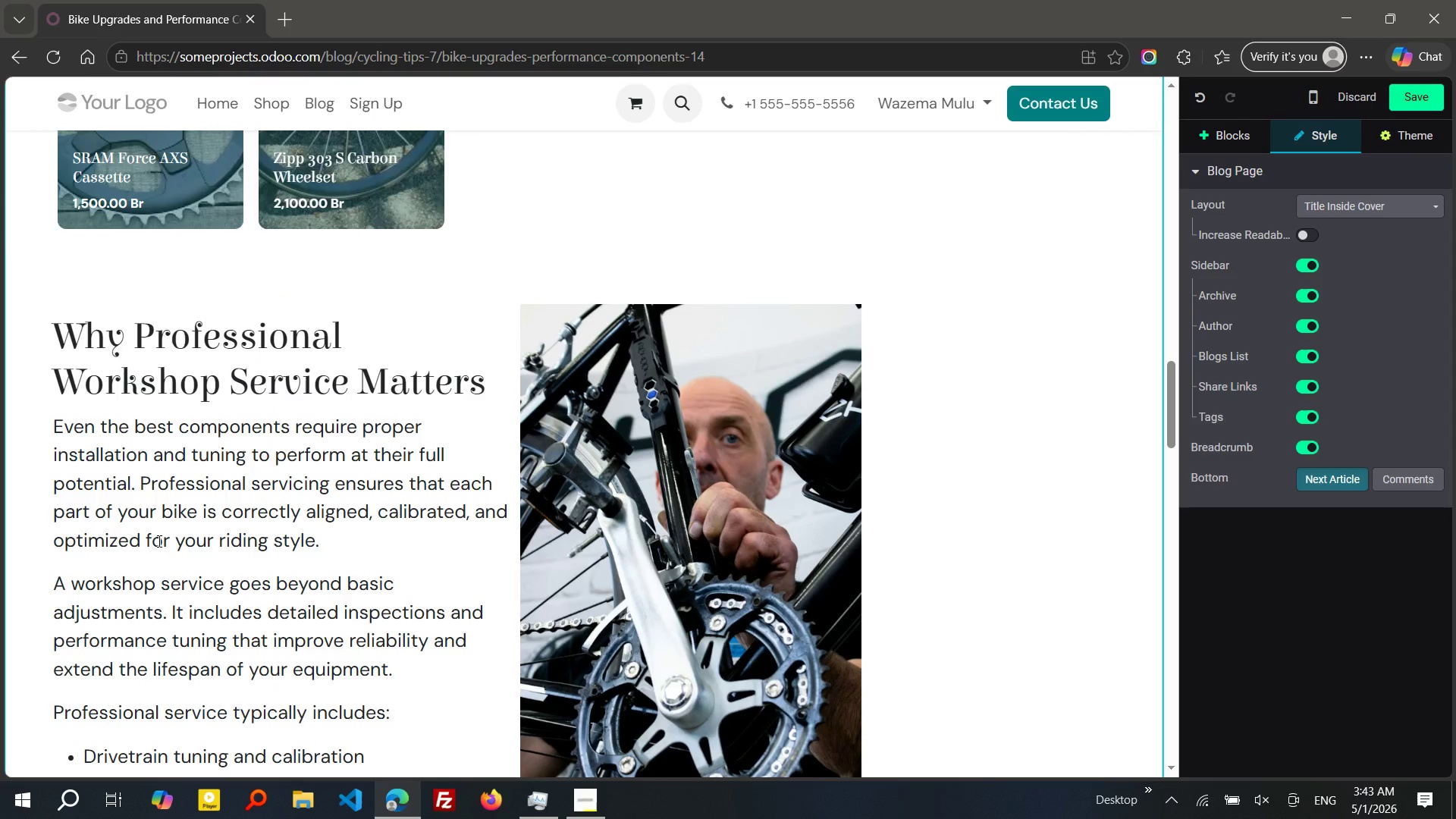 
wait(6.84)
 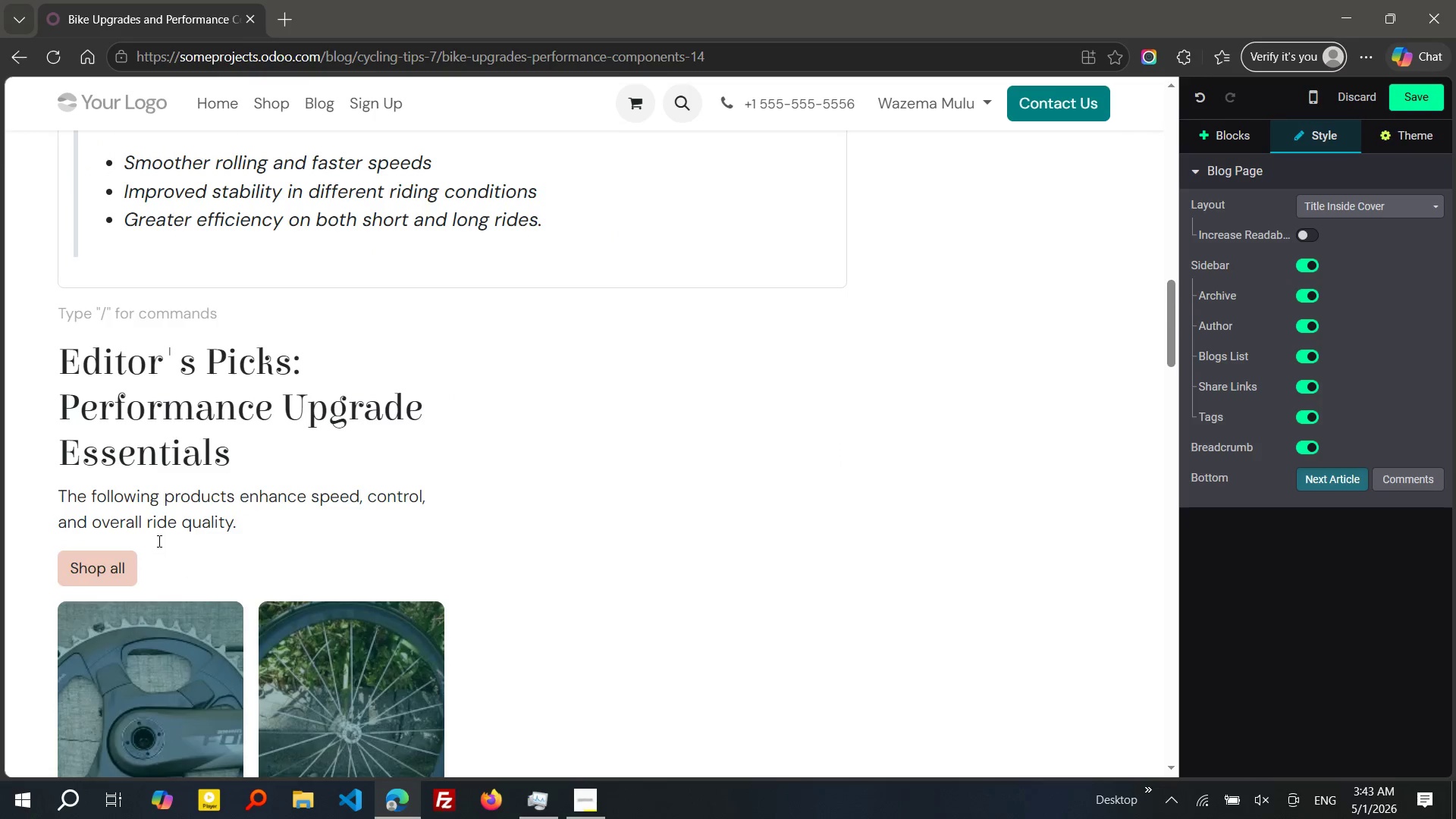 
left_click([448, 329])
 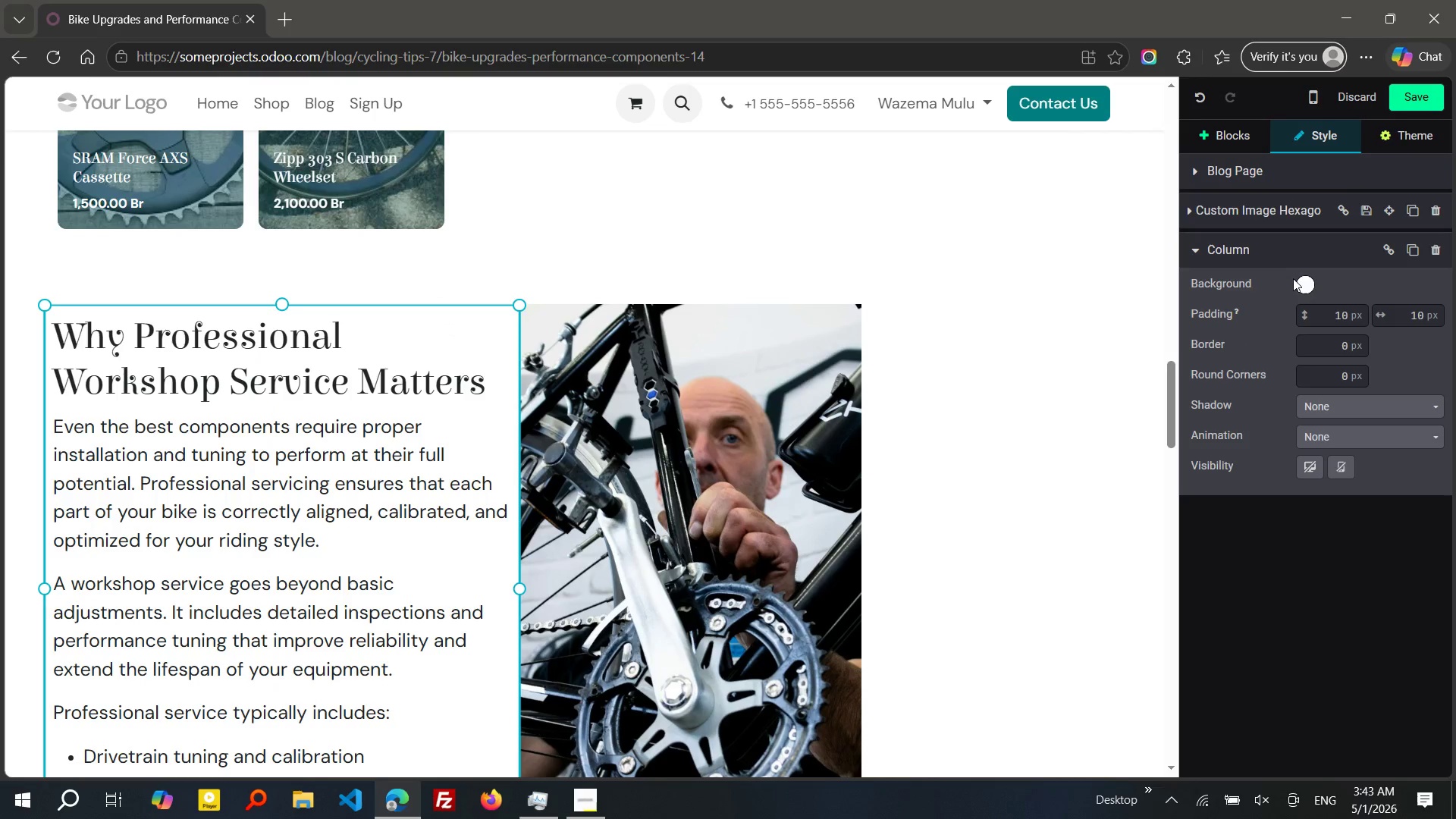 
left_click([1304, 278])
 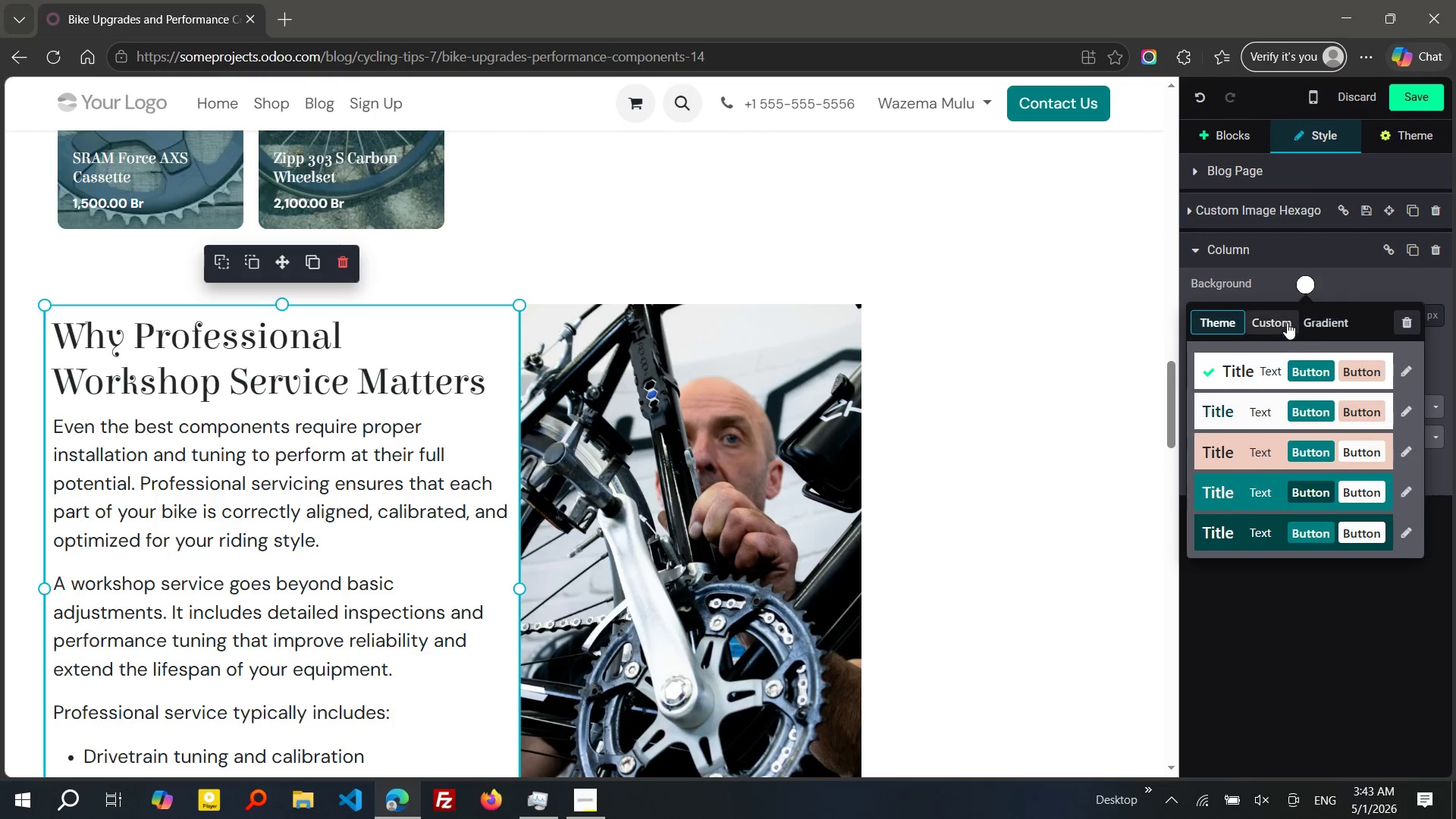 
left_click([1279, 322])
 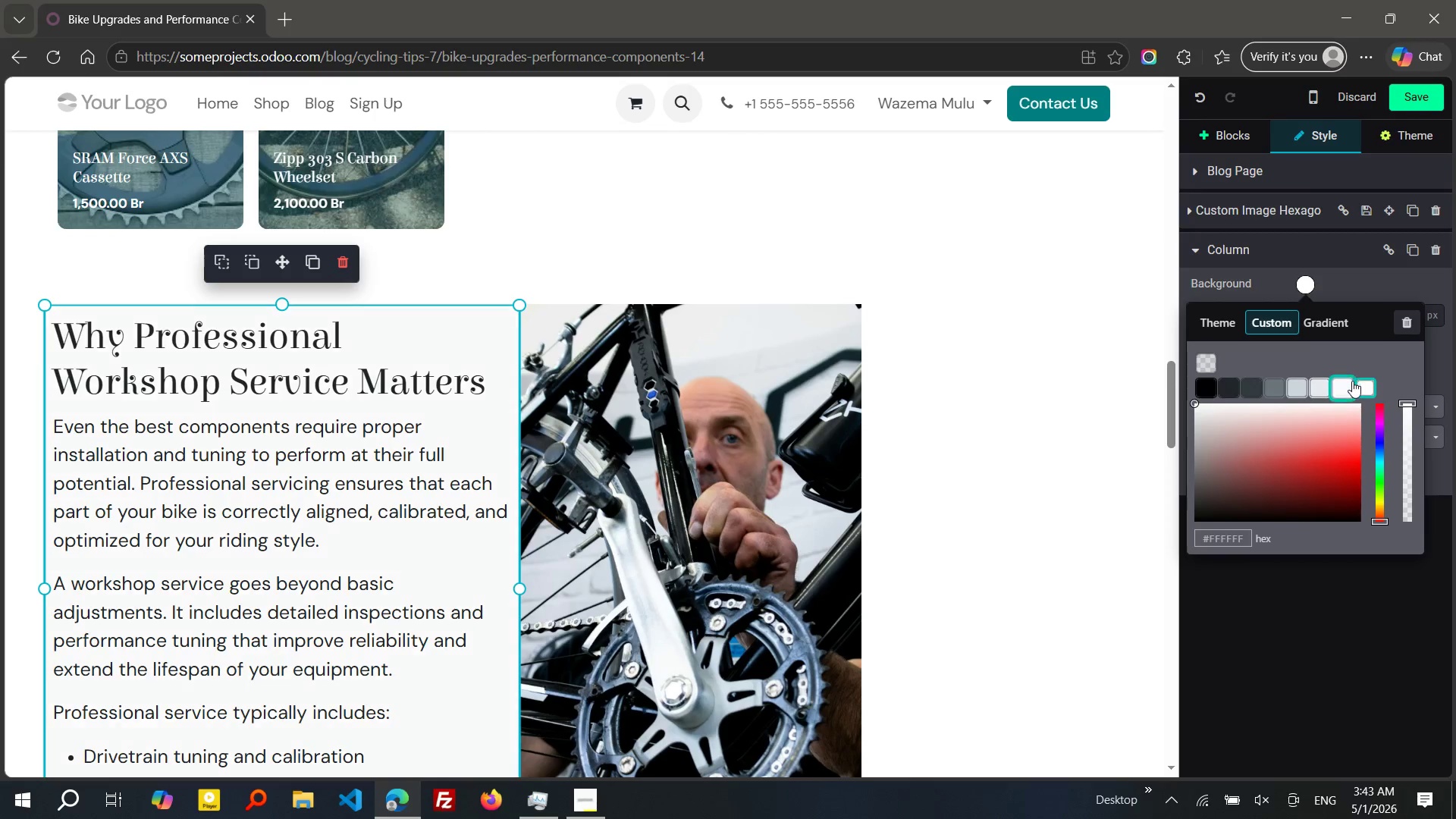 
left_click([1352, 381])
 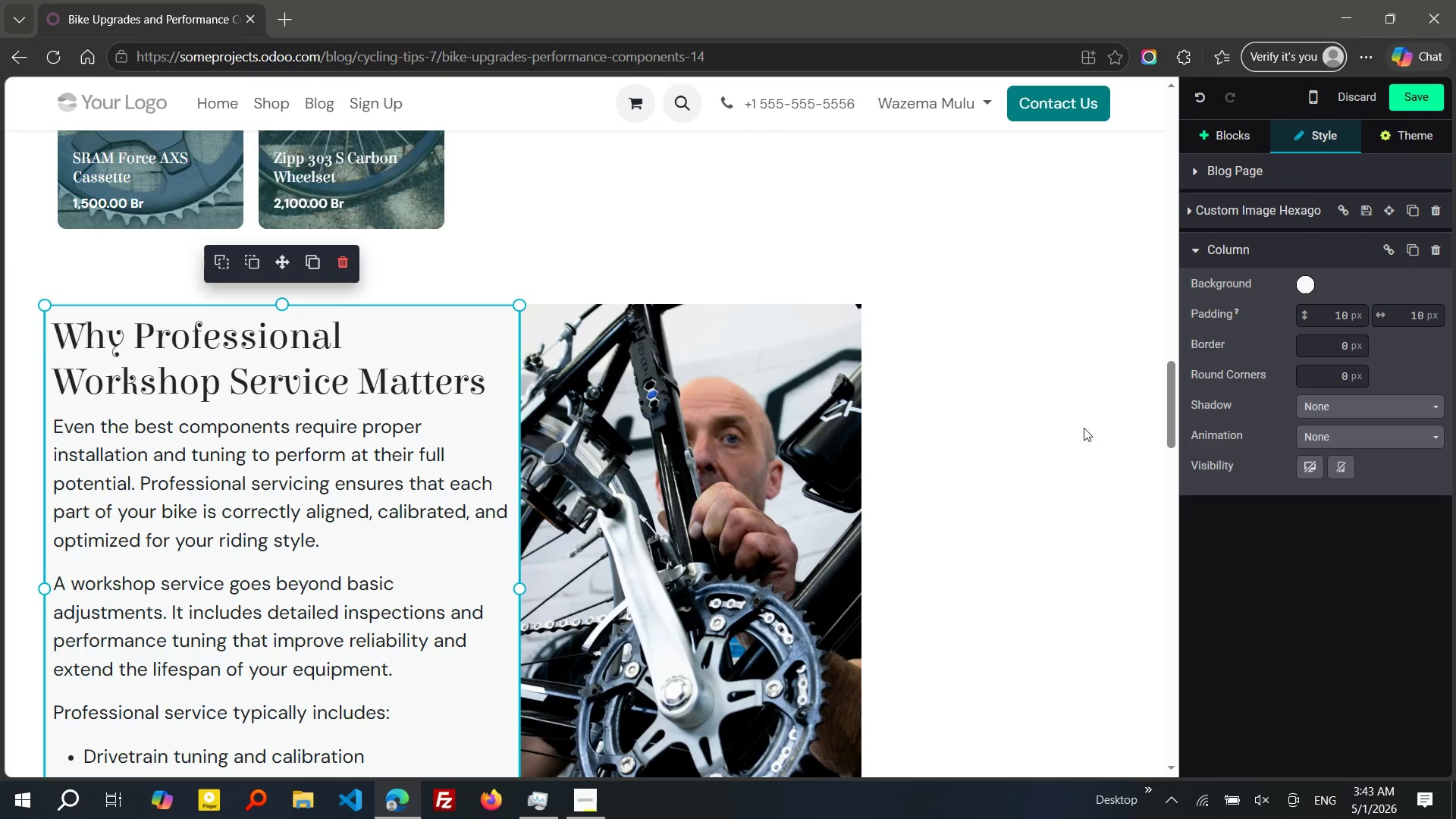 
left_click([1059, 441])
 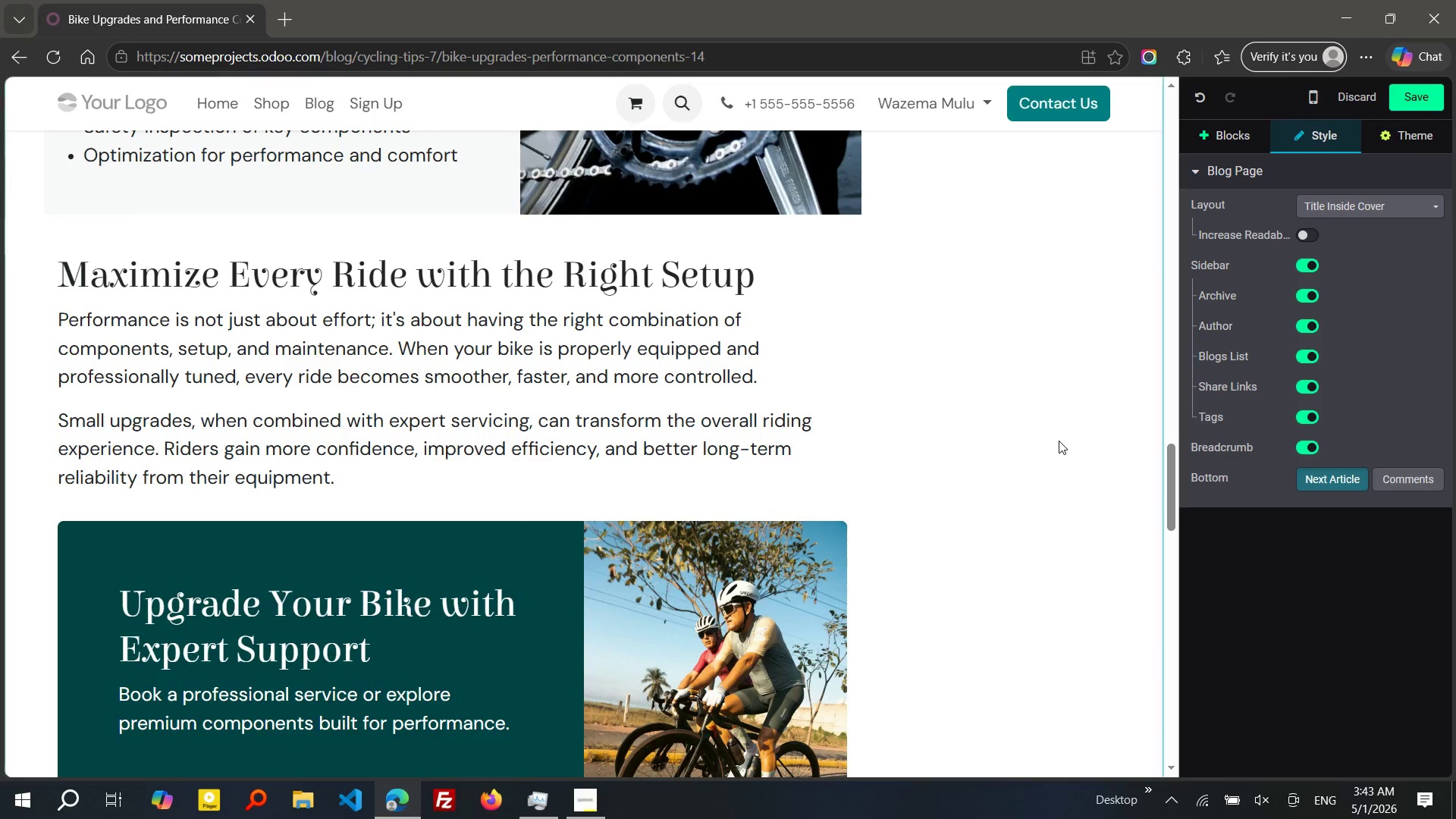 
wait(8.81)
 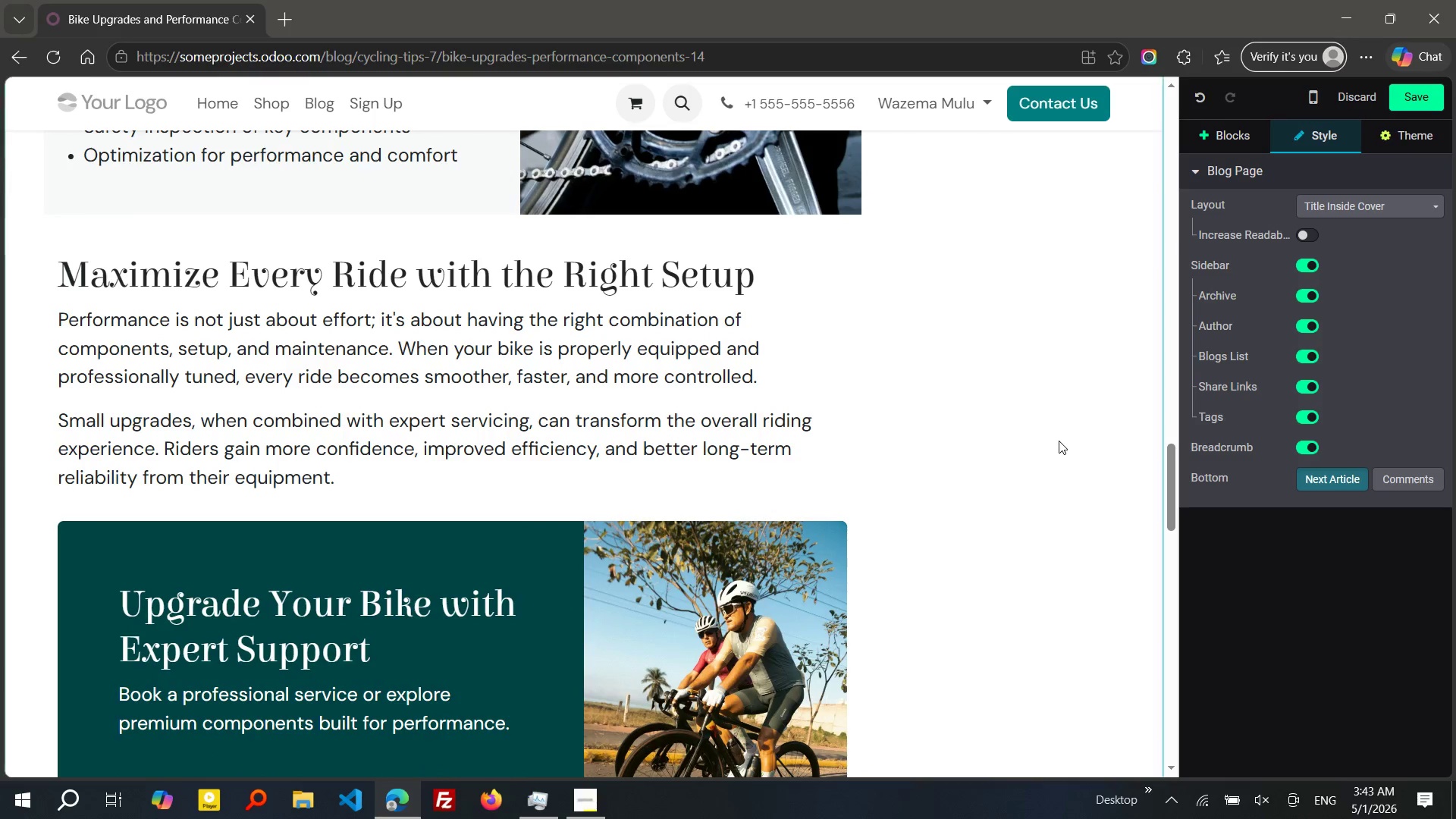 
left_click([1407, 98])
 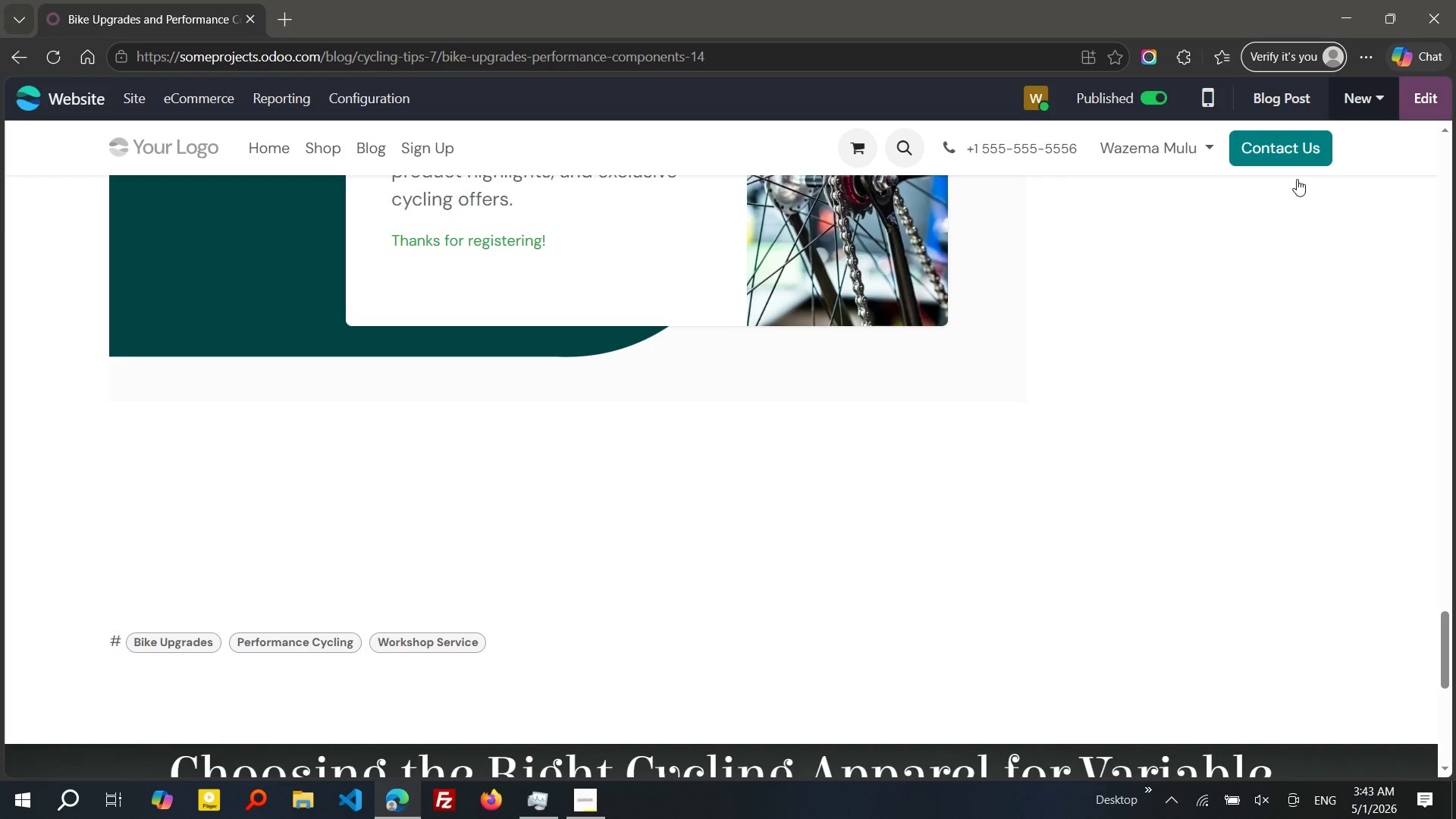 
wait(8.33)
 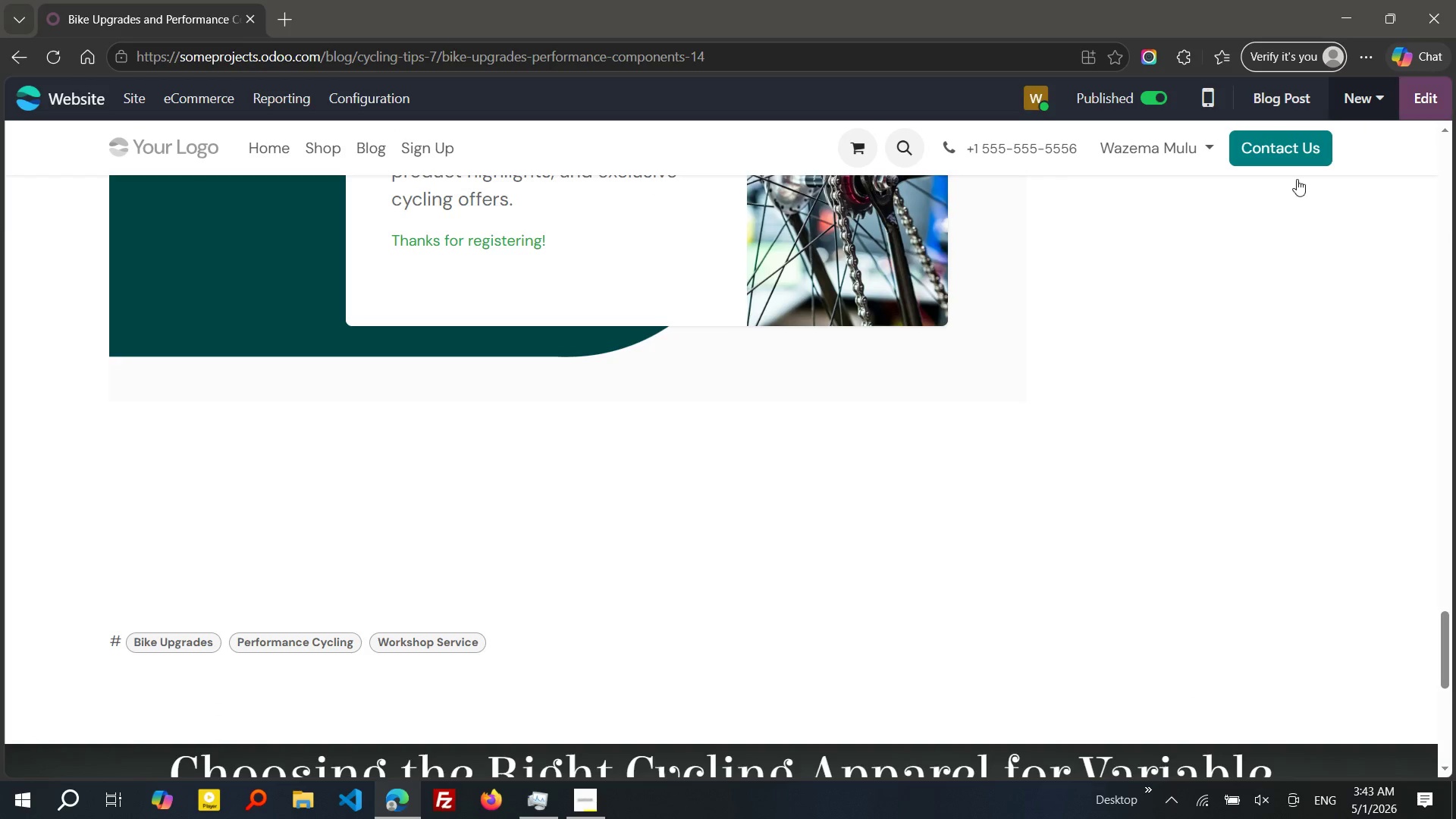 
left_click([526, 818])
 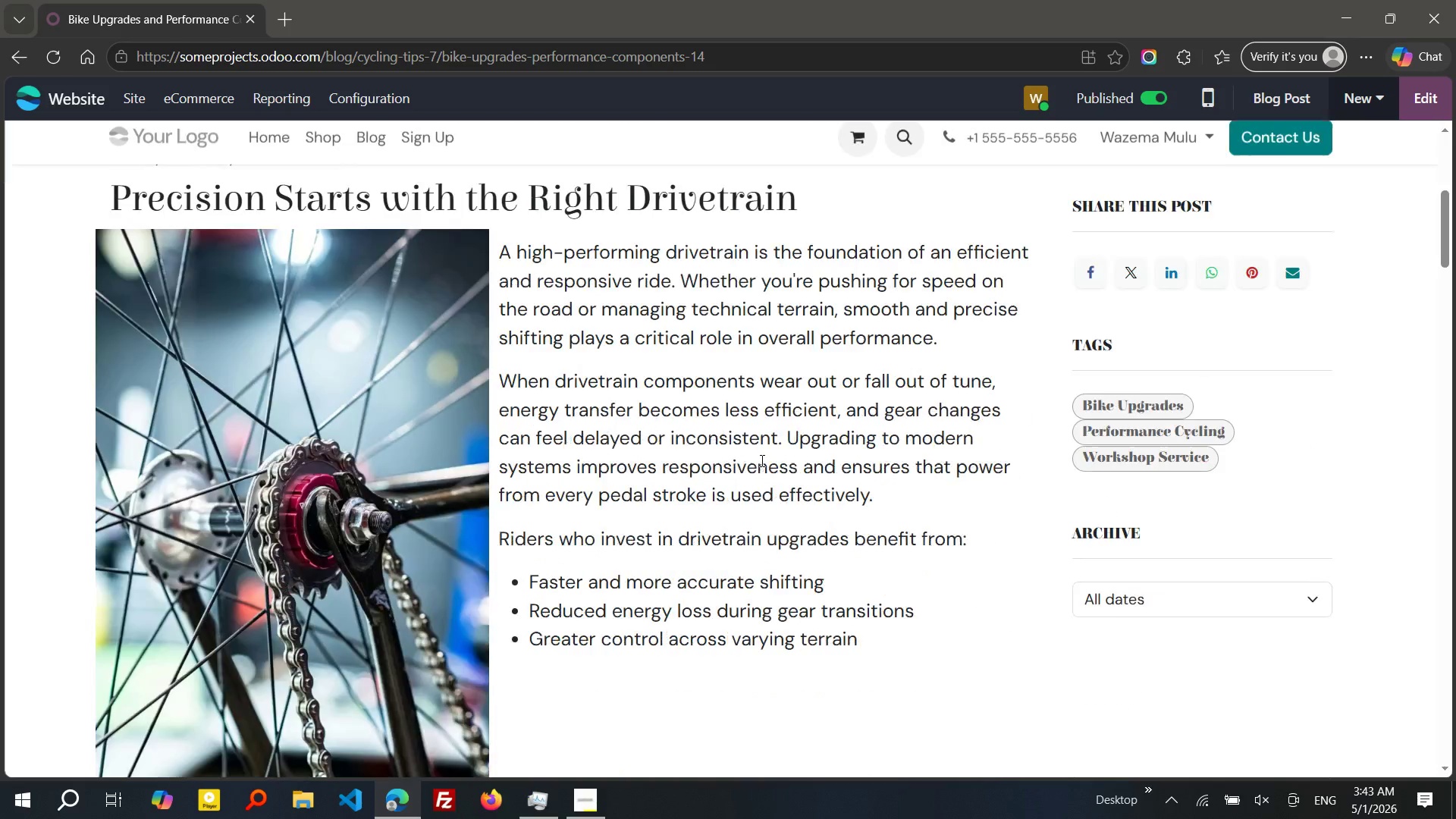 
wait(23.26)
 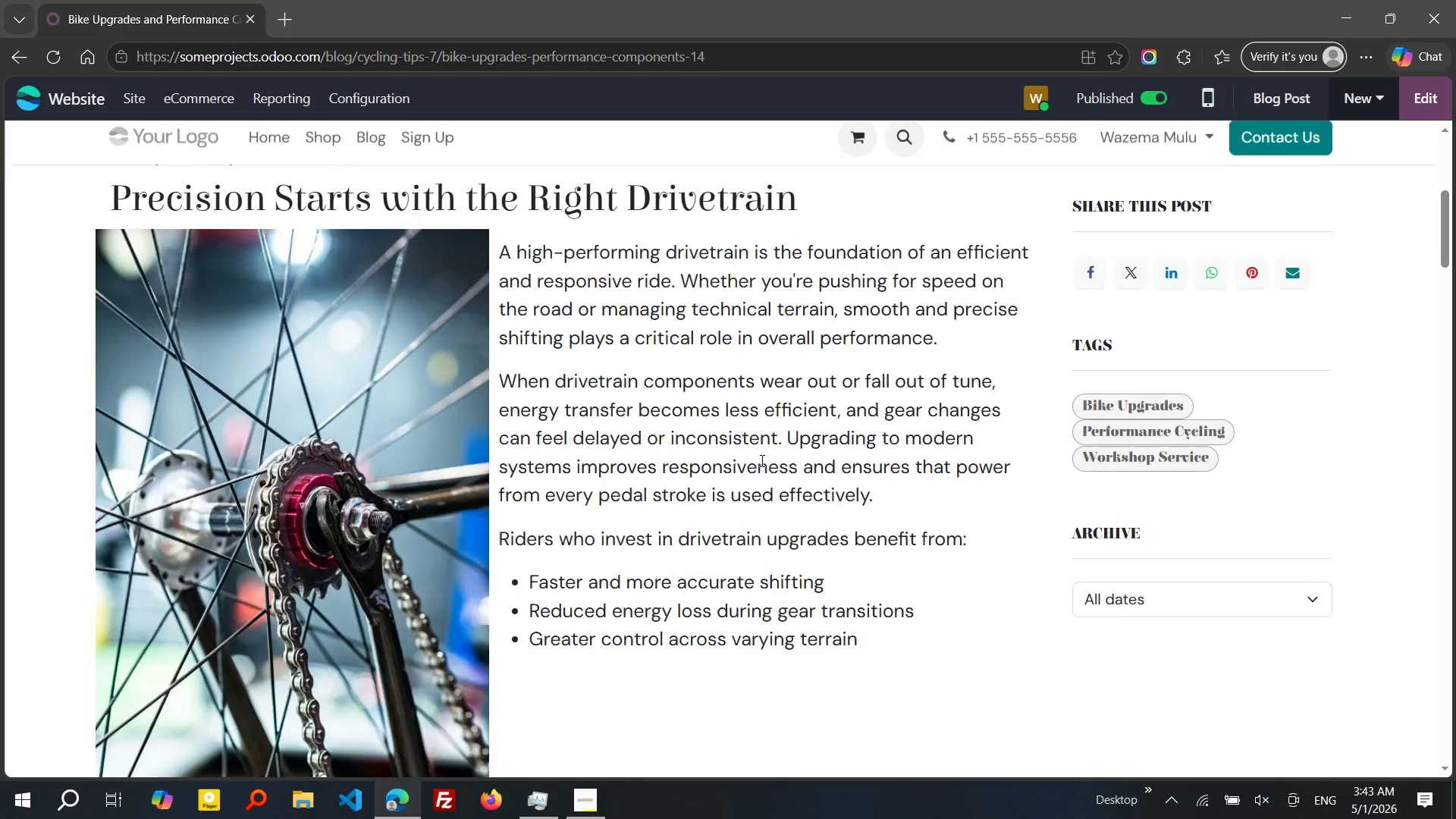 
left_click([1428, 104])
 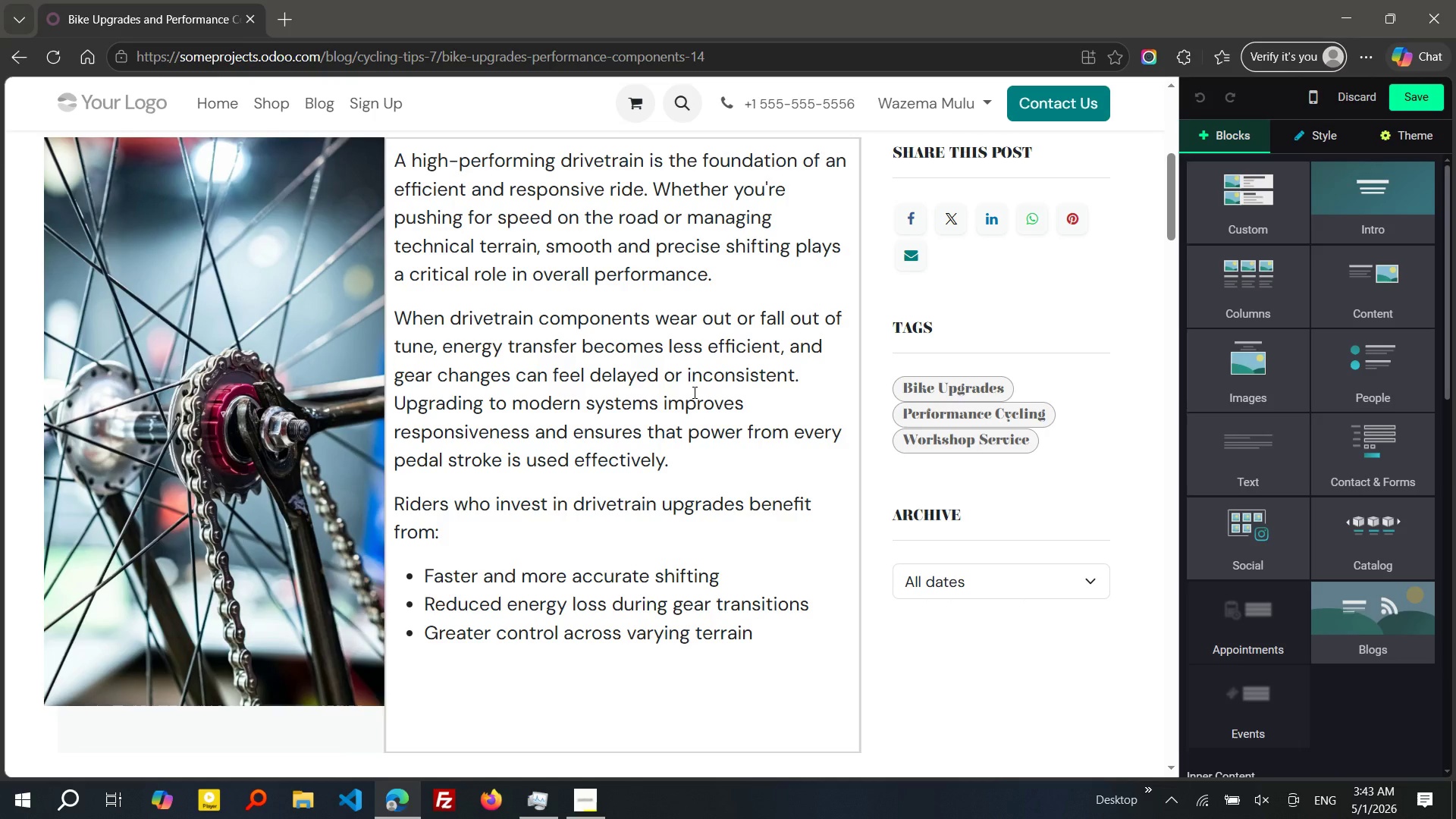 
wait(8.08)
 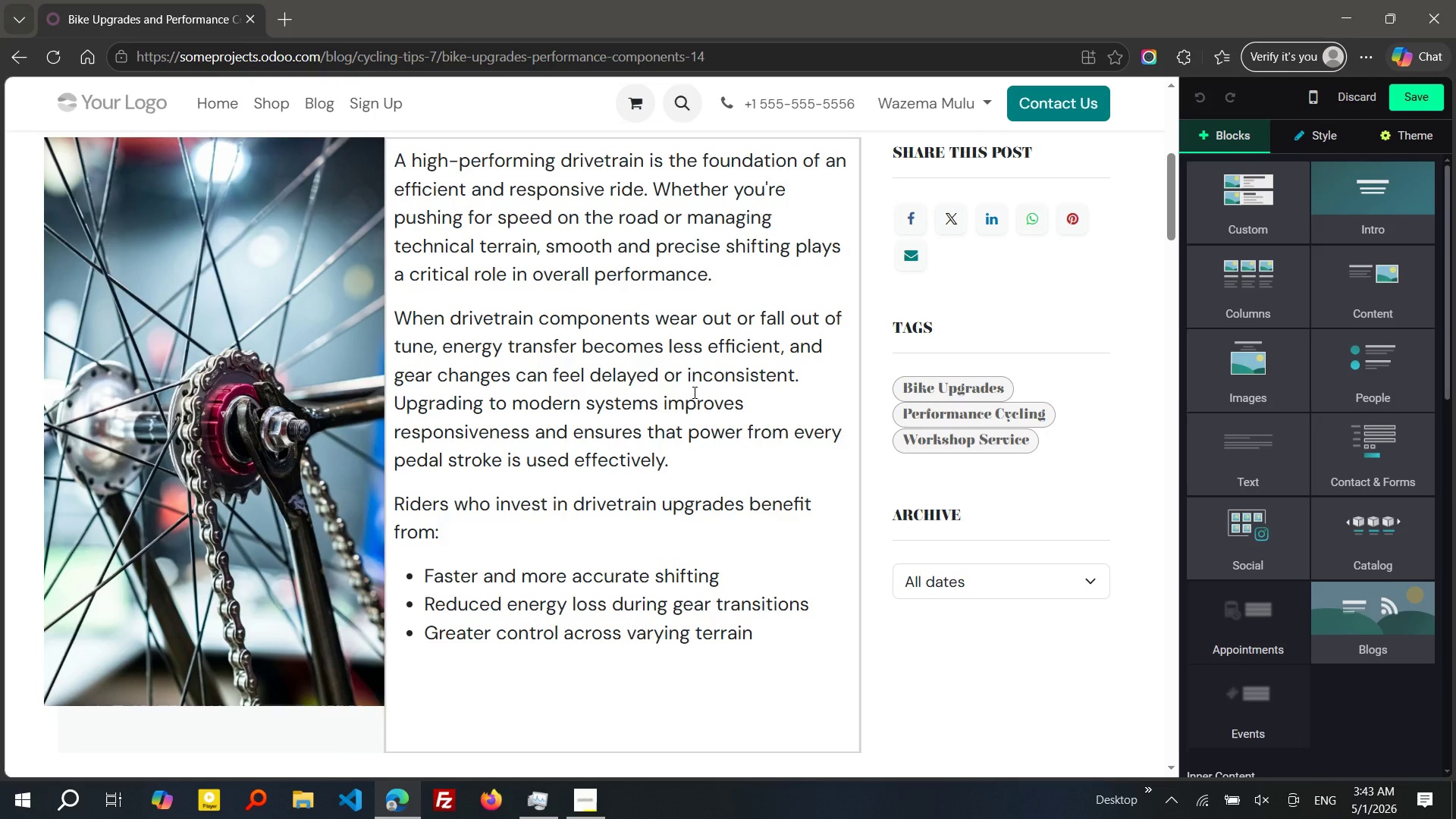 
left_click([802, 376])
 